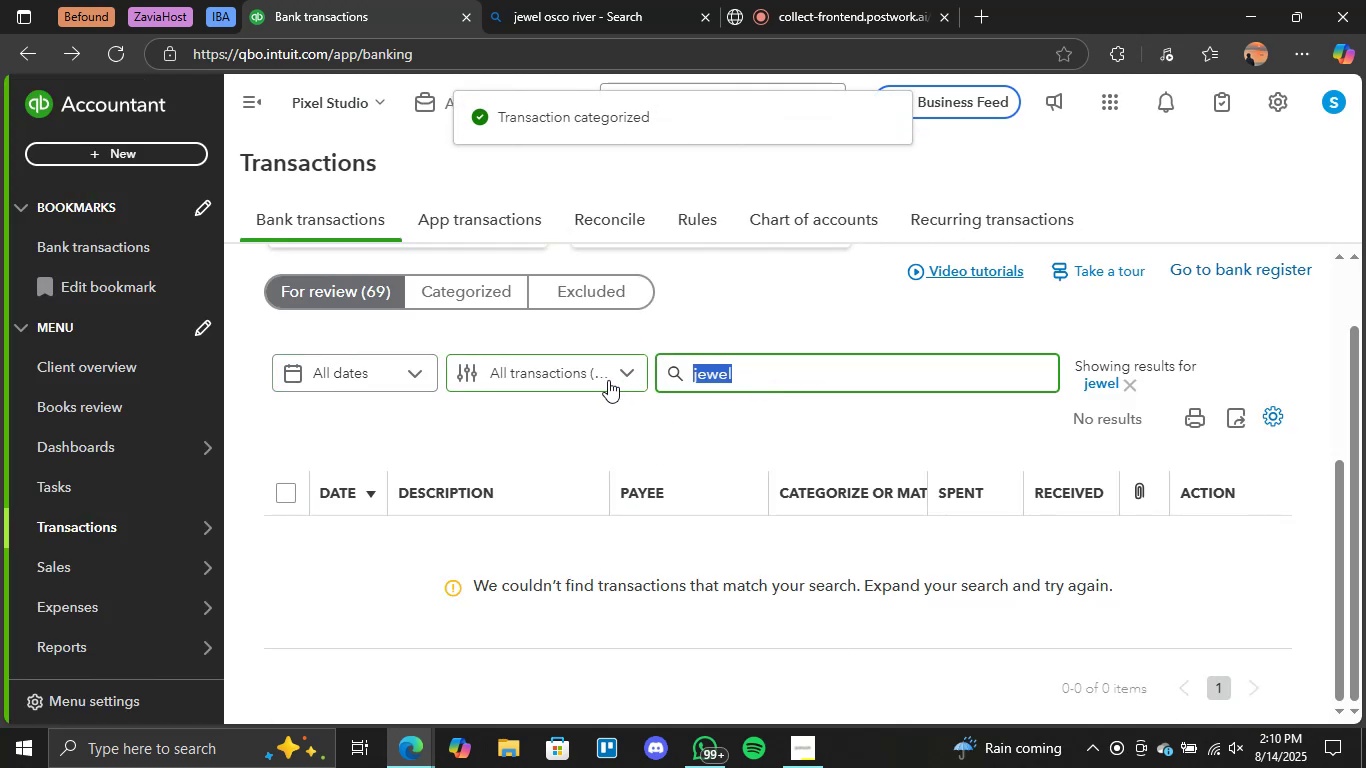 
key(Backspace)
 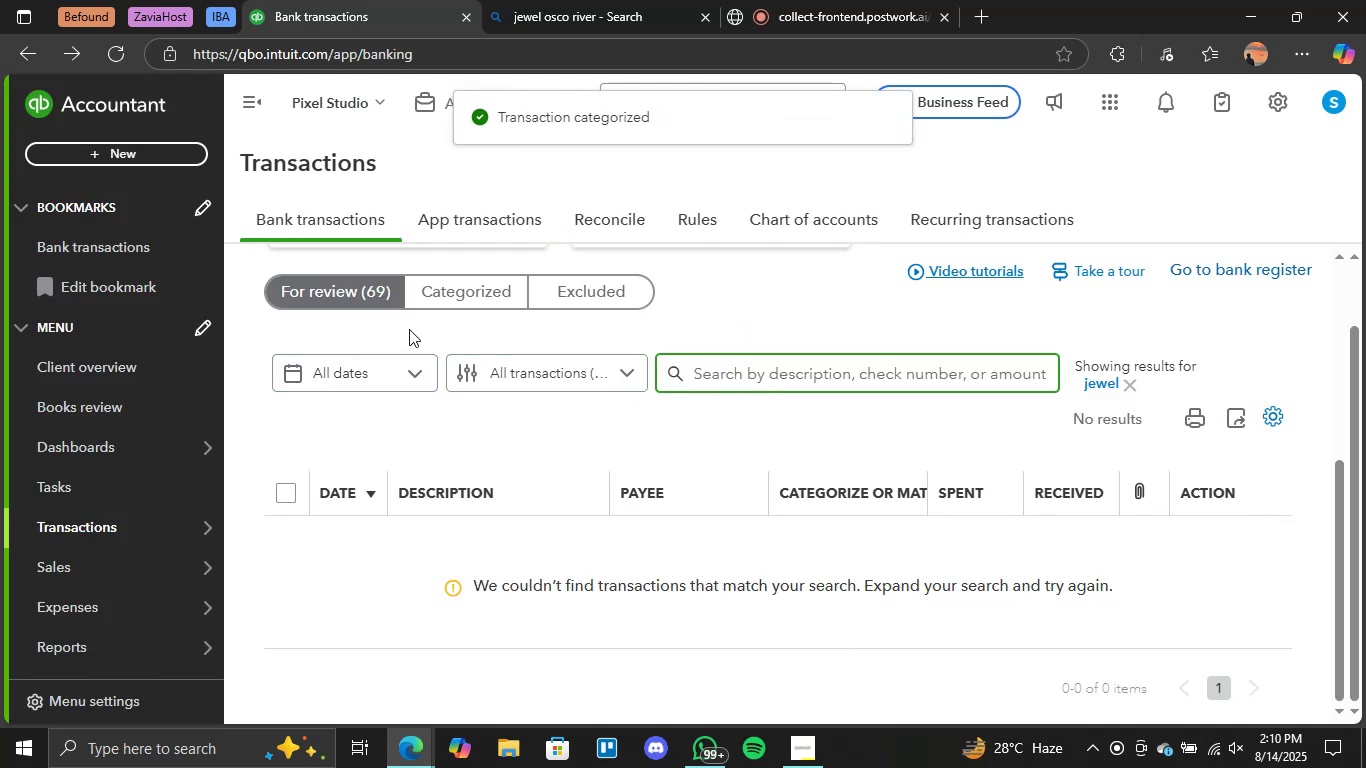 
left_click([352, 289])
 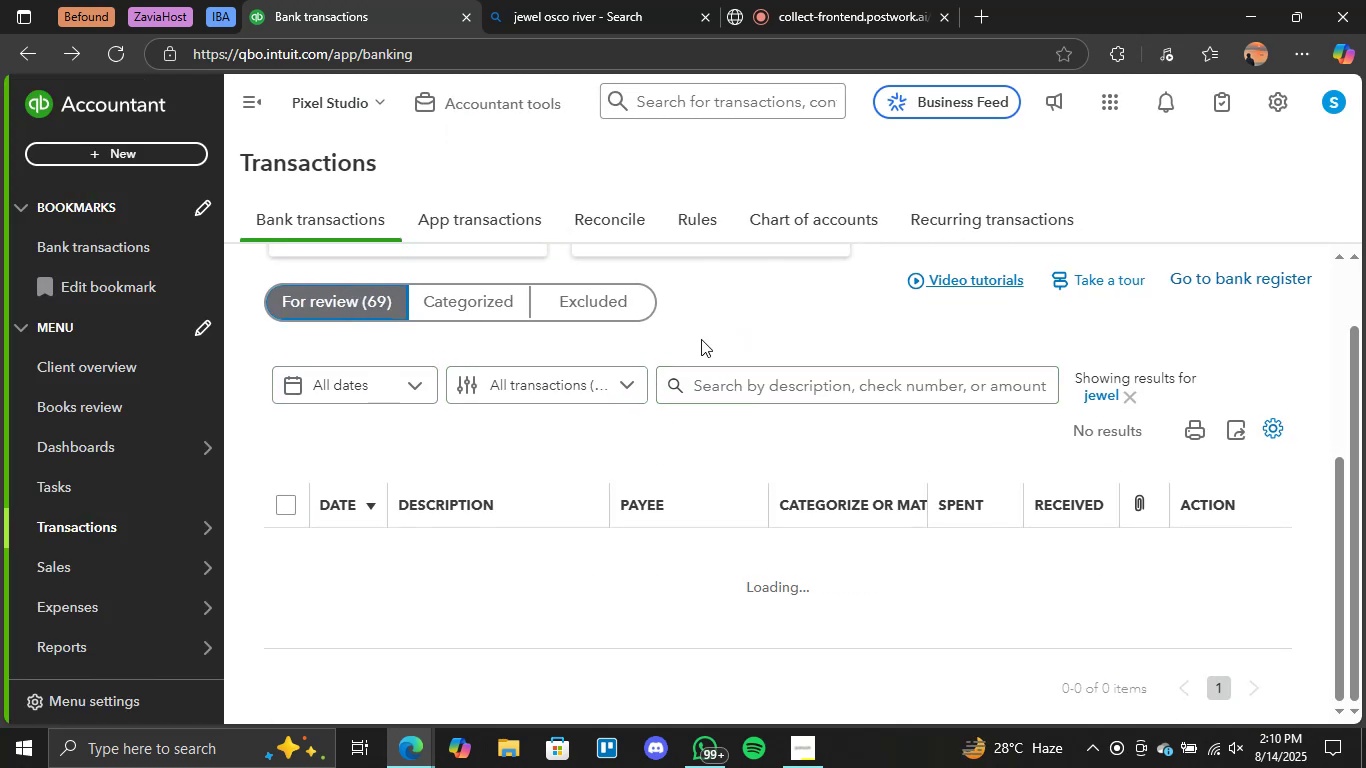 
scroll: coordinate [573, 450], scroll_direction: down, amount: 26.0
 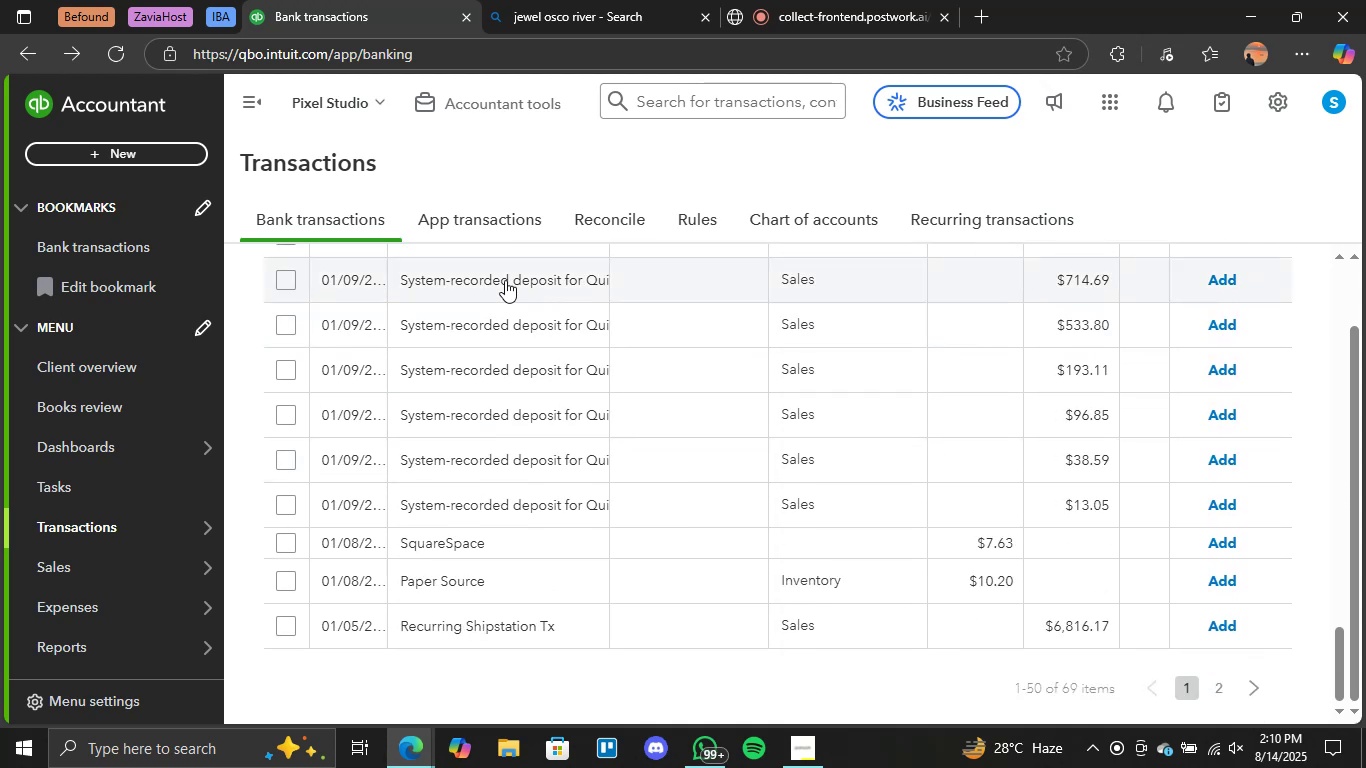 
left_click([498, 286])
 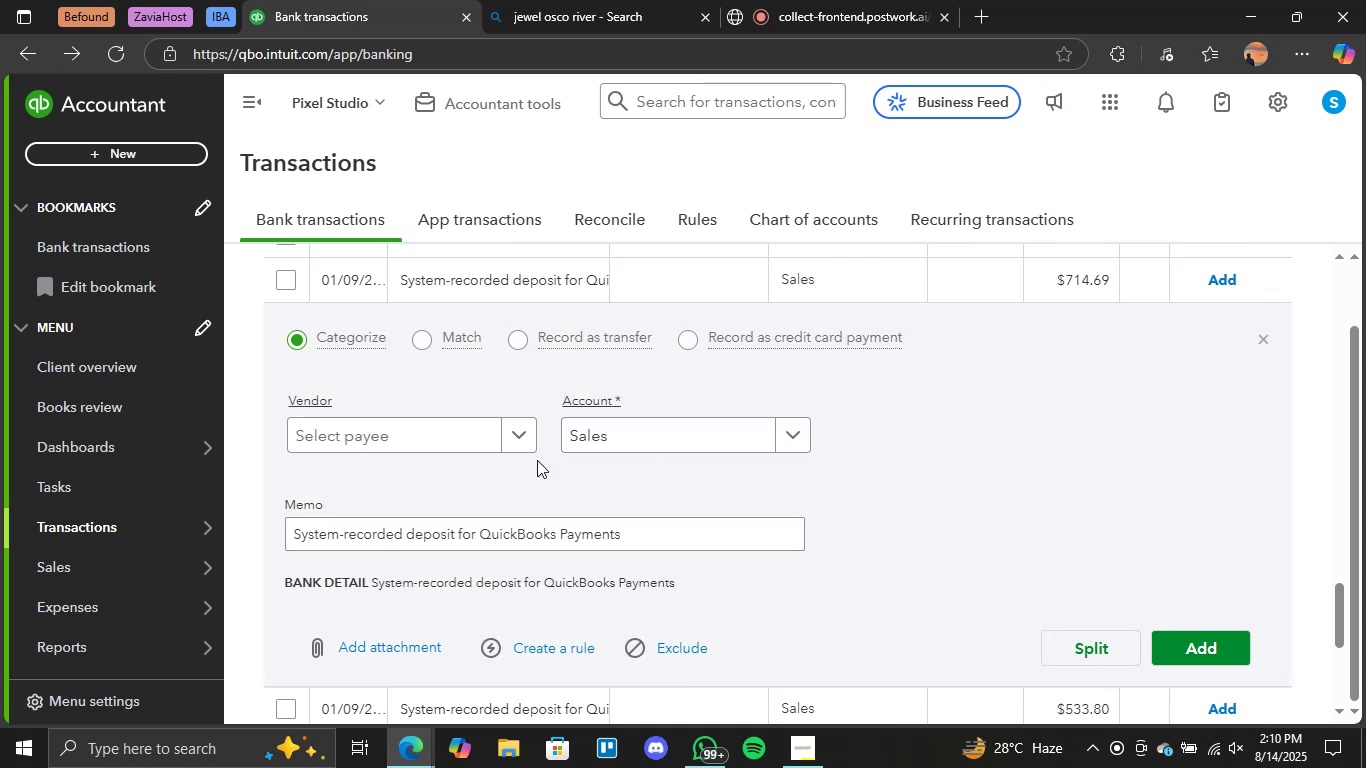 
scroll: coordinate [529, 508], scroll_direction: down, amount: 1.0
 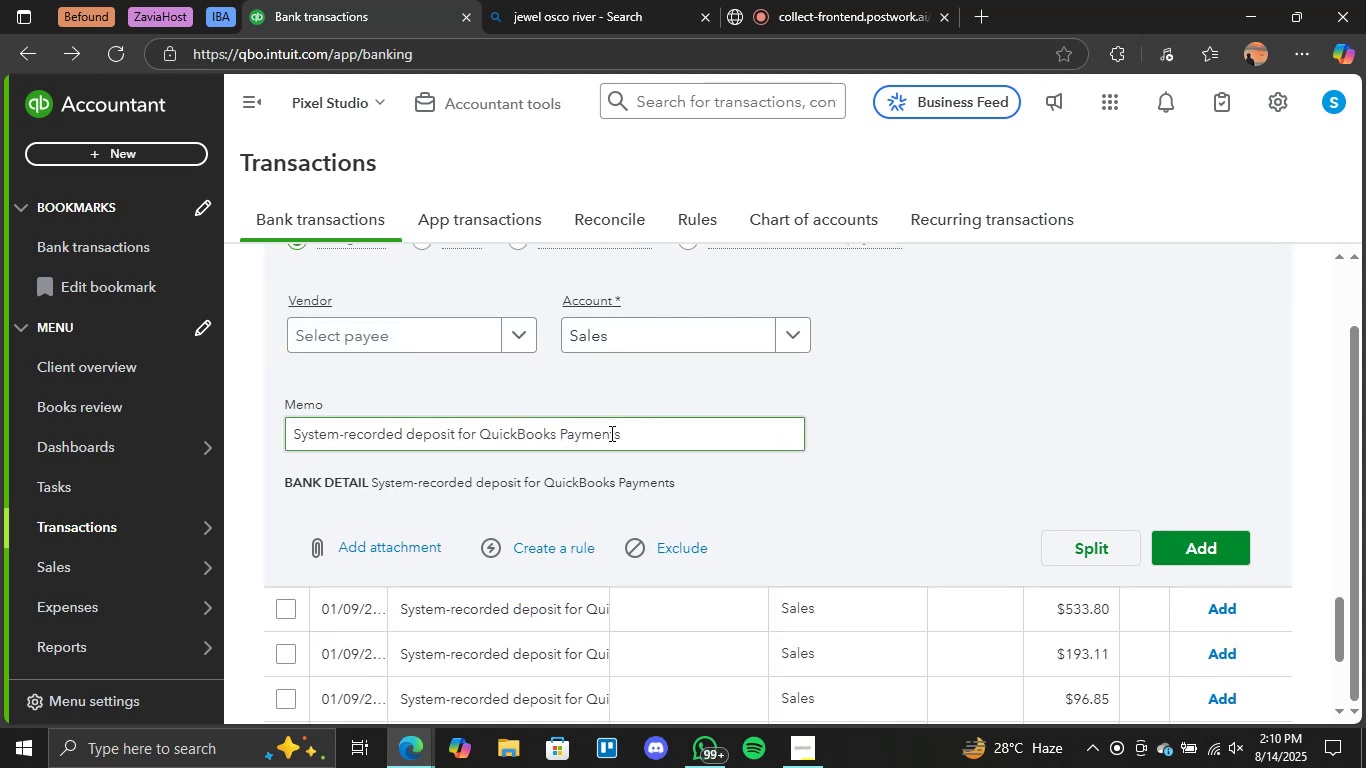 
scroll: coordinate [1039, 392], scroll_direction: up, amount: 3.0
 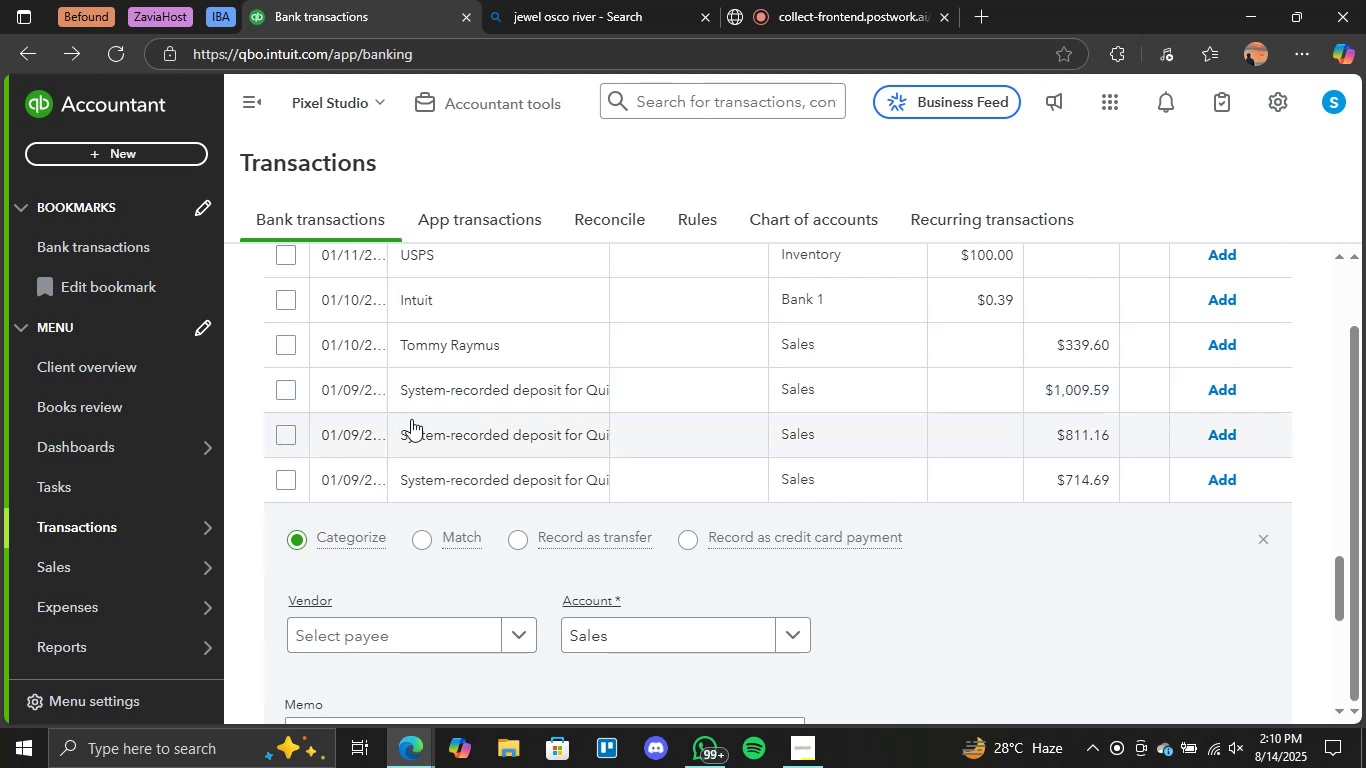 
left_click([283, 384])
 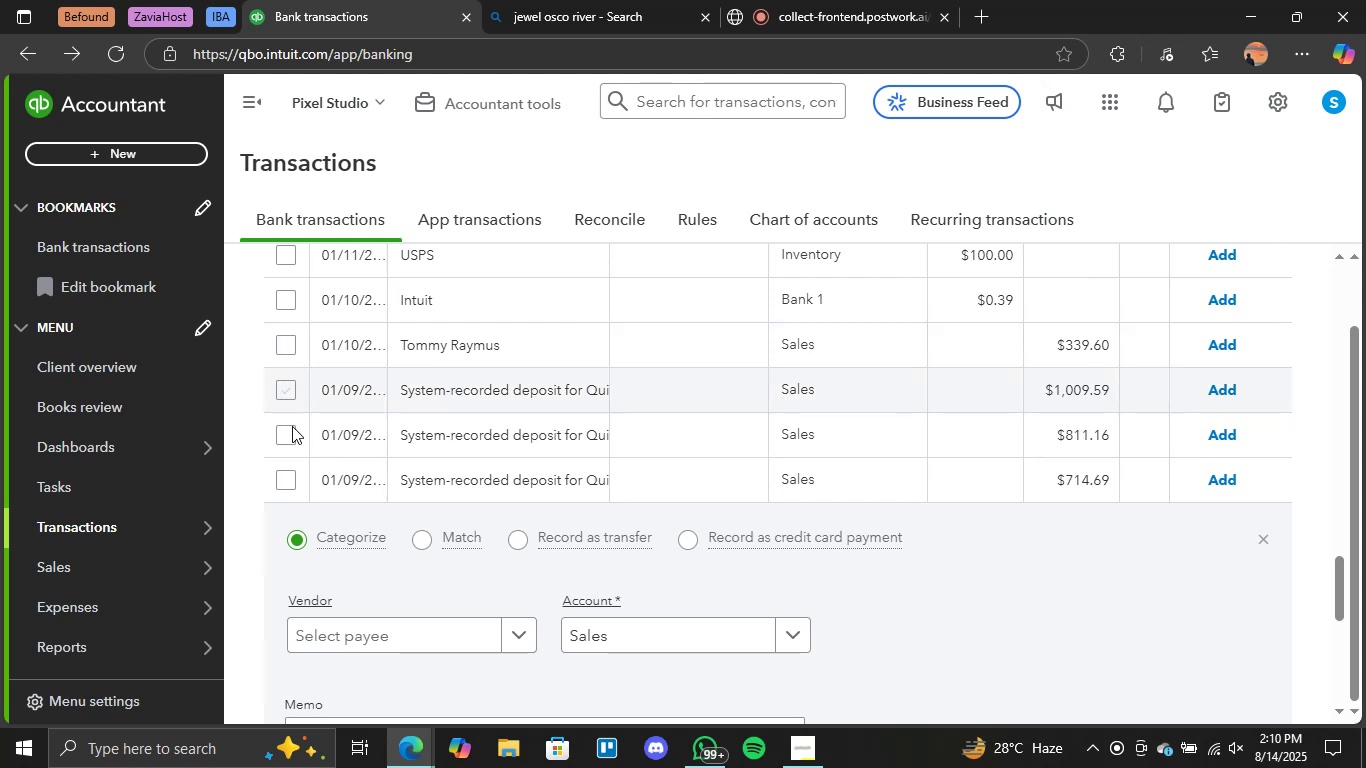 
double_click([292, 429])
 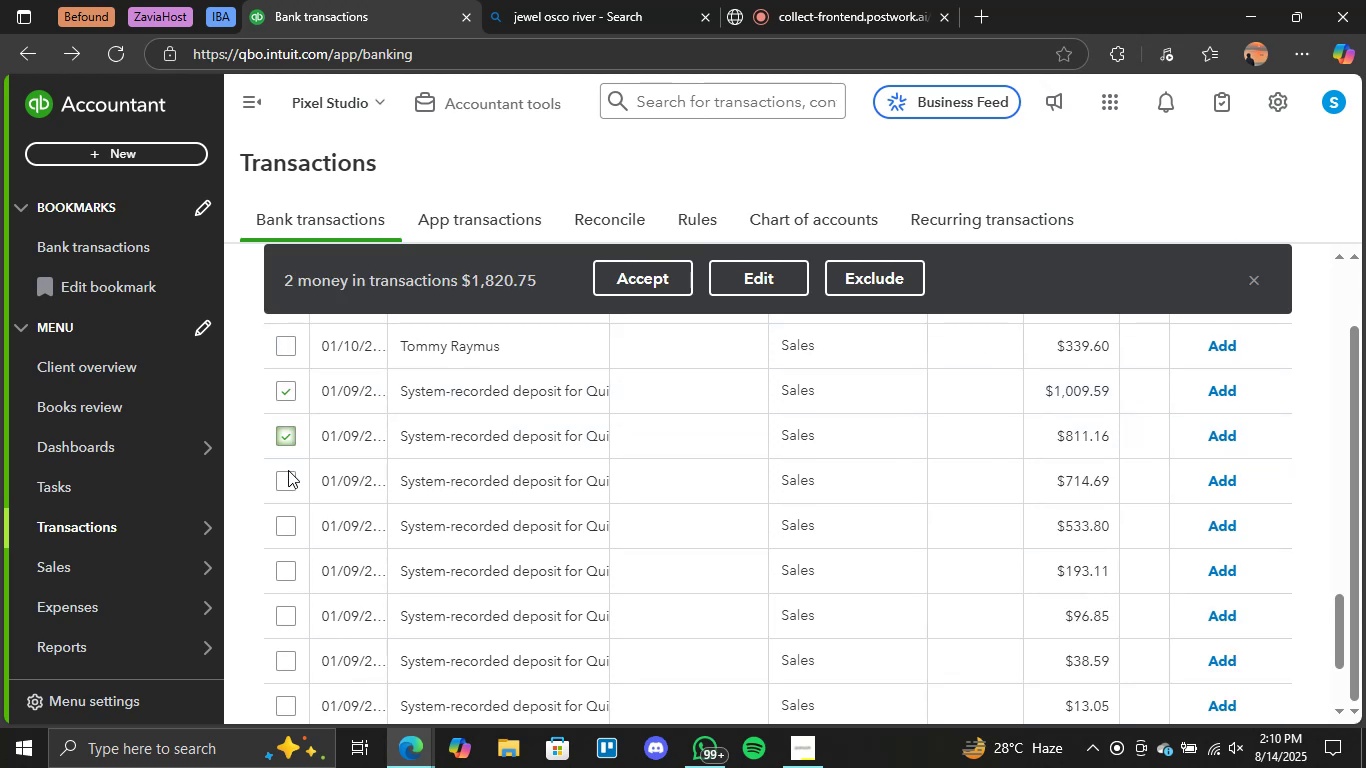 
scroll: coordinate [289, 480], scroll_direction: down, amount: 1.0
 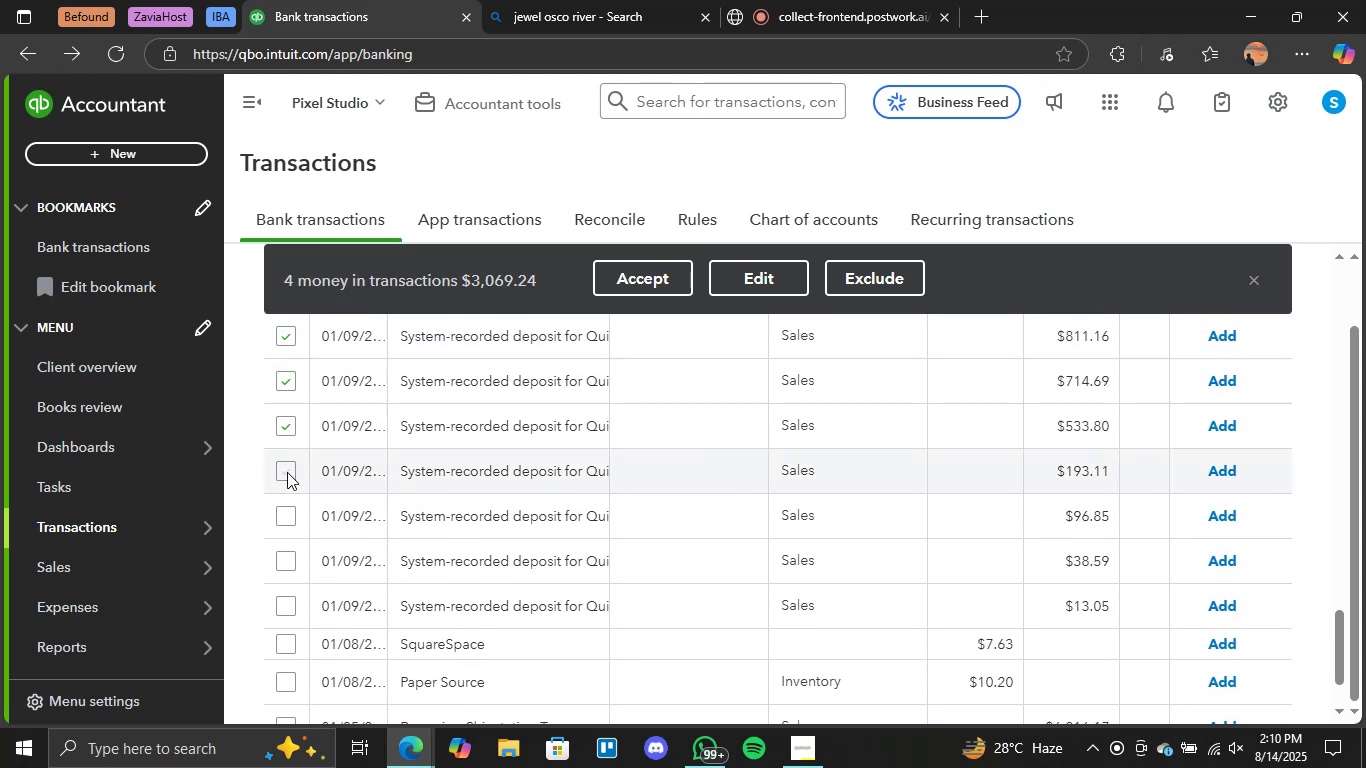 
triple_click([289, 522])
 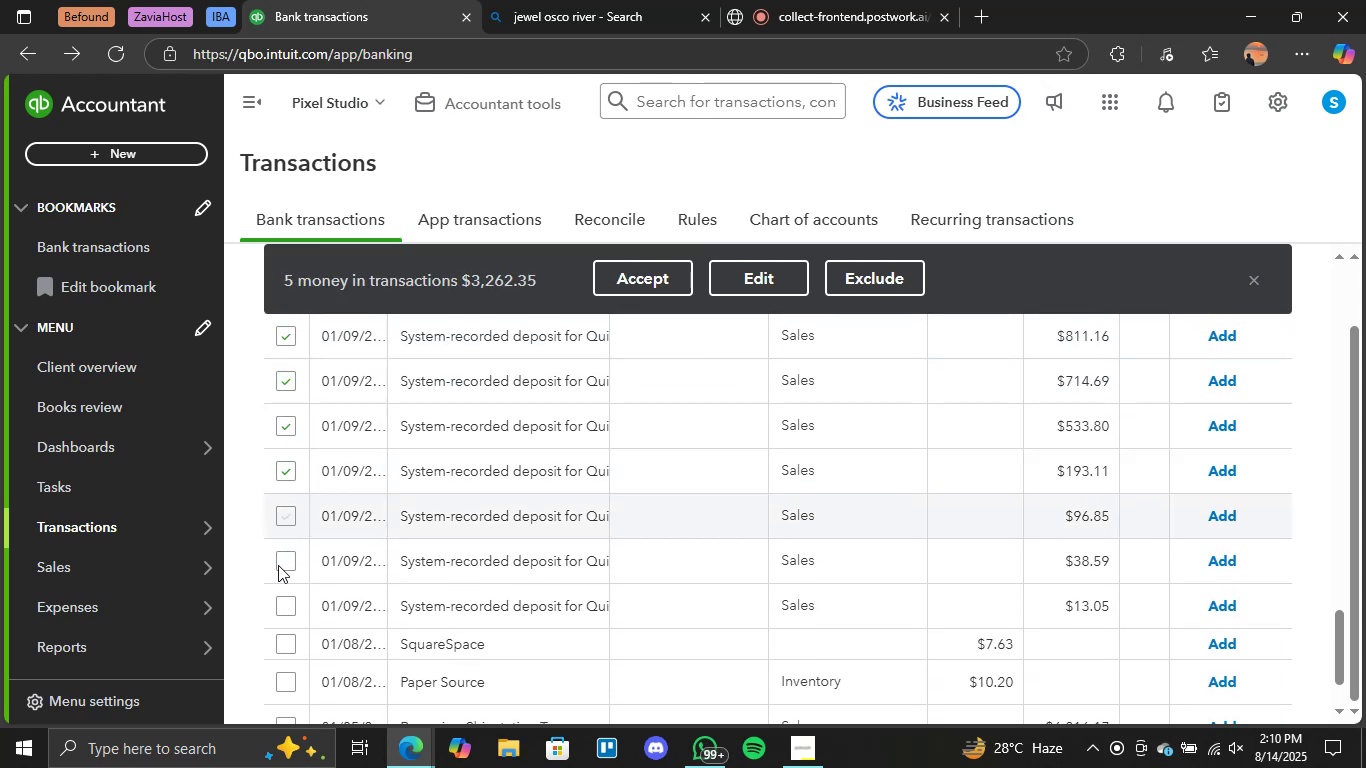 
triple_click([278, 567])
 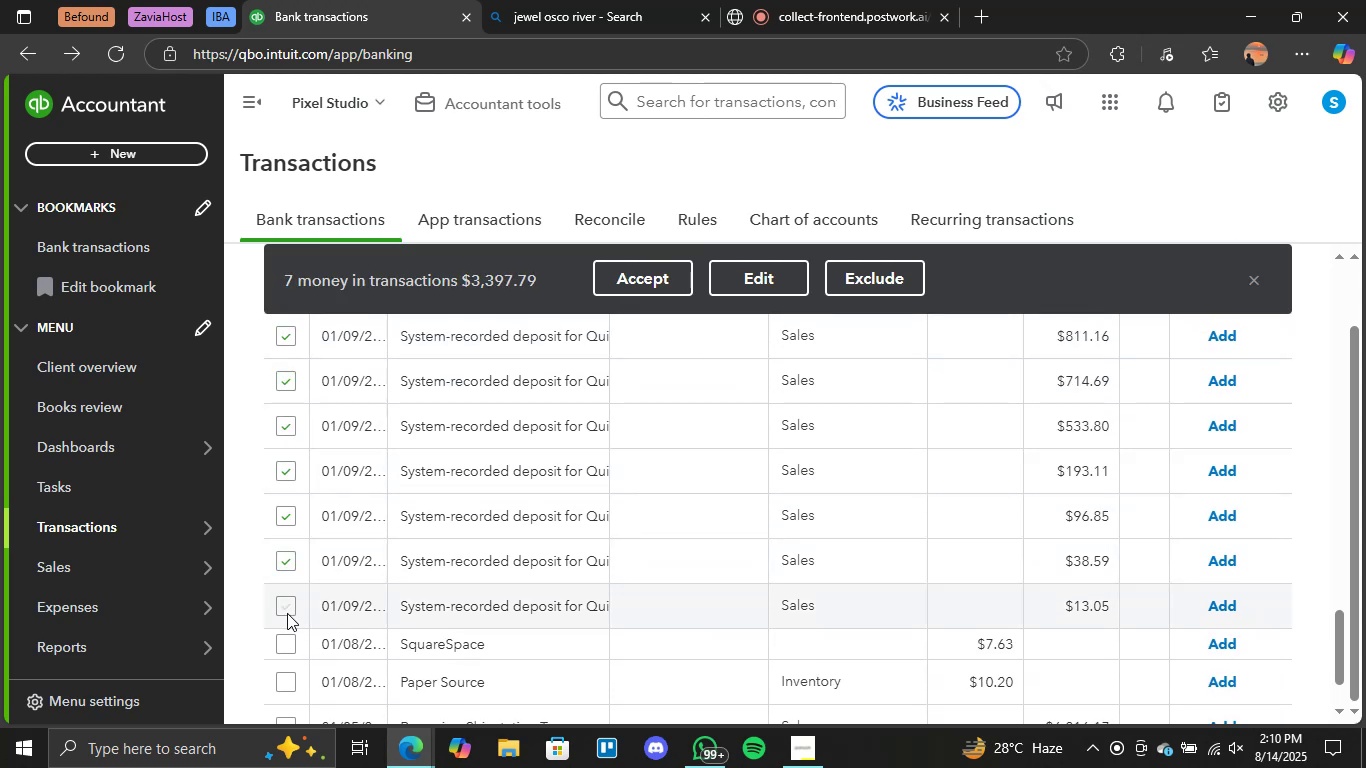 
double_click([288, 645])
 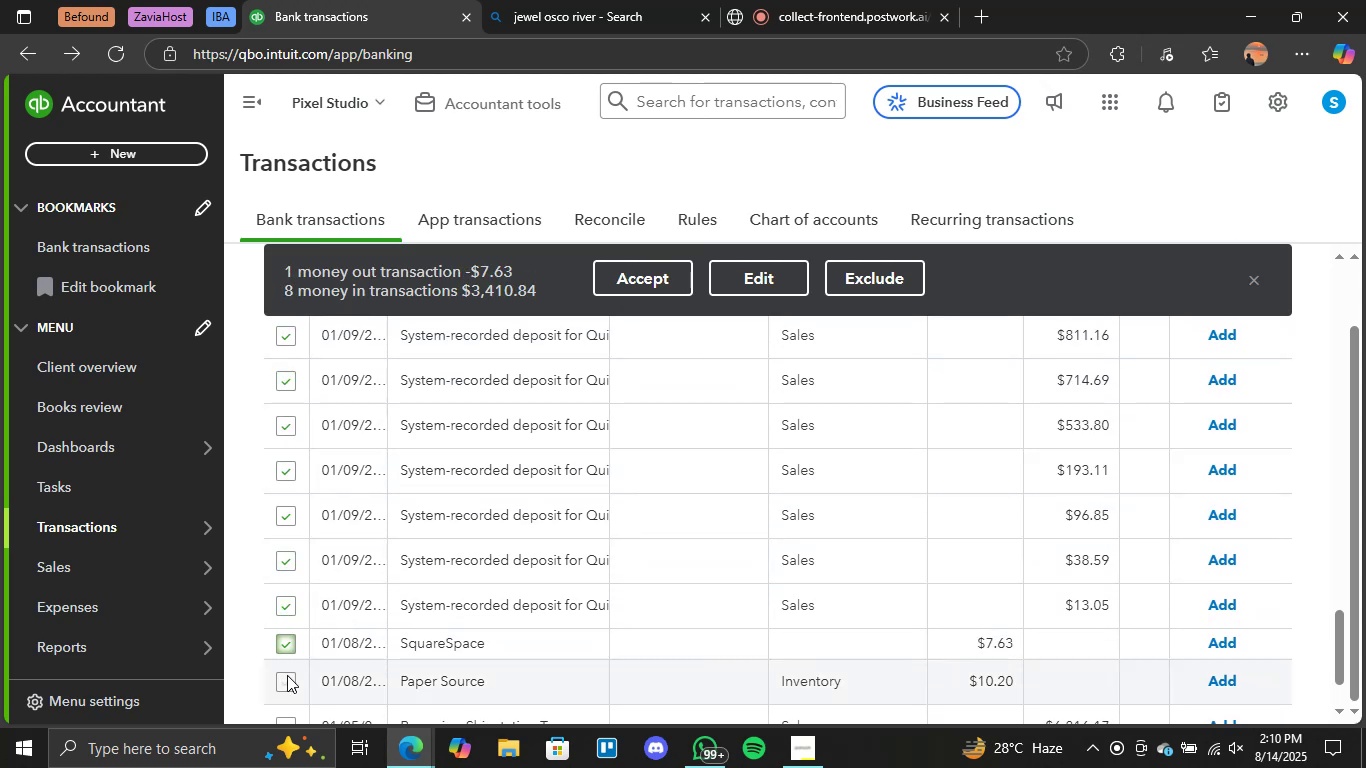 
left_click([285, 679])
 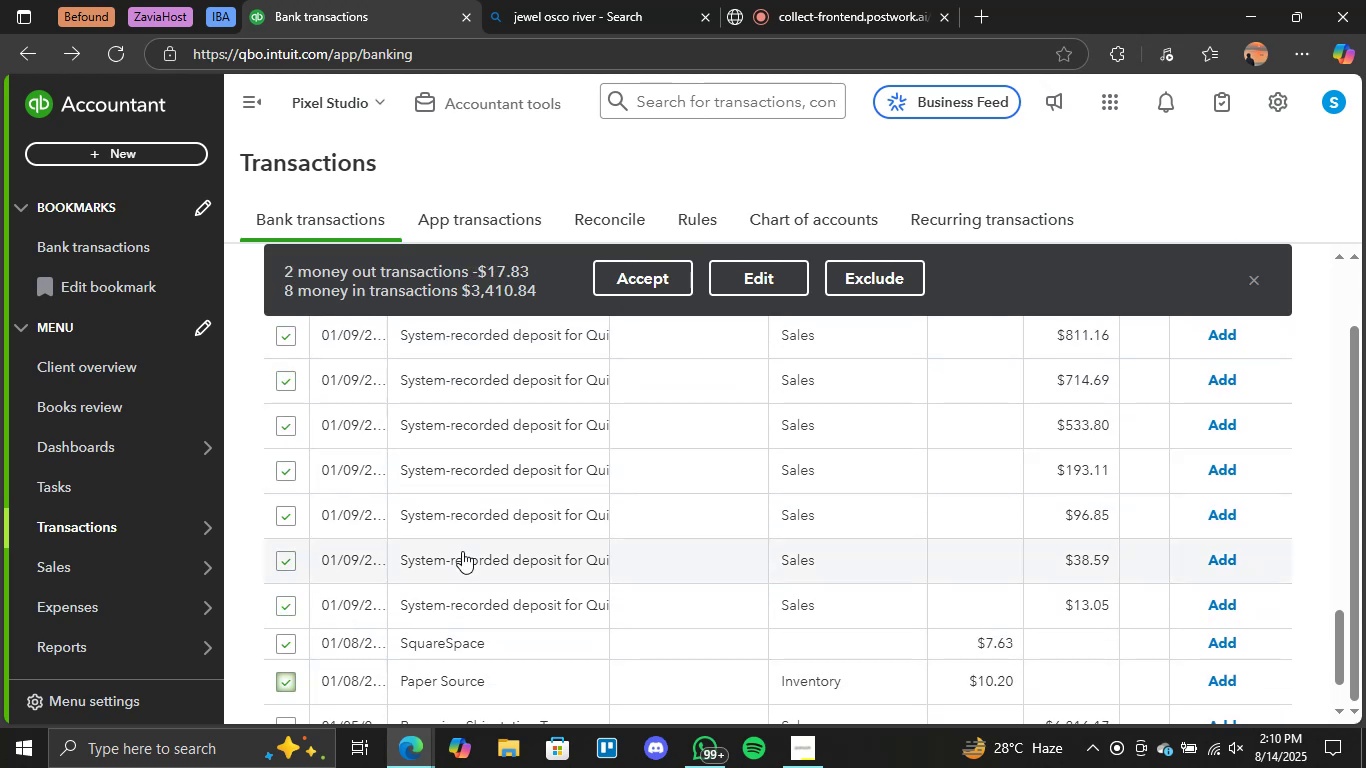 
scroll: coordinate [465, 554], scroll_direction: down, amount: 2.0
 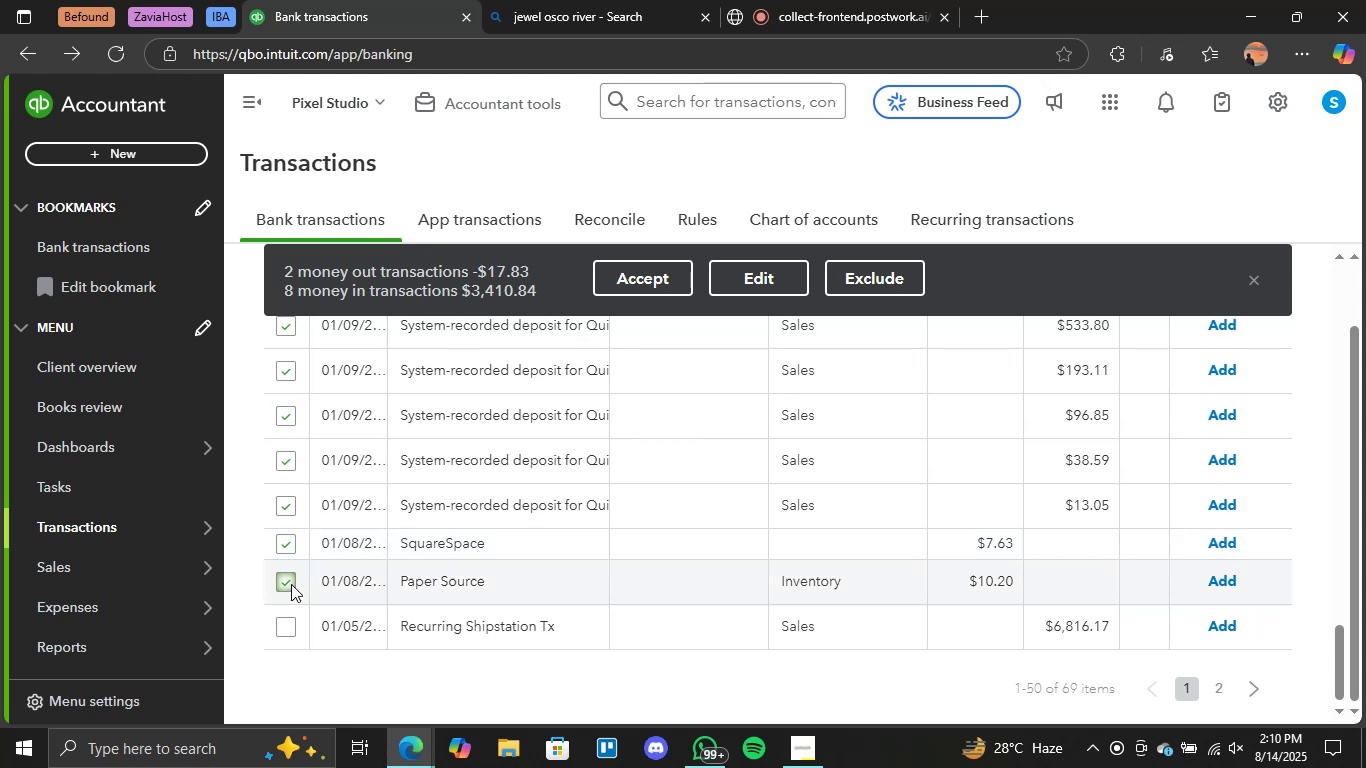 
left_click([291, 584])
 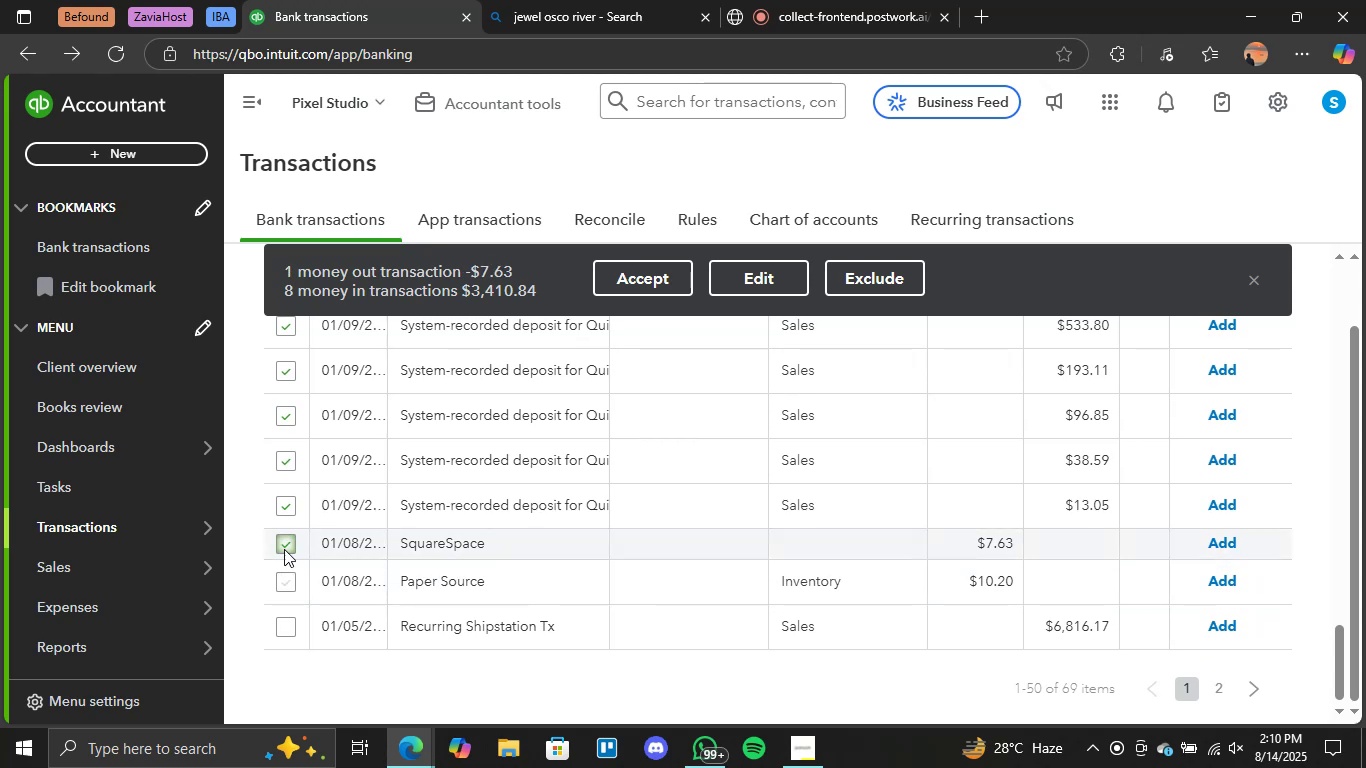 
left_click([285, 544])
 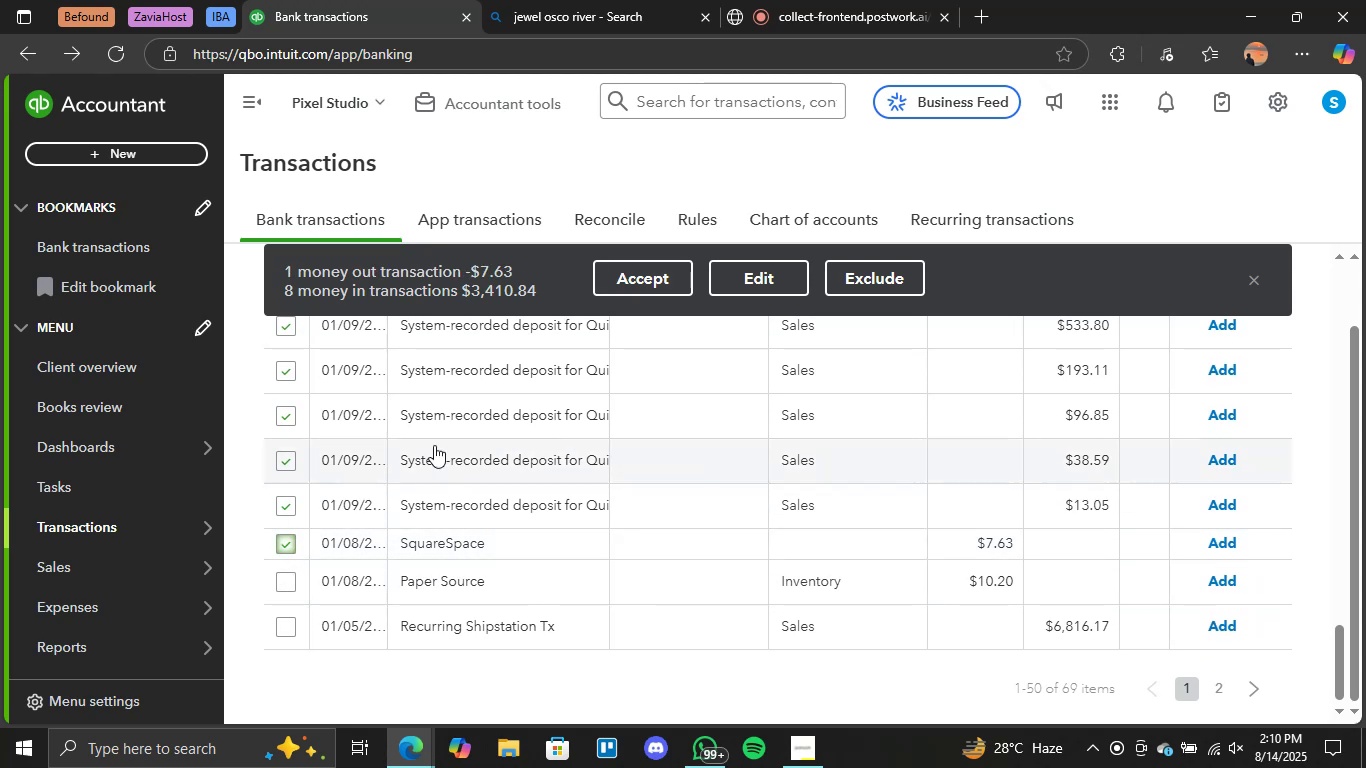 
wait(5.88)
 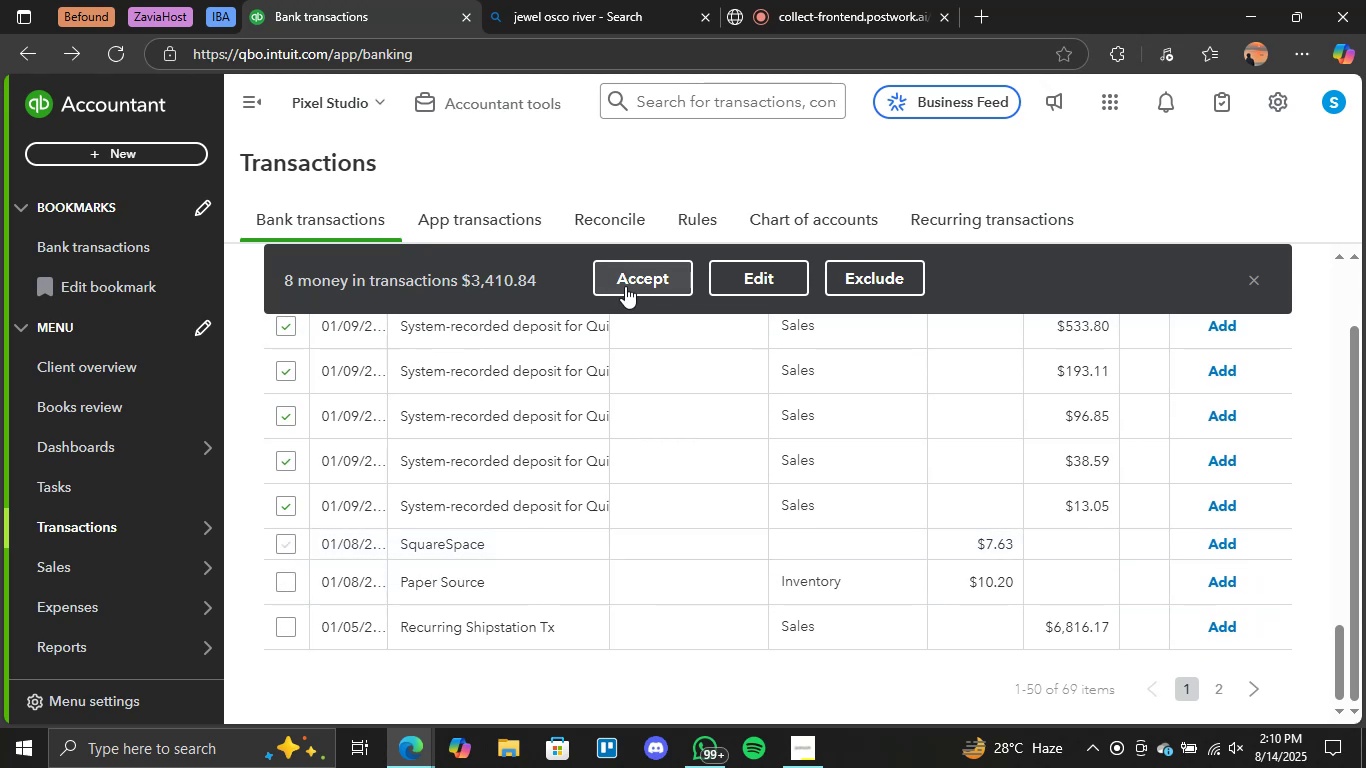 
left_click([289, 542])
 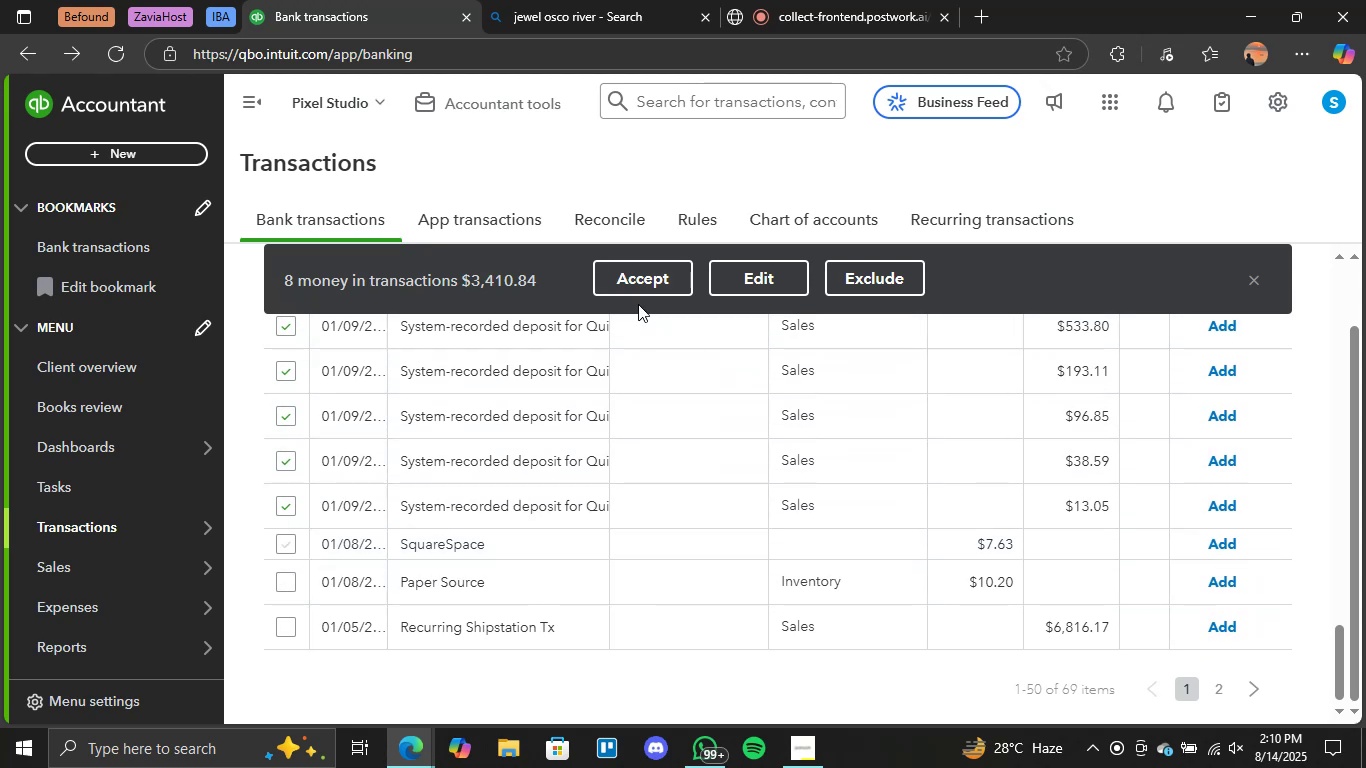 
left_click([638, 290])
 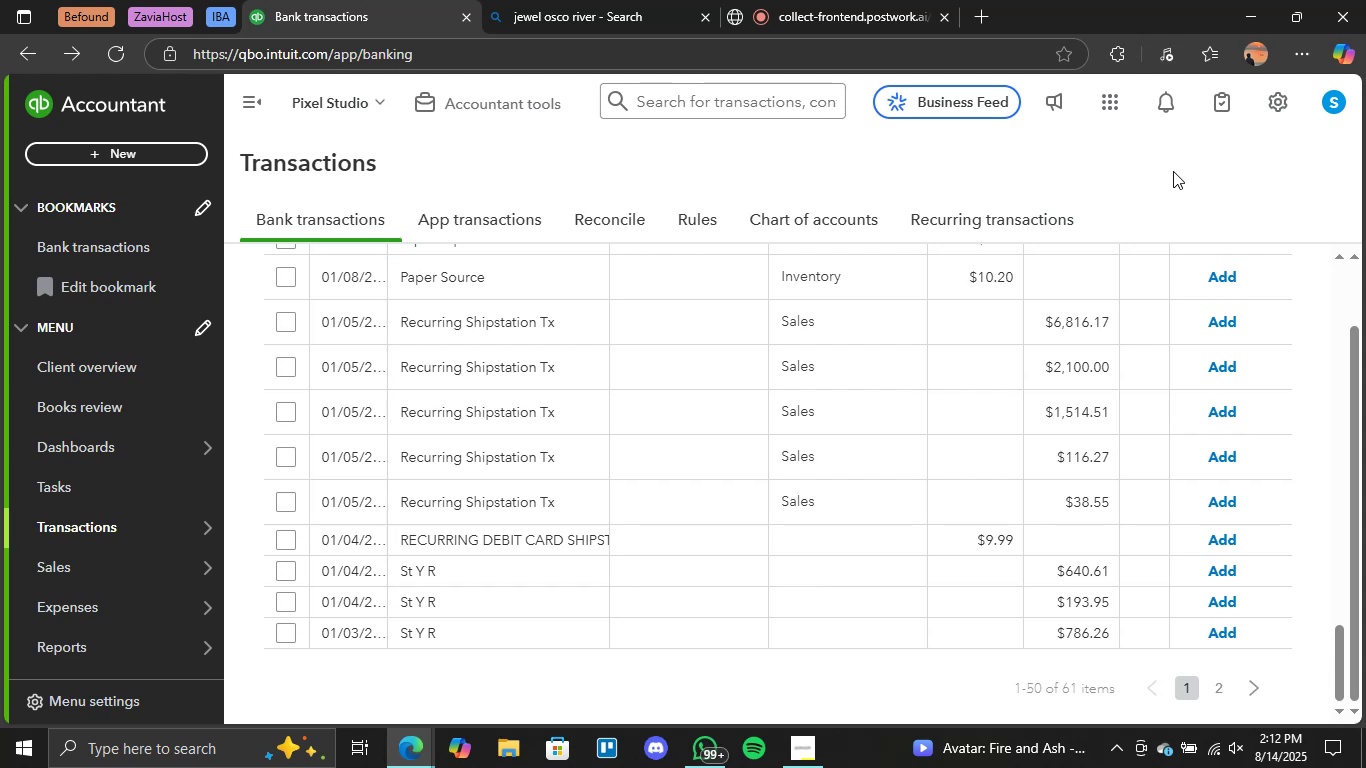 
wait(77.14)
 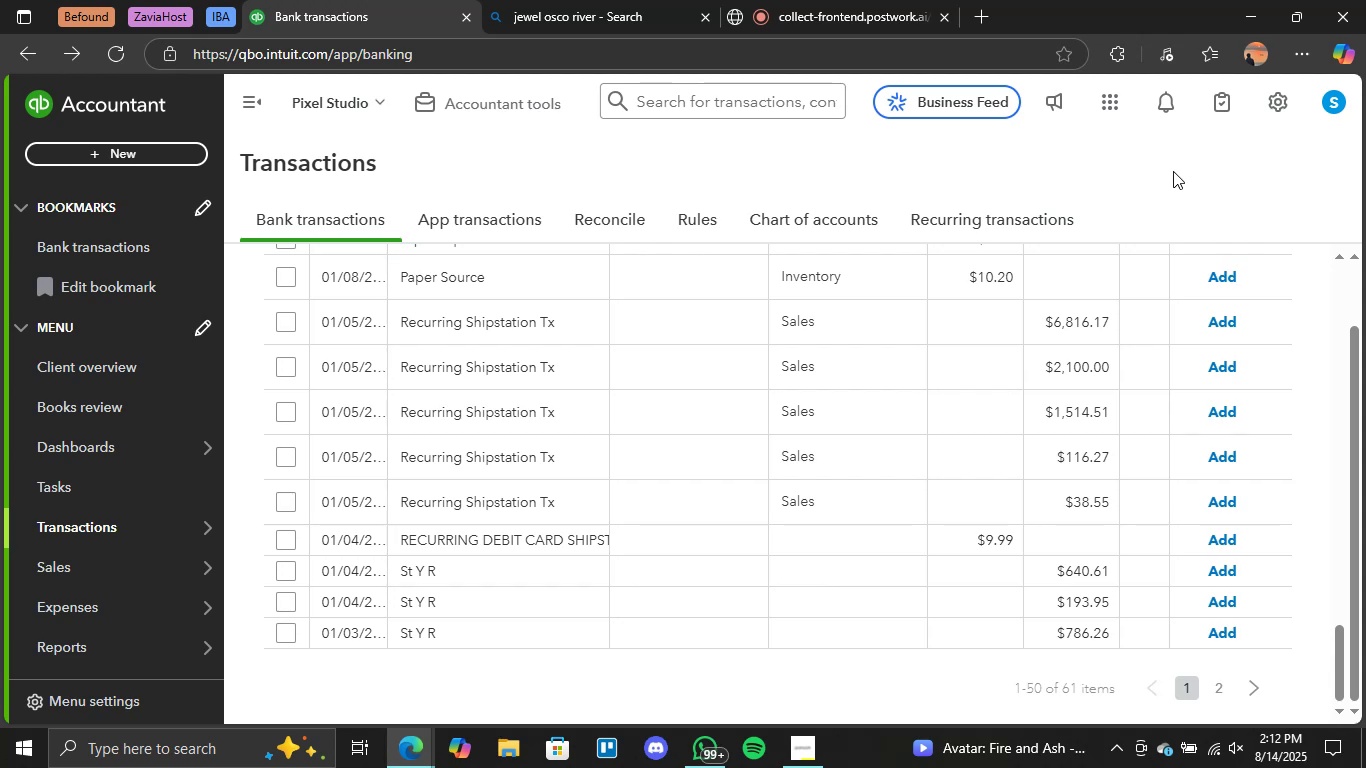 
left_click([439, 571])
 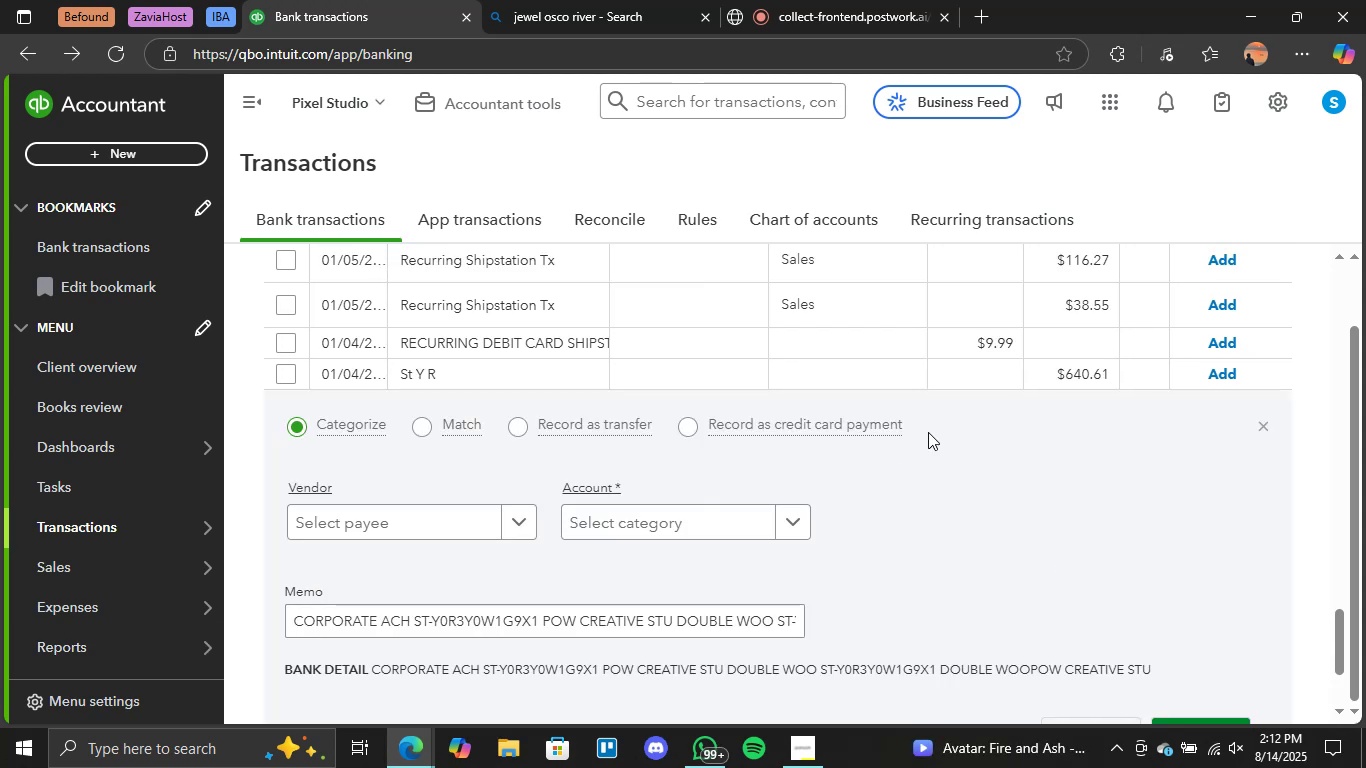 
left_click([860, 377])
 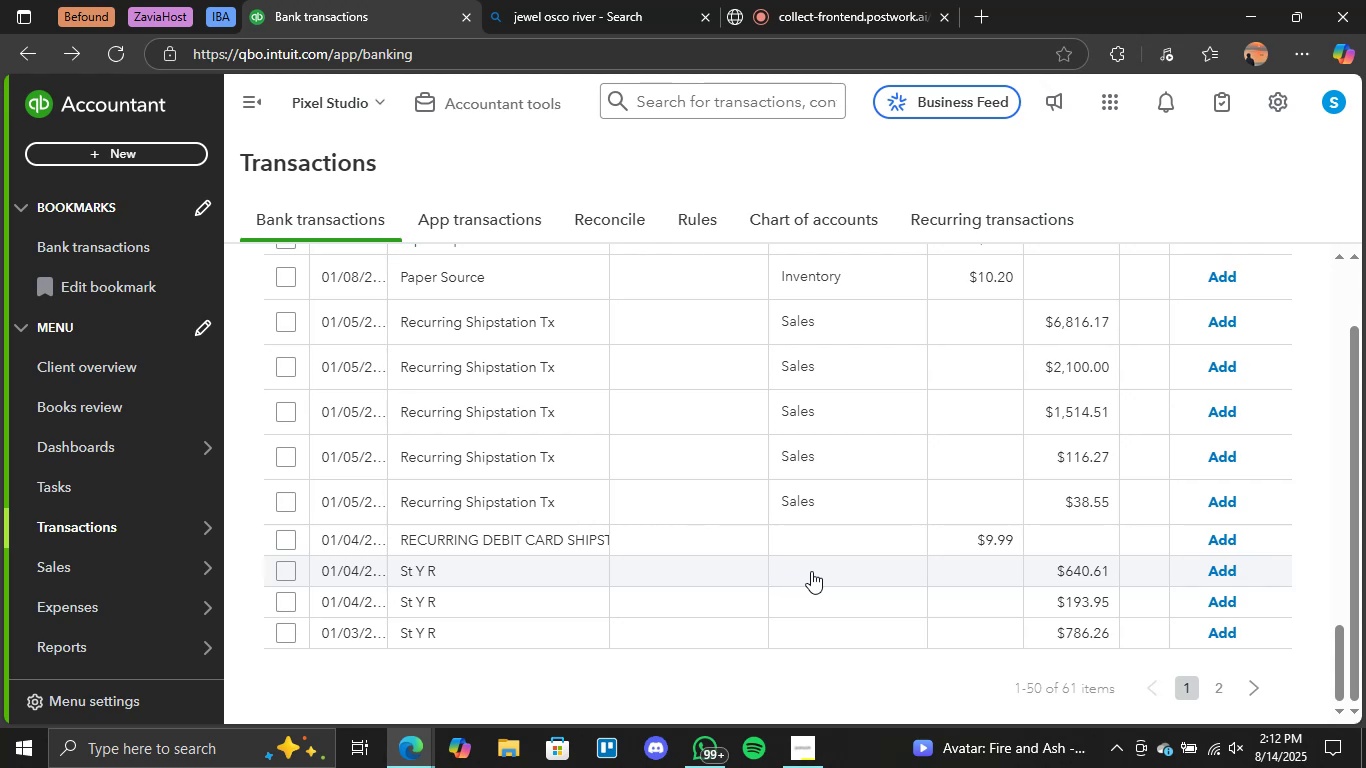 
scroll: coordinate [1045, 530], scroll_direction: down, amount: 1.0
 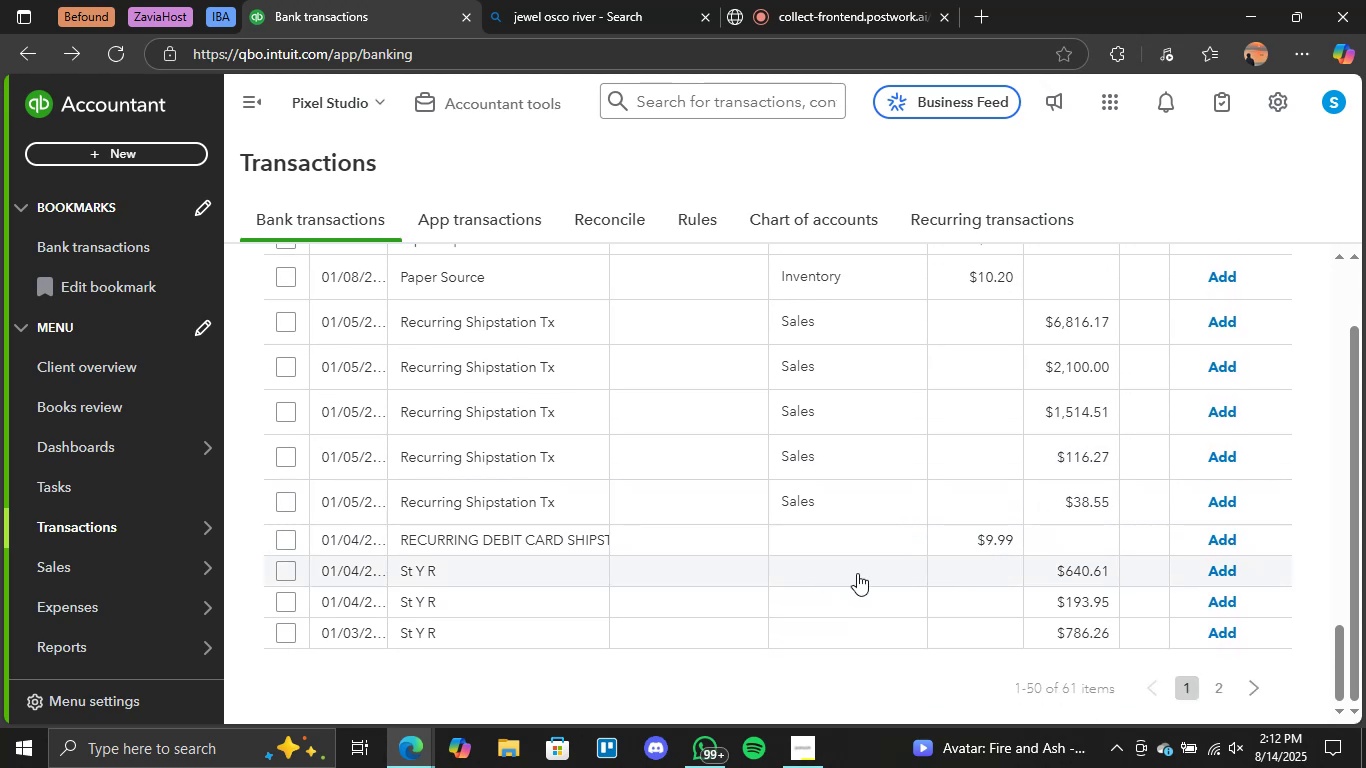 
left_click([857, 574])
 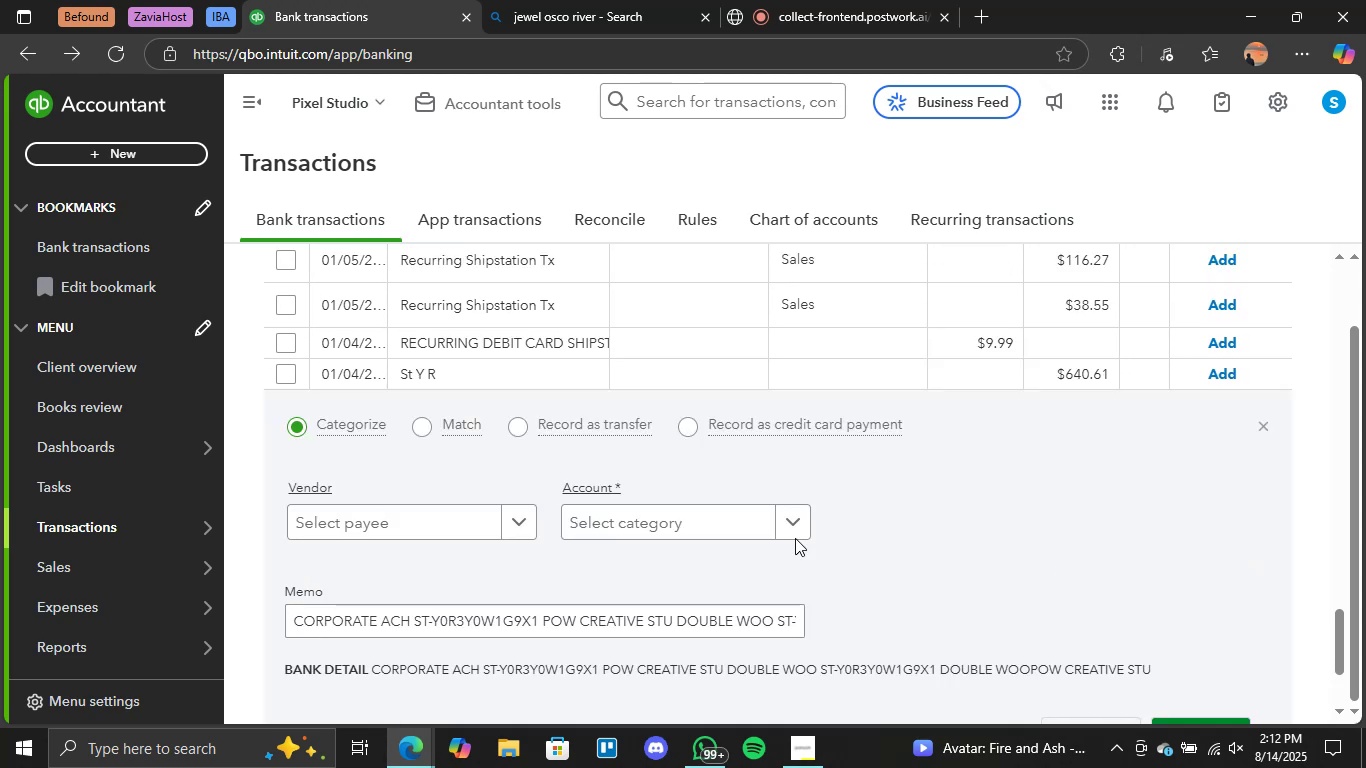 
left_click([803, 530])
 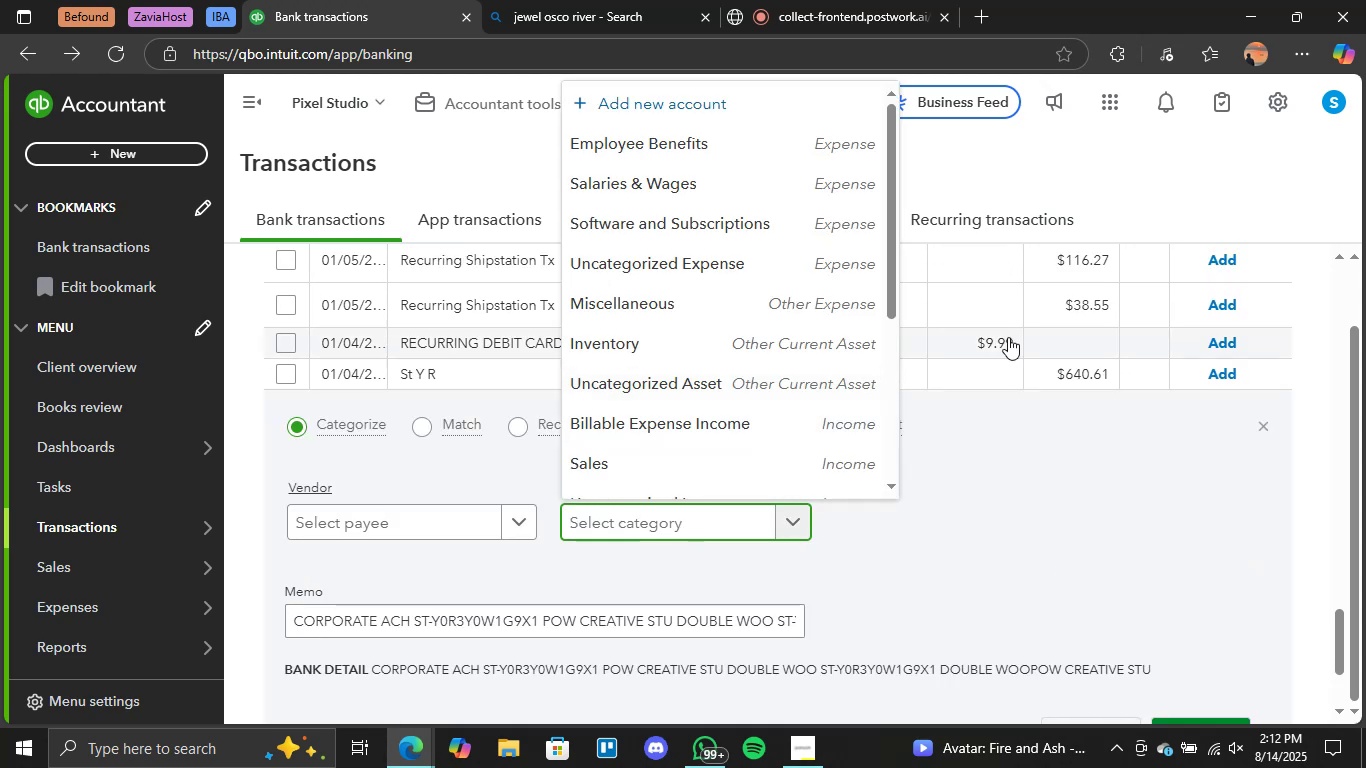 
scroll: coordinate [968, 324], scroll_direction: up, amount: 25.0
 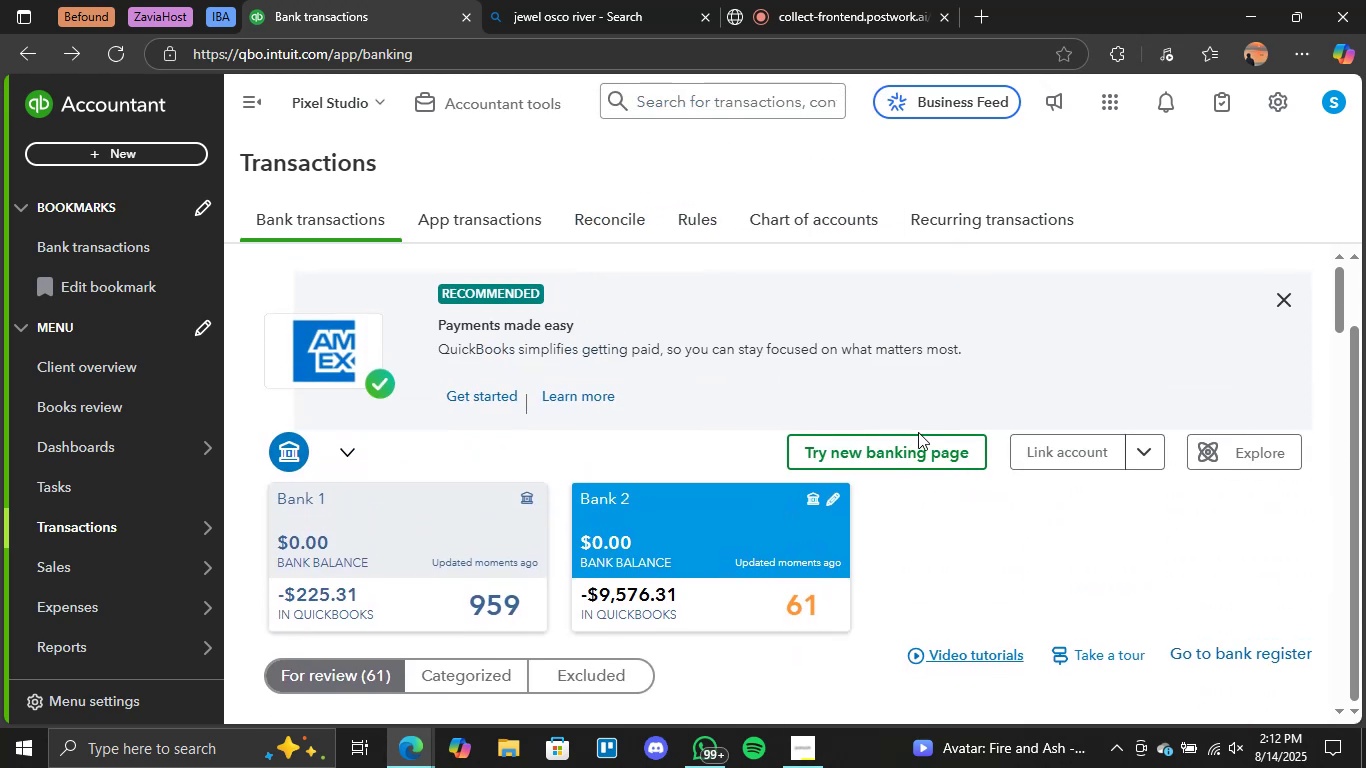 
scroll: coordinate [853, 616], scroll_direction: down, amount: 2.0
 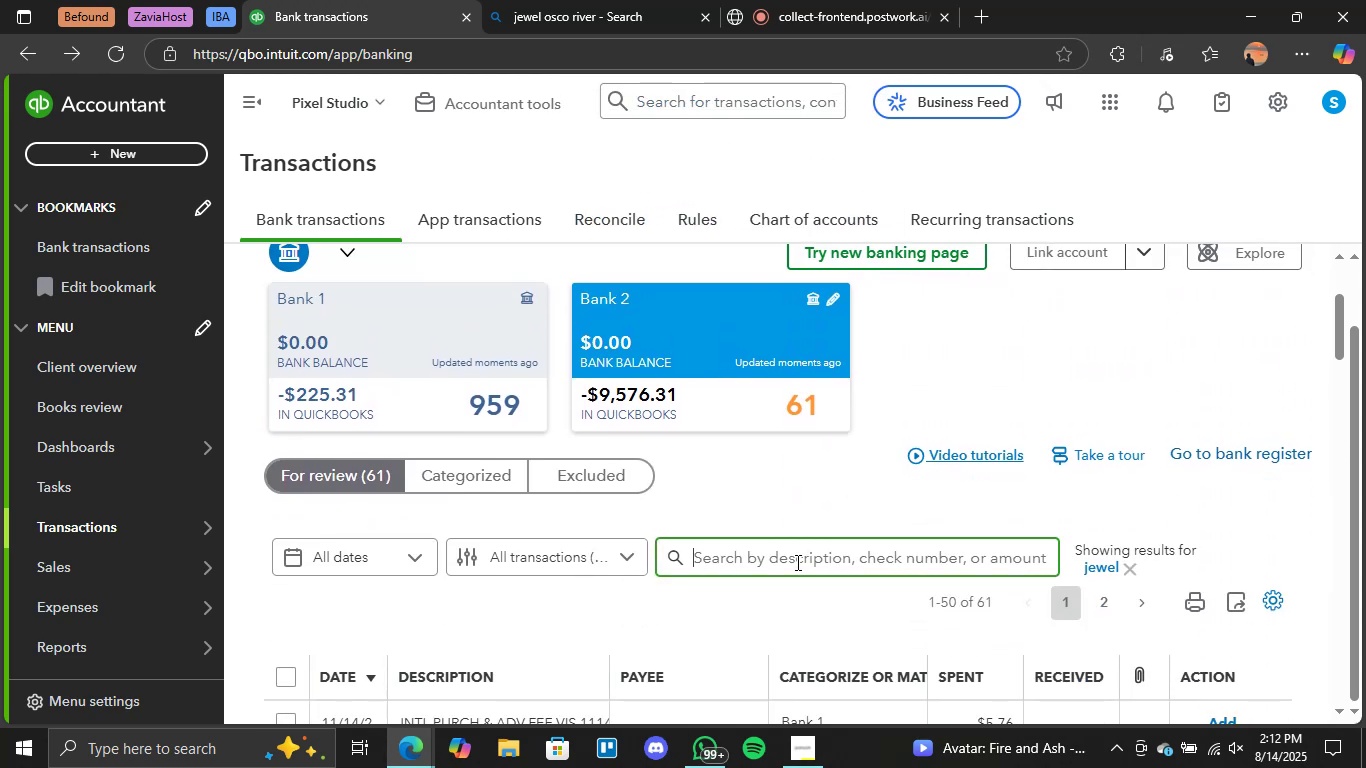 
type(st)
 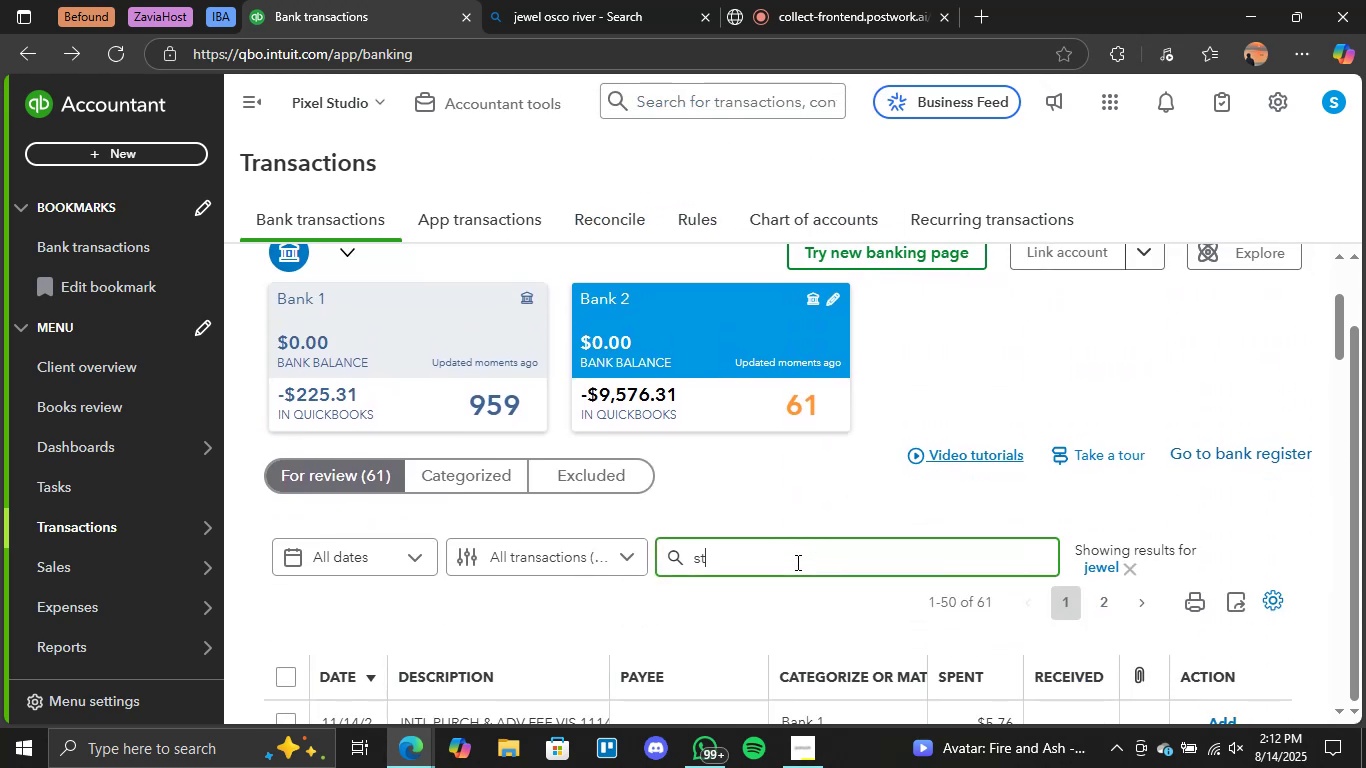 
key(Enter)
 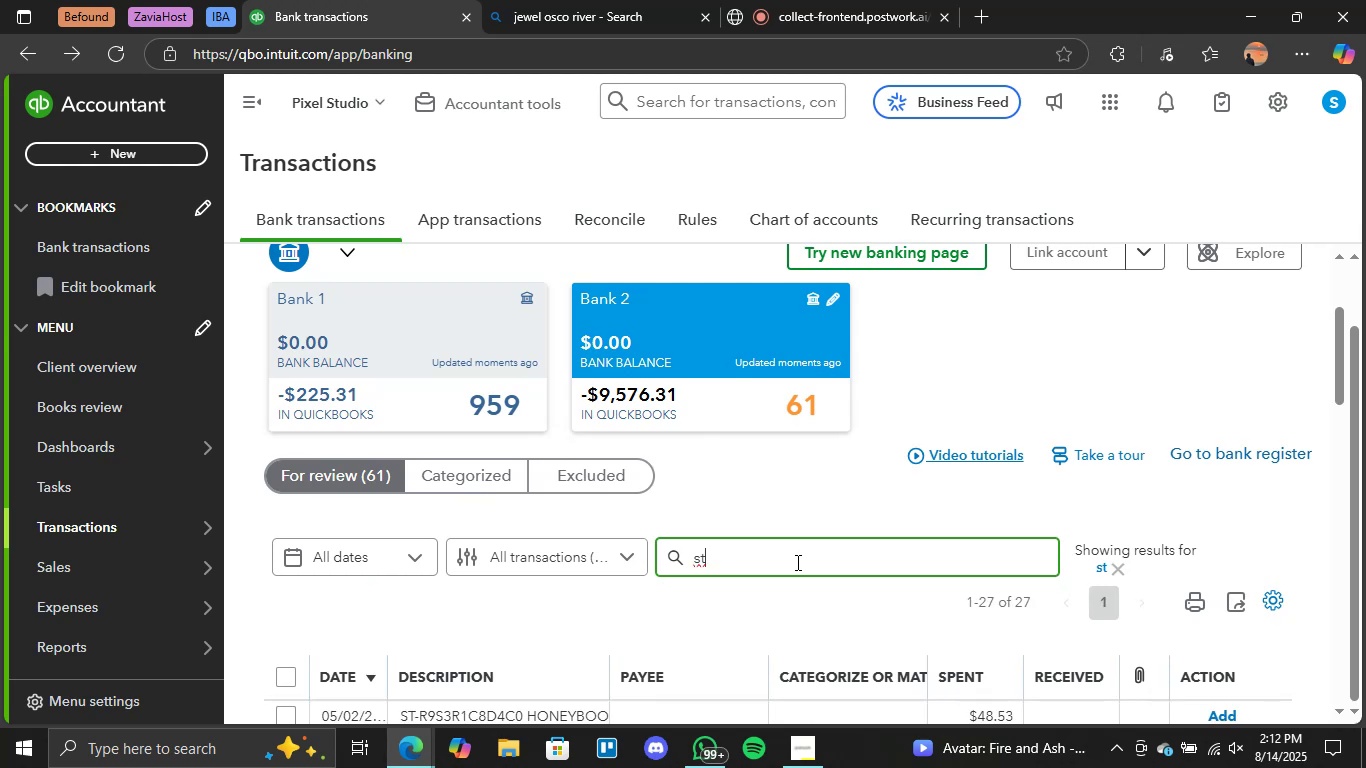 
wait(6.93)
 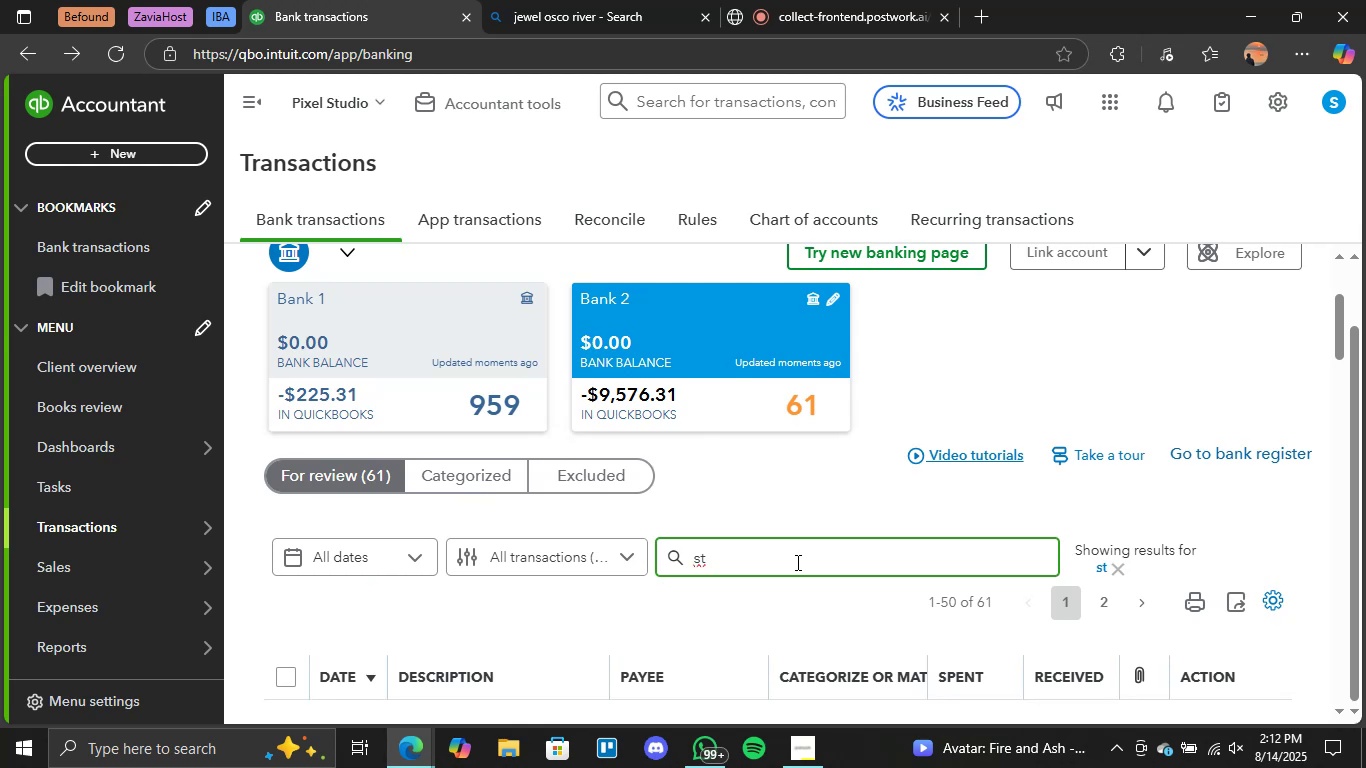 
scroll: coordinate [471, 502], scroll_direction: down, amount: 12.0
 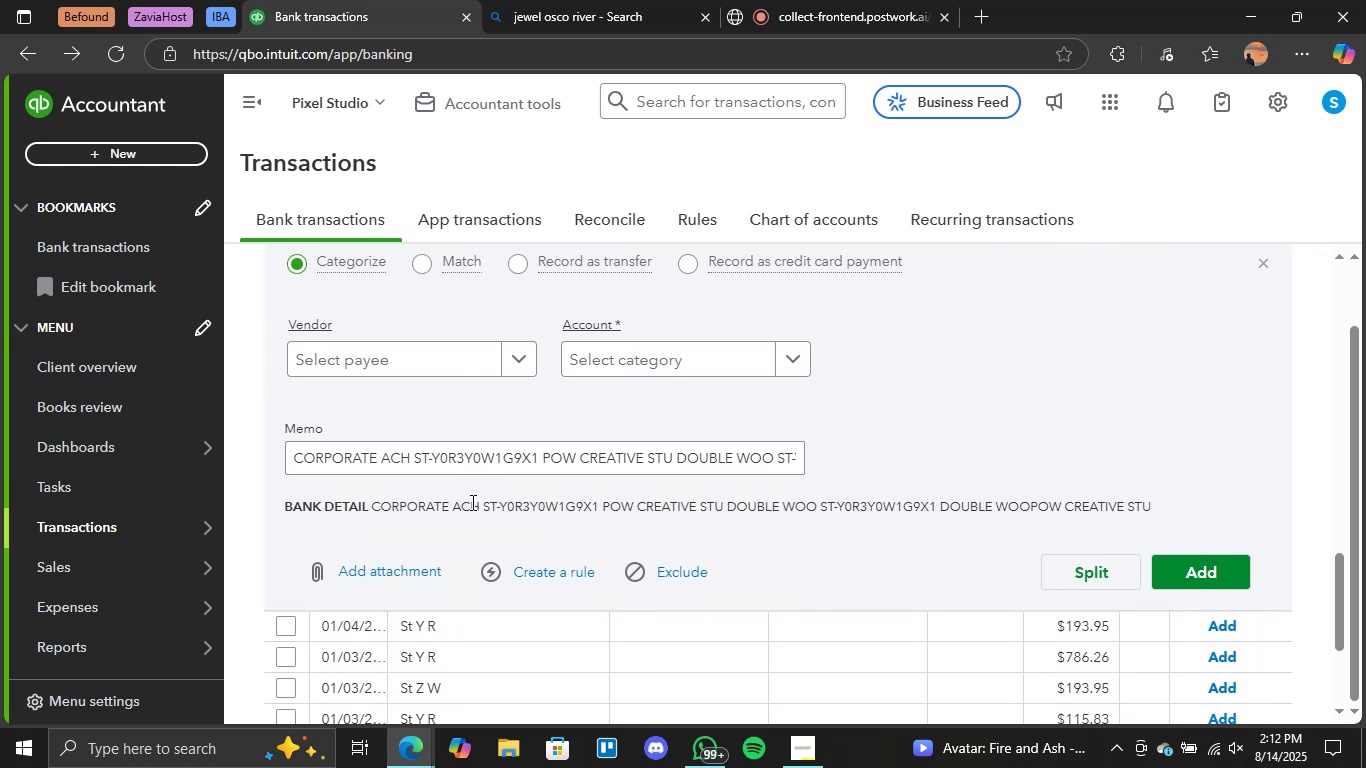 
scroll: coordinate [798, 669], scroll_direction: up, amount: 13.0
 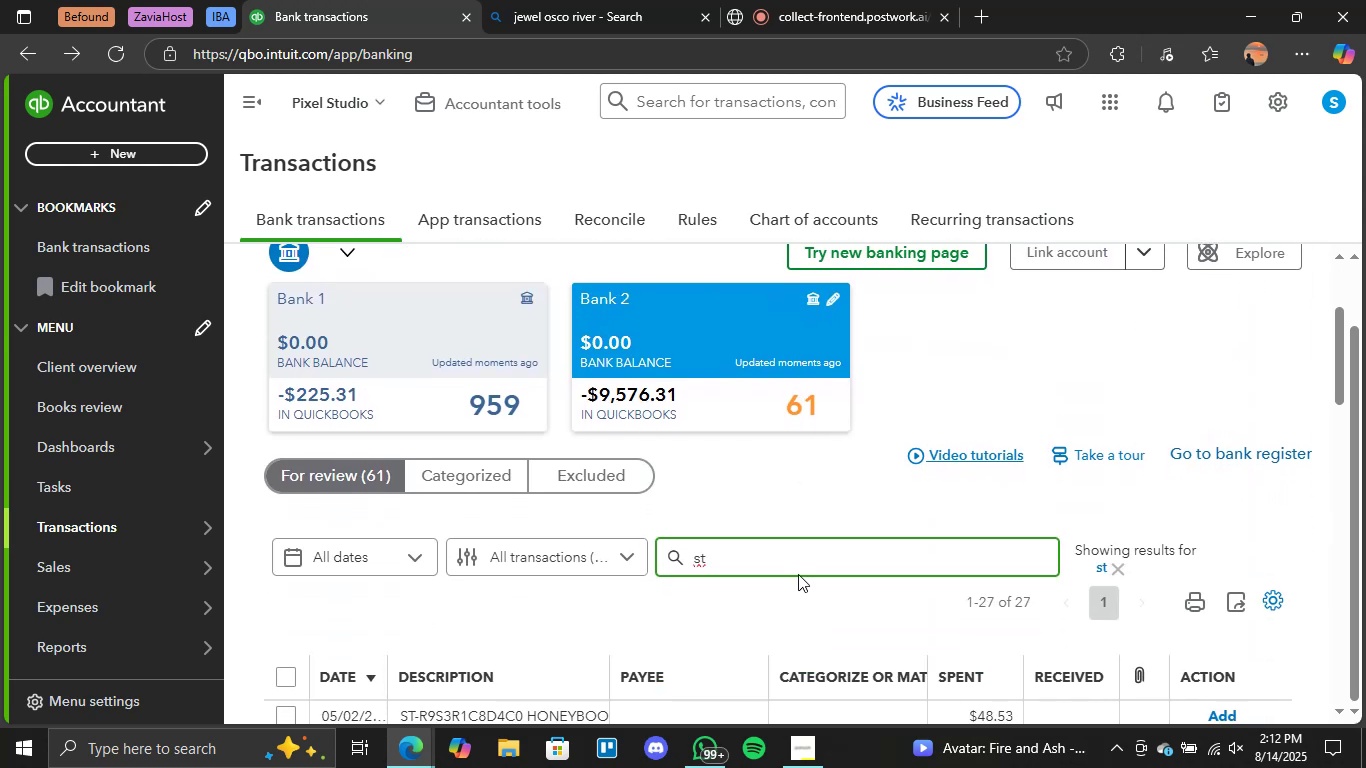 
left_click([802, 559])
 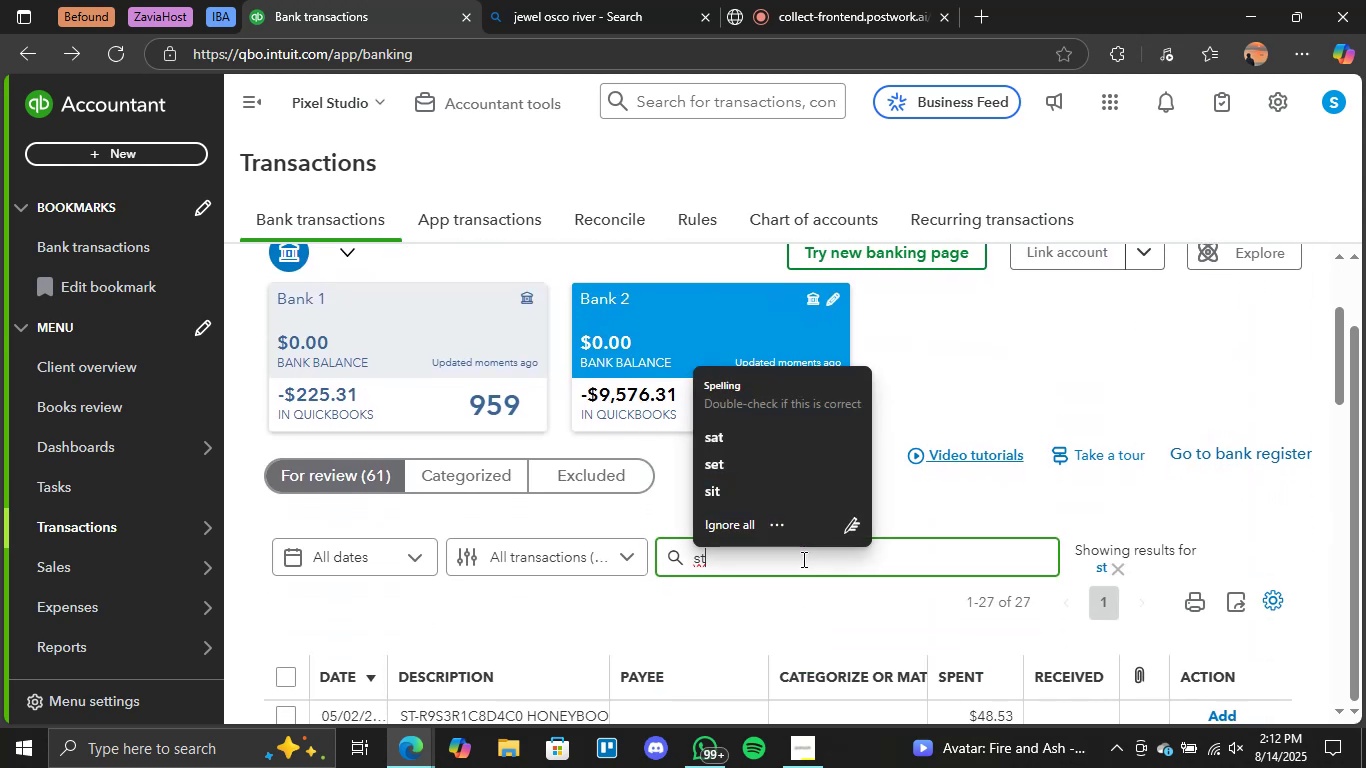 
key(Space)
 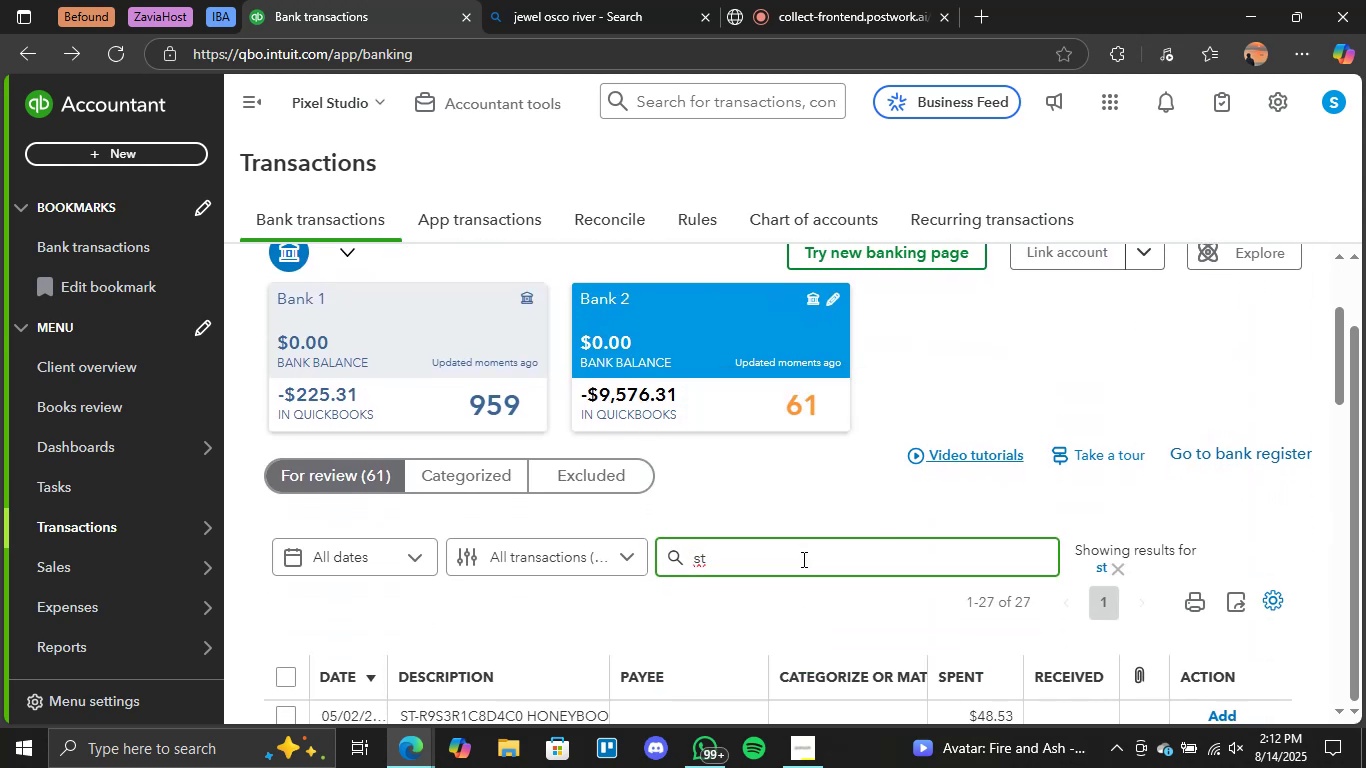 
key(Y)
 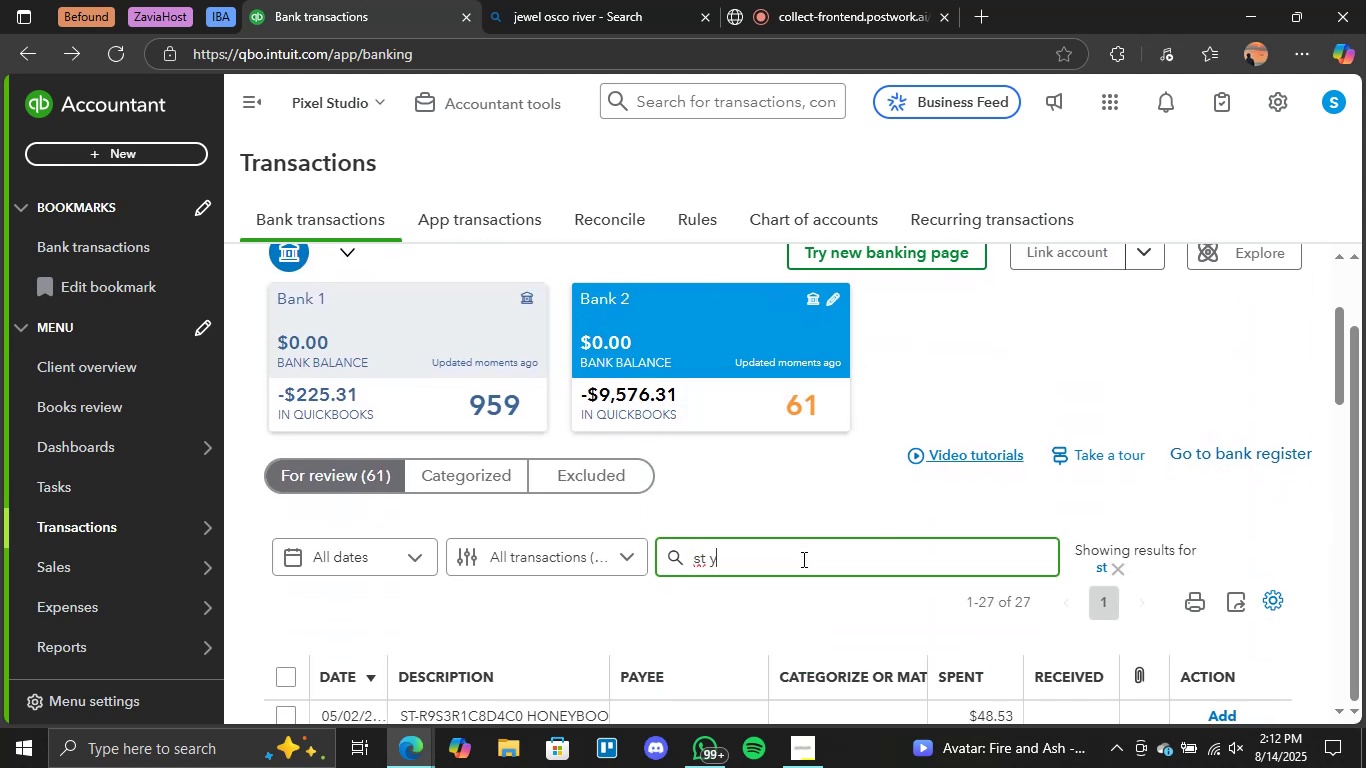 
key(Space)
 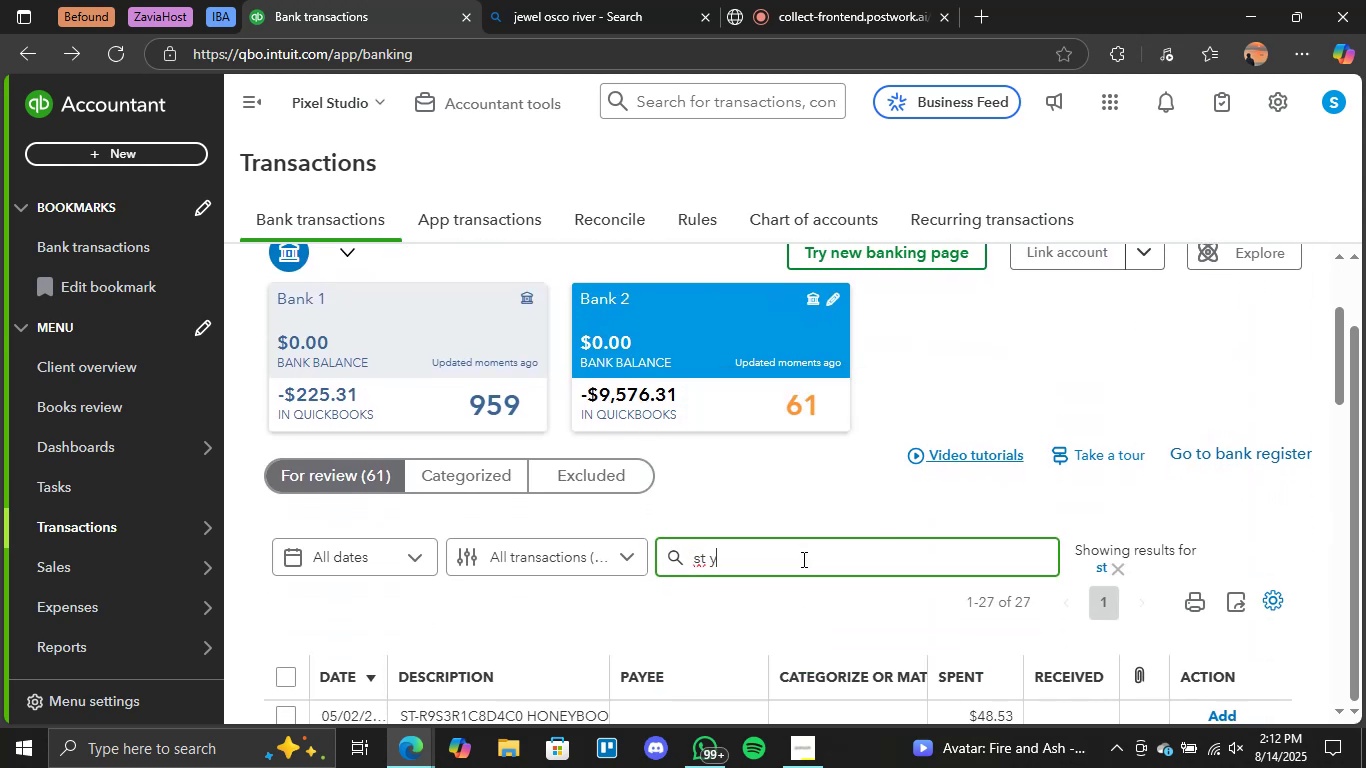 
key(R)
 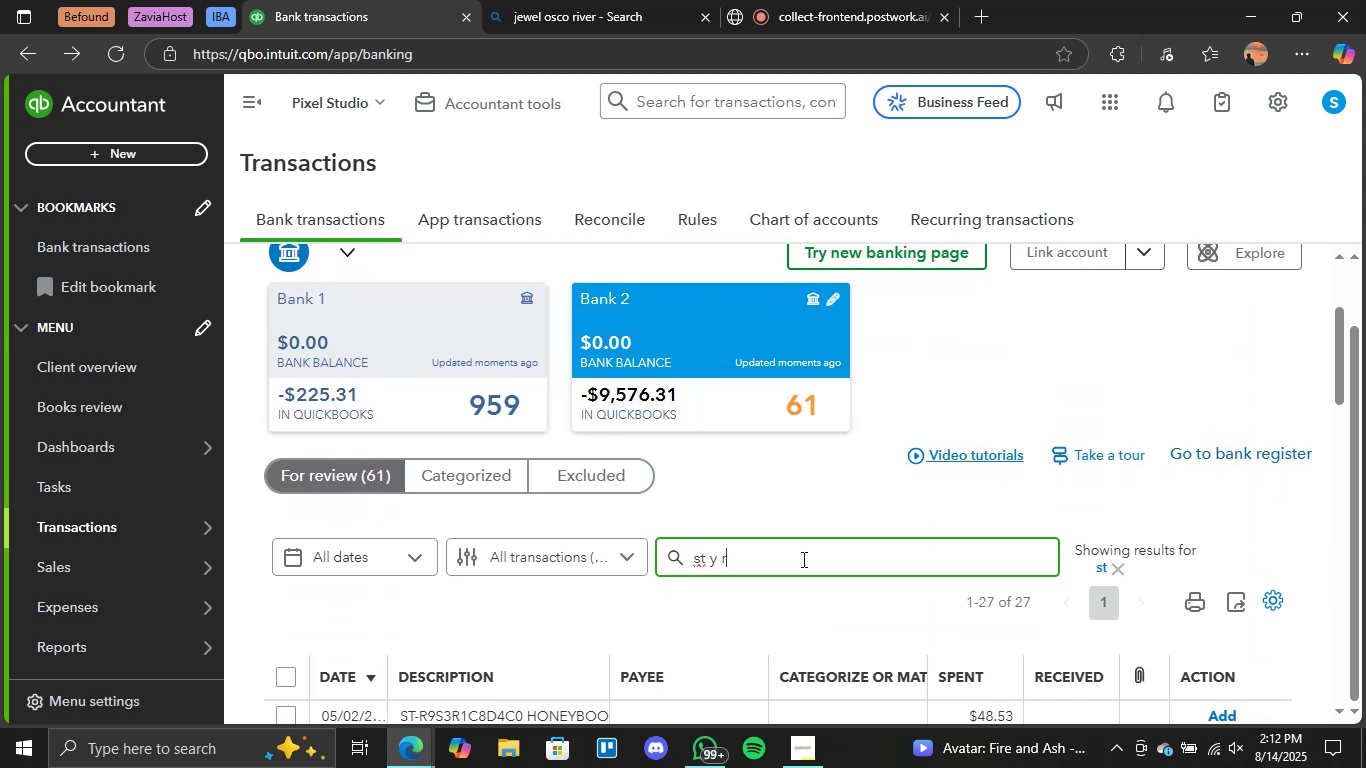 
key(Enter)
 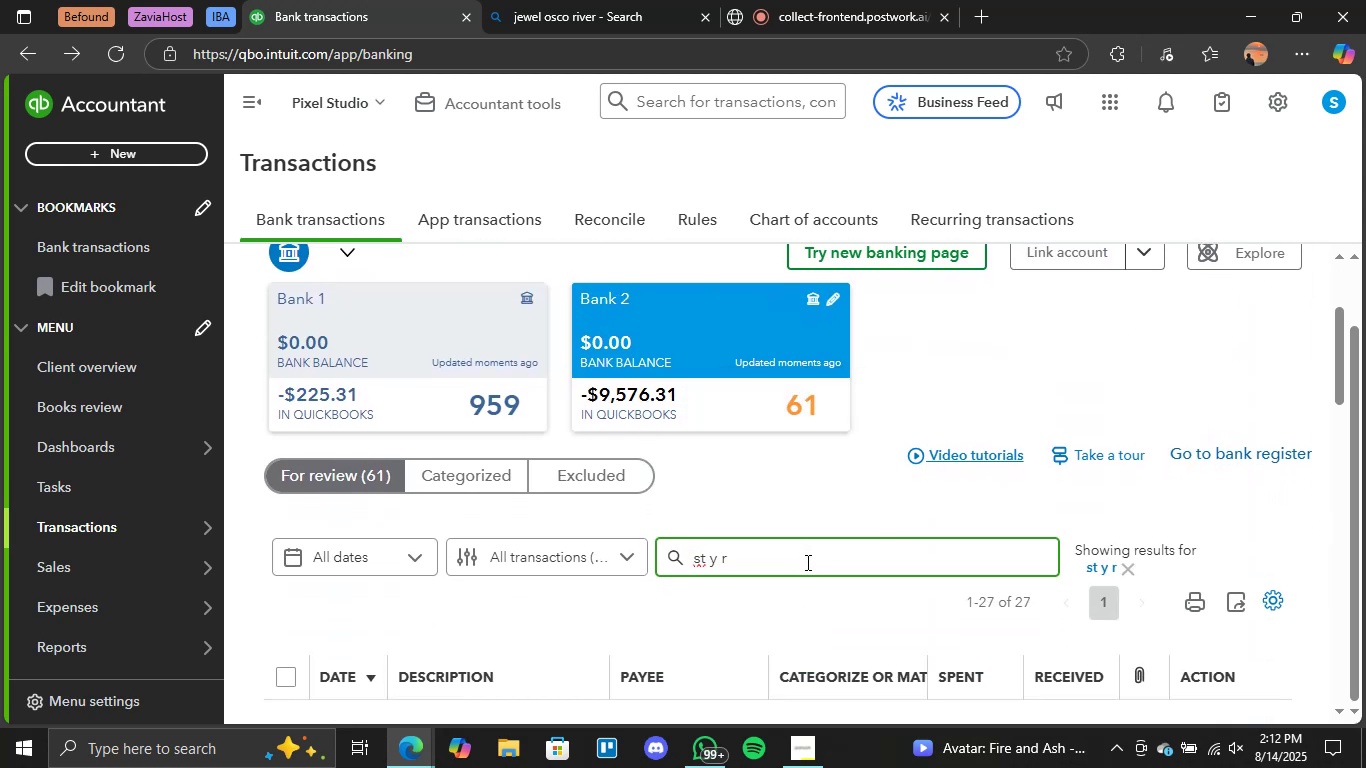 
scroll: coordinate [868, 635], scroll_direction: down, amount: 2.0
 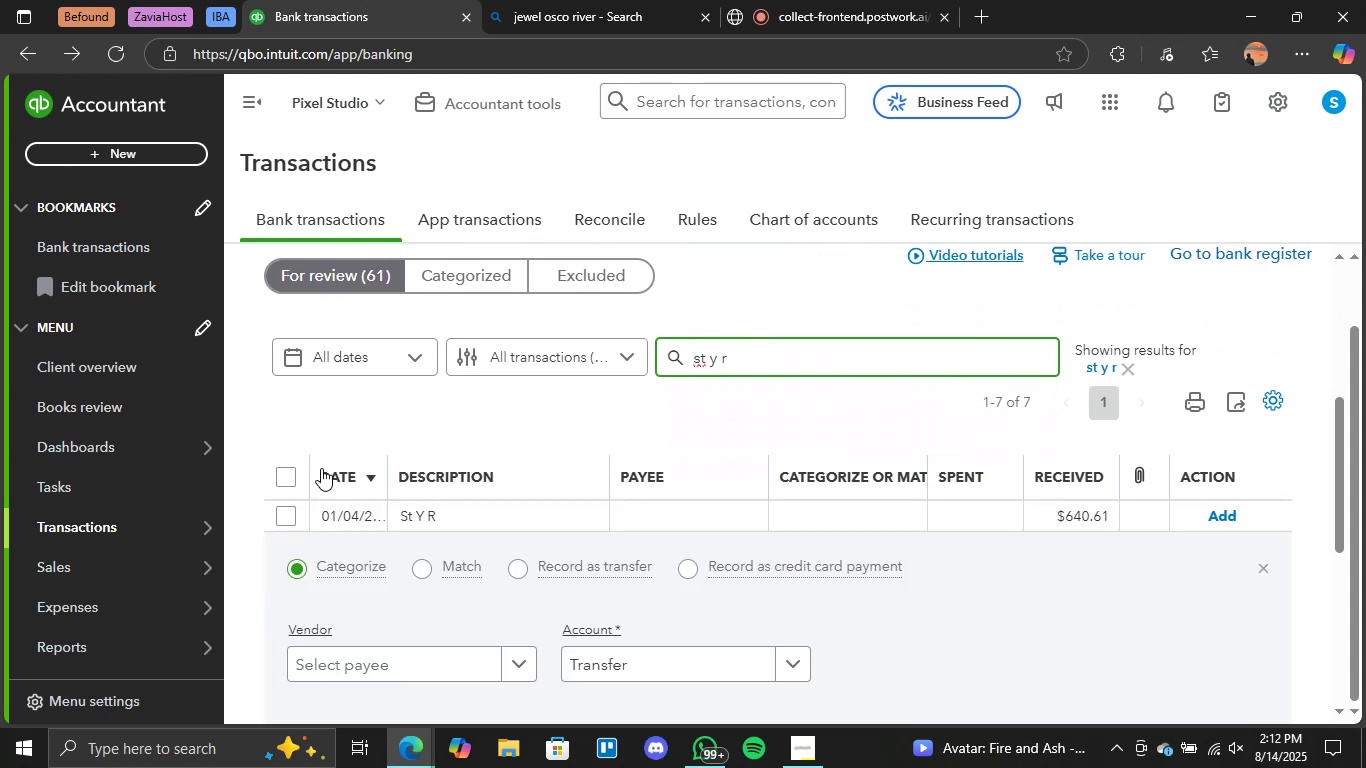 
left_click([284, 482])
 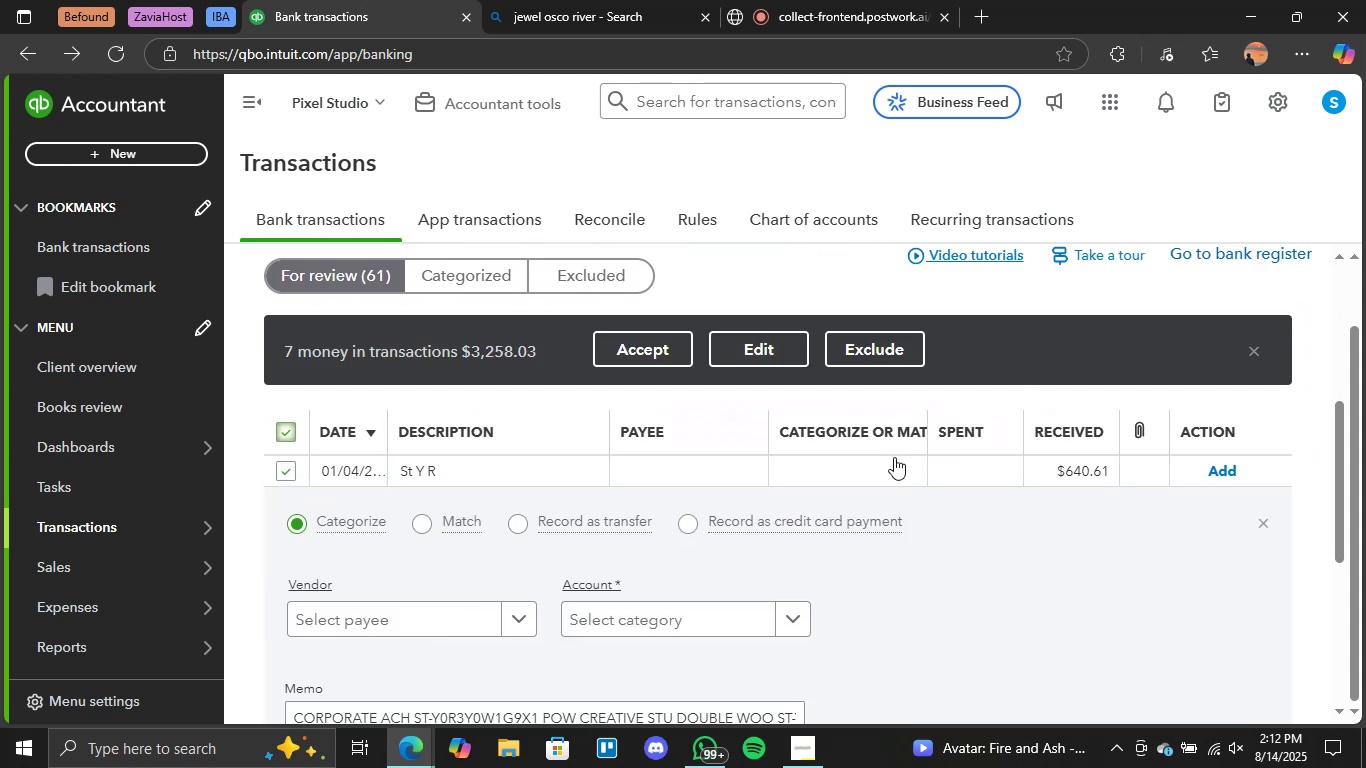 
scroll: coordinate [889, 477], scroll_direction: down, amount: 2.0
 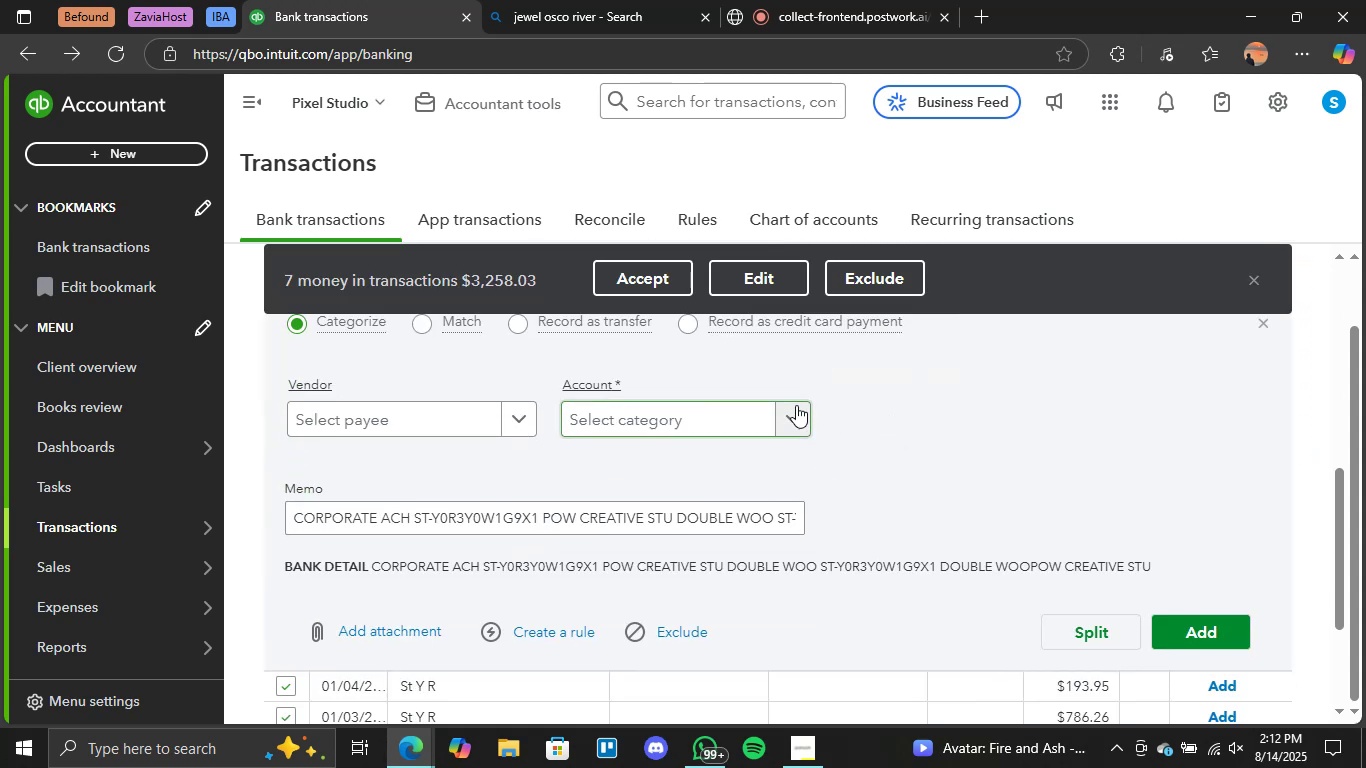 
left_click([793, 418])
 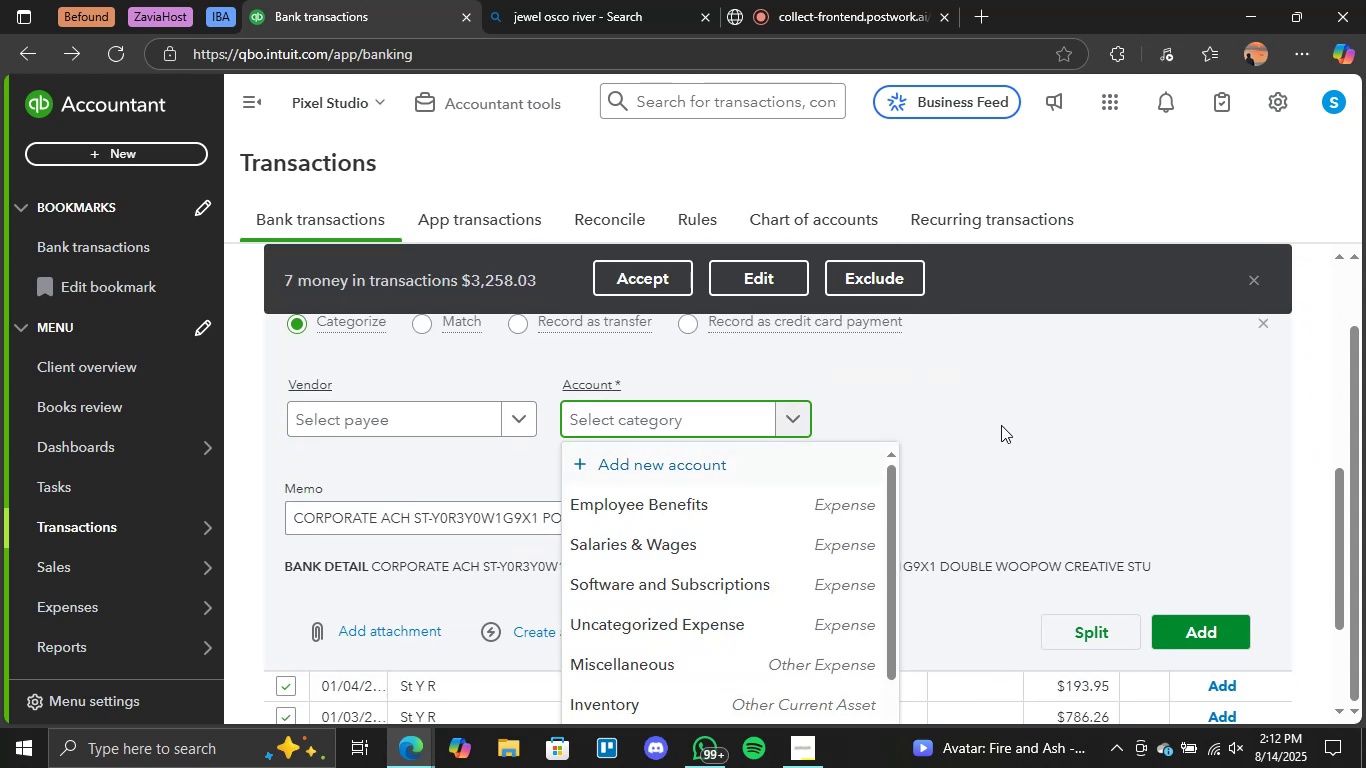 
scroll: coordinate [1007, 455], scroll_direction: up, amount: 4.0
 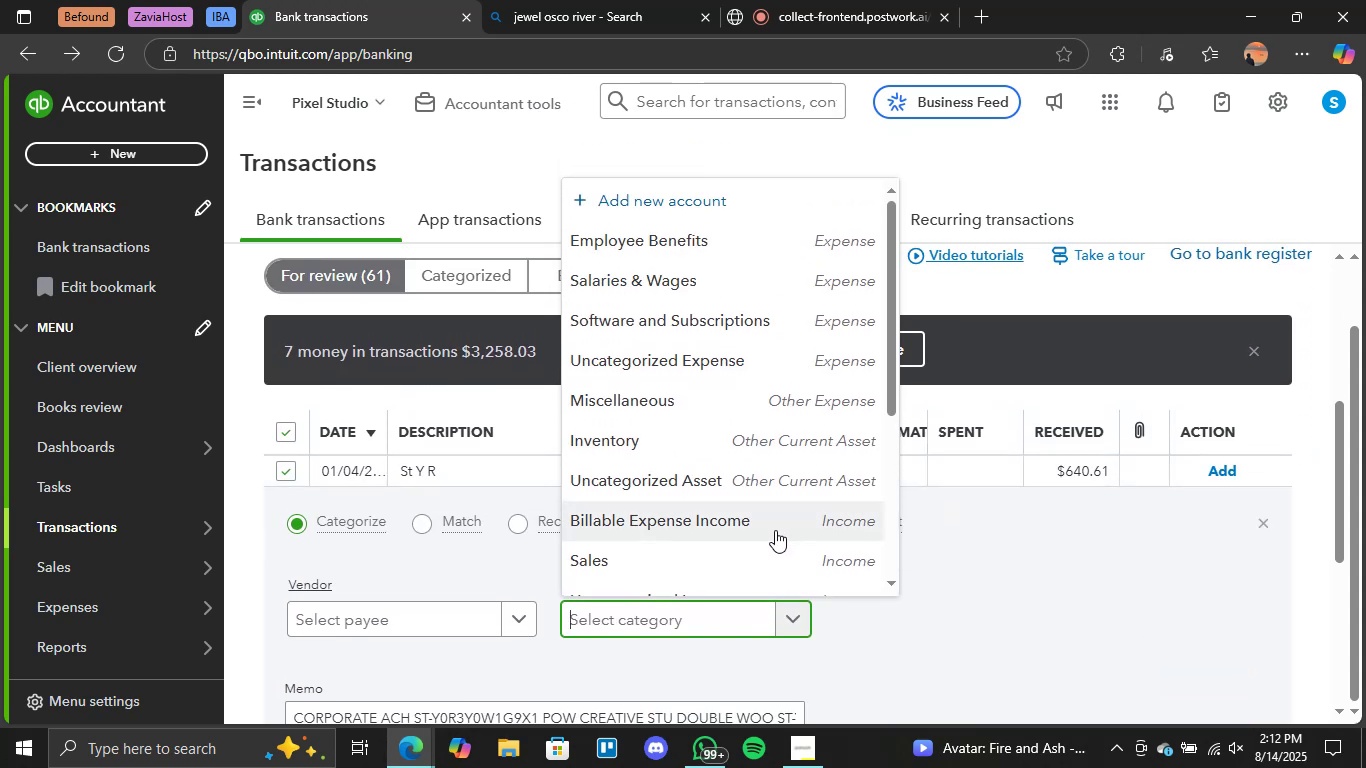 
scroll: coordinate [704, 543], scroll_direction: down, amount: 6.0
 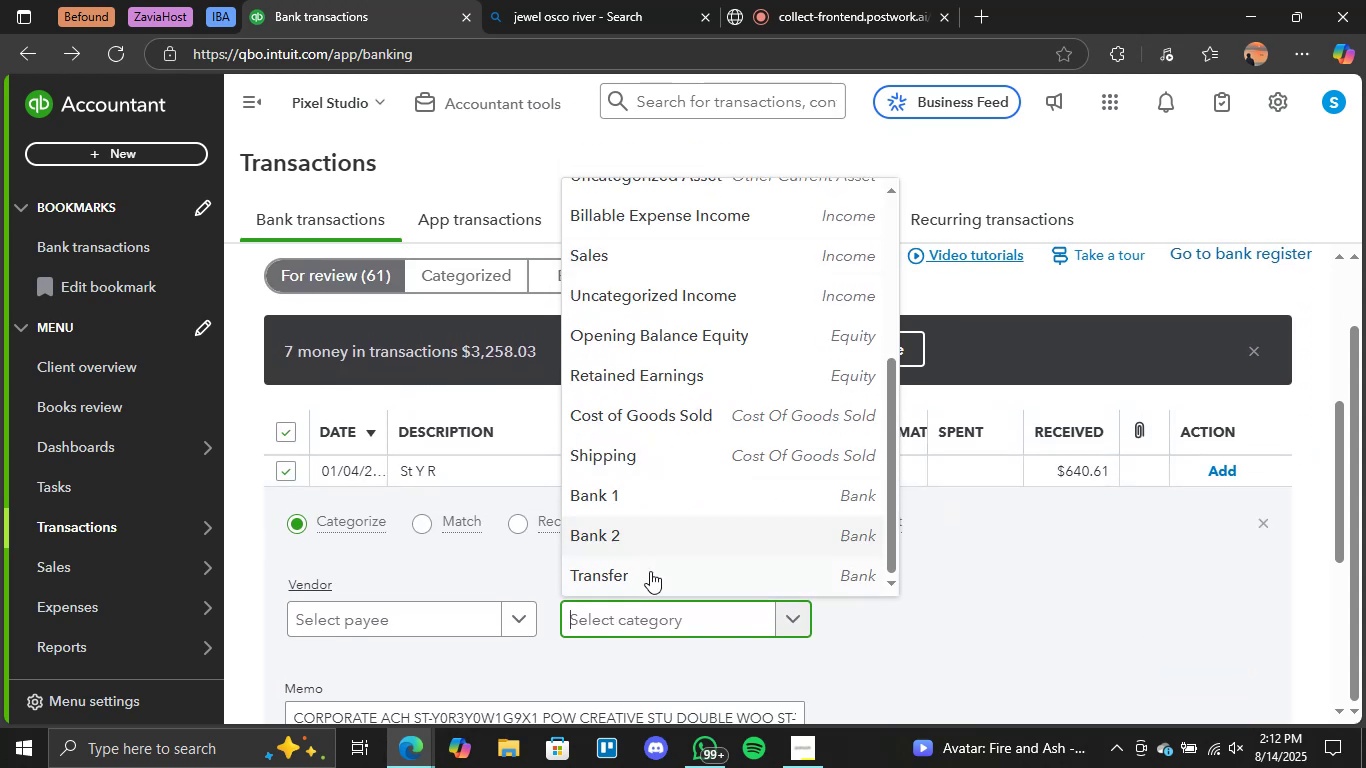 
left_click([649, 571])
 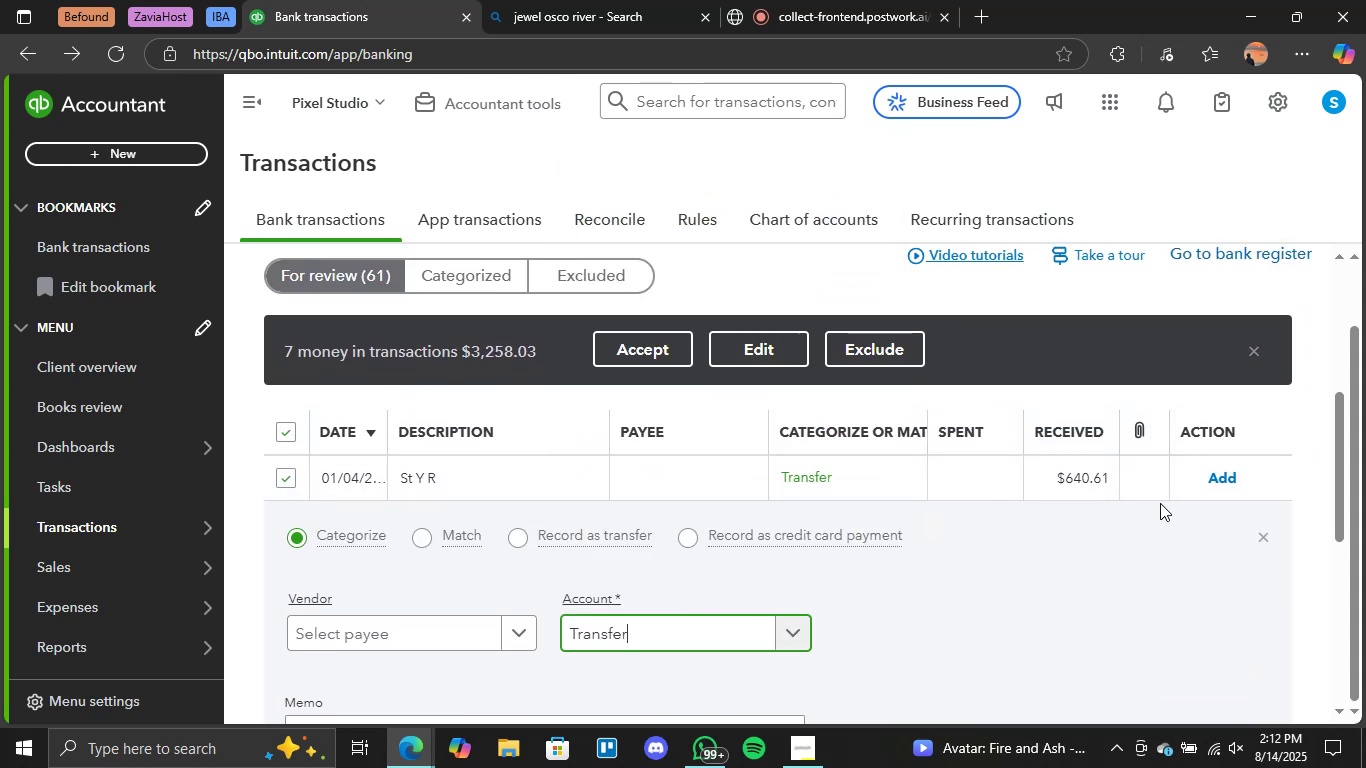 
scroll: coordinate [1117, 504], scroll_direction: down, amount: 8.0
 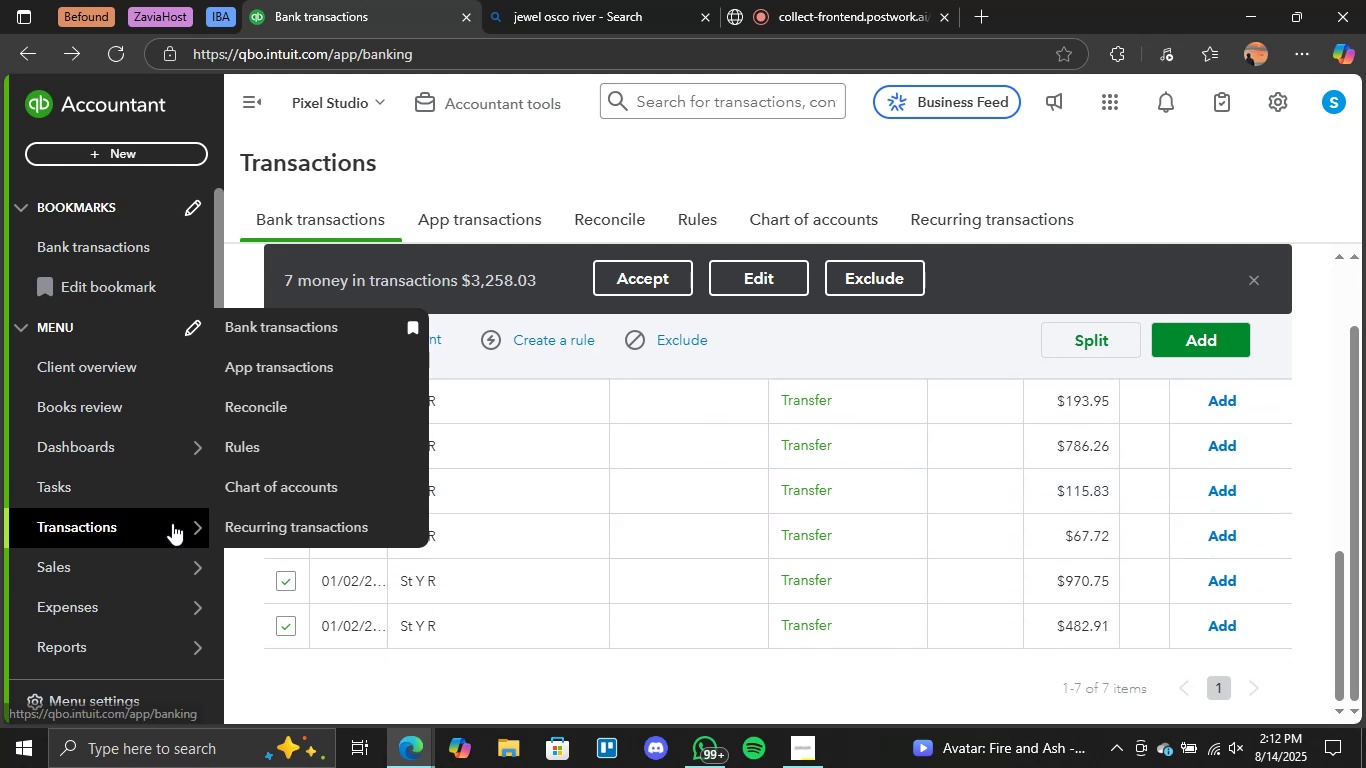 
scroll: coordinate [745, 572], scroll_direction: up, amount: 4.0
 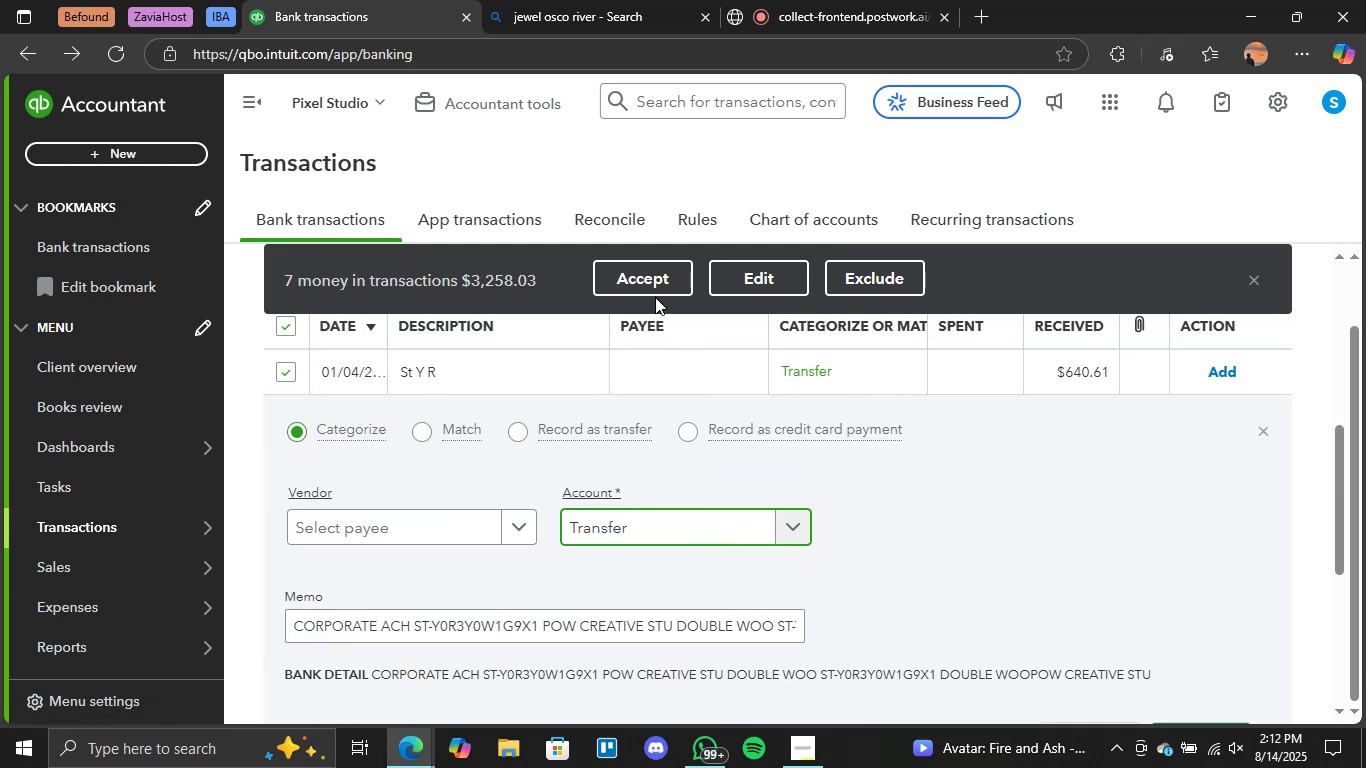 
left_click([652, 289])
 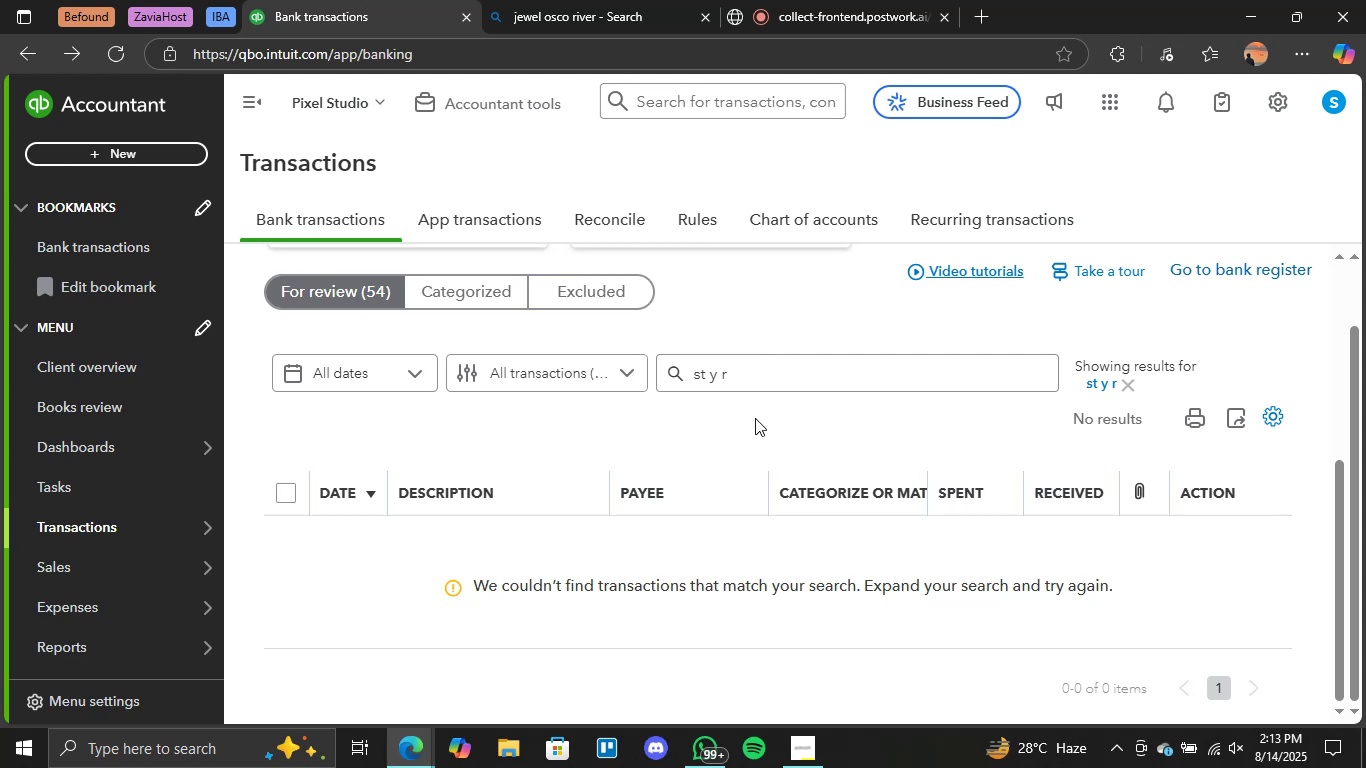 
wait(43.91)
 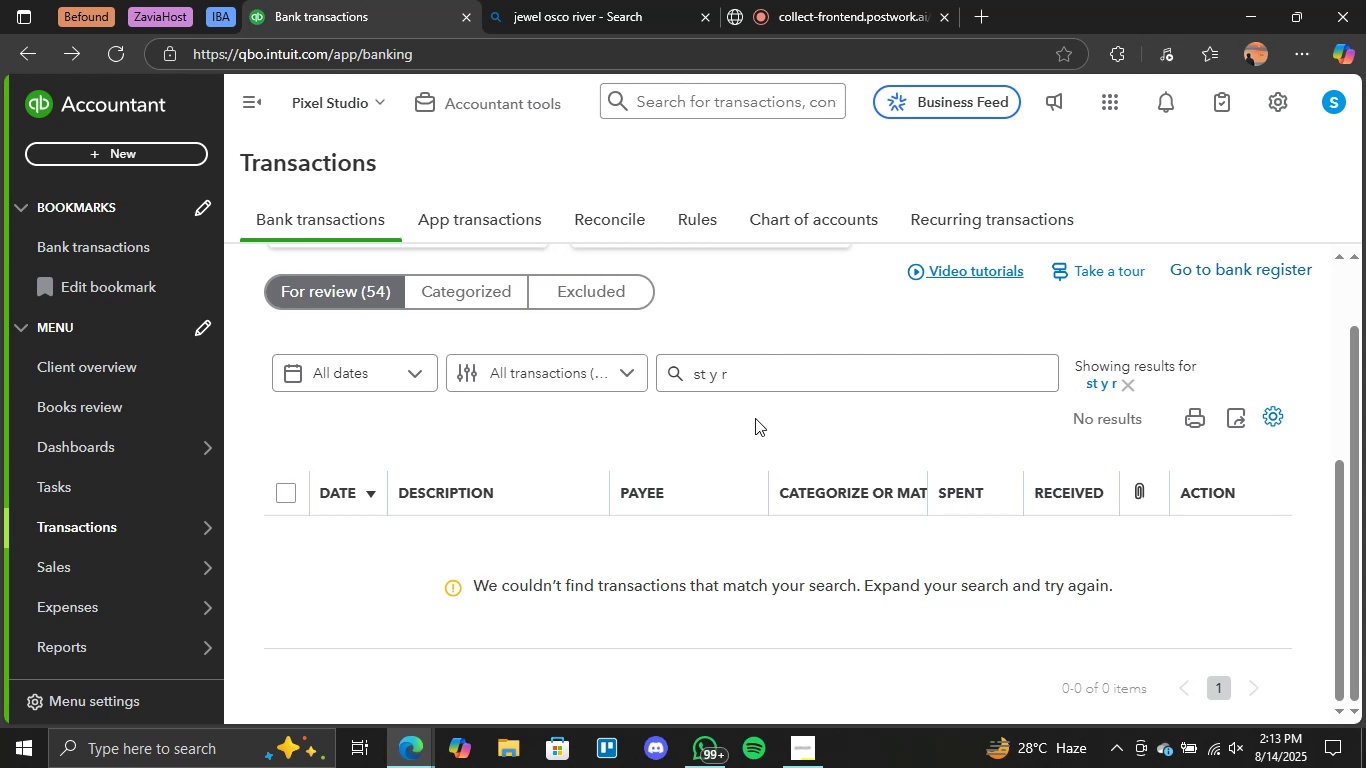 
scroll: coordinate [661, 437], scroll_direction: down, amount: 2.0
 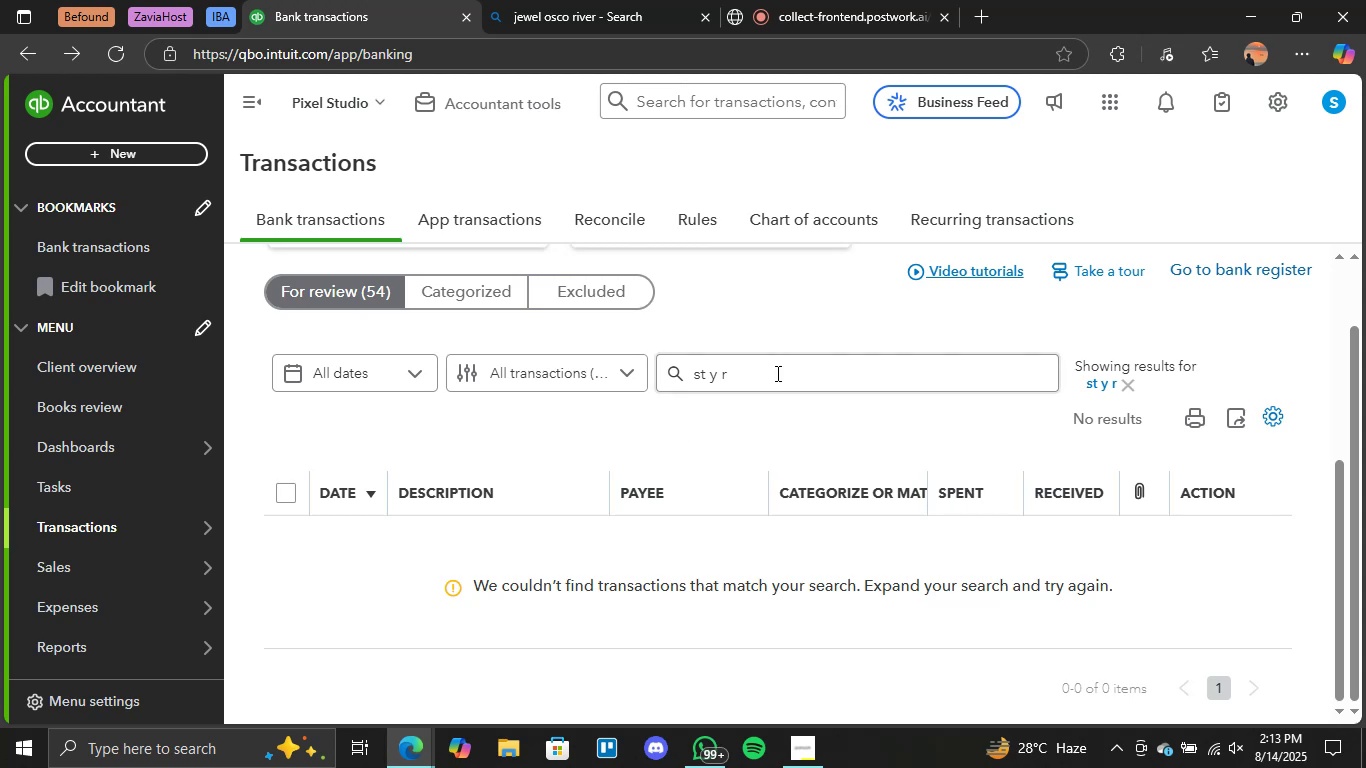 
left_click_drag(start_coordinate=[795, 365], to_coordinate=[639, 378])
 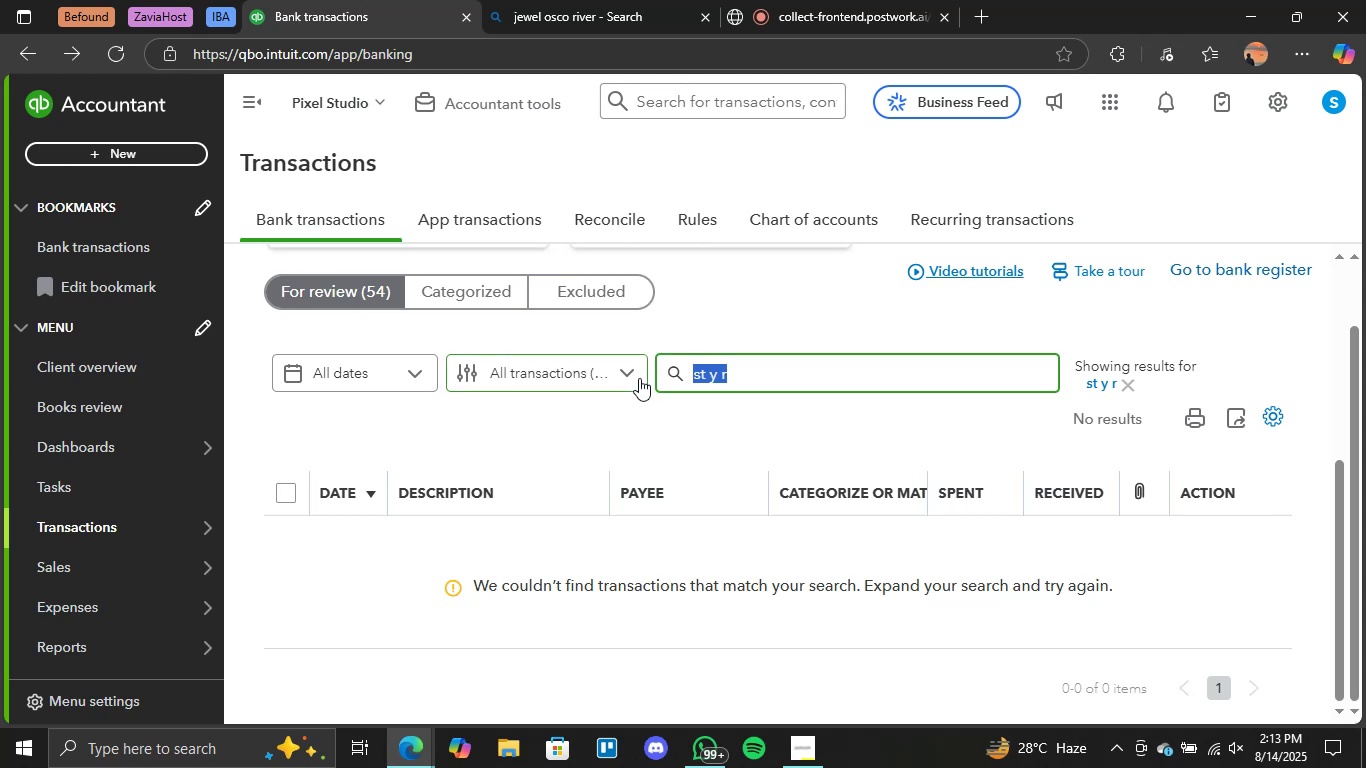 
key(Backspace)
 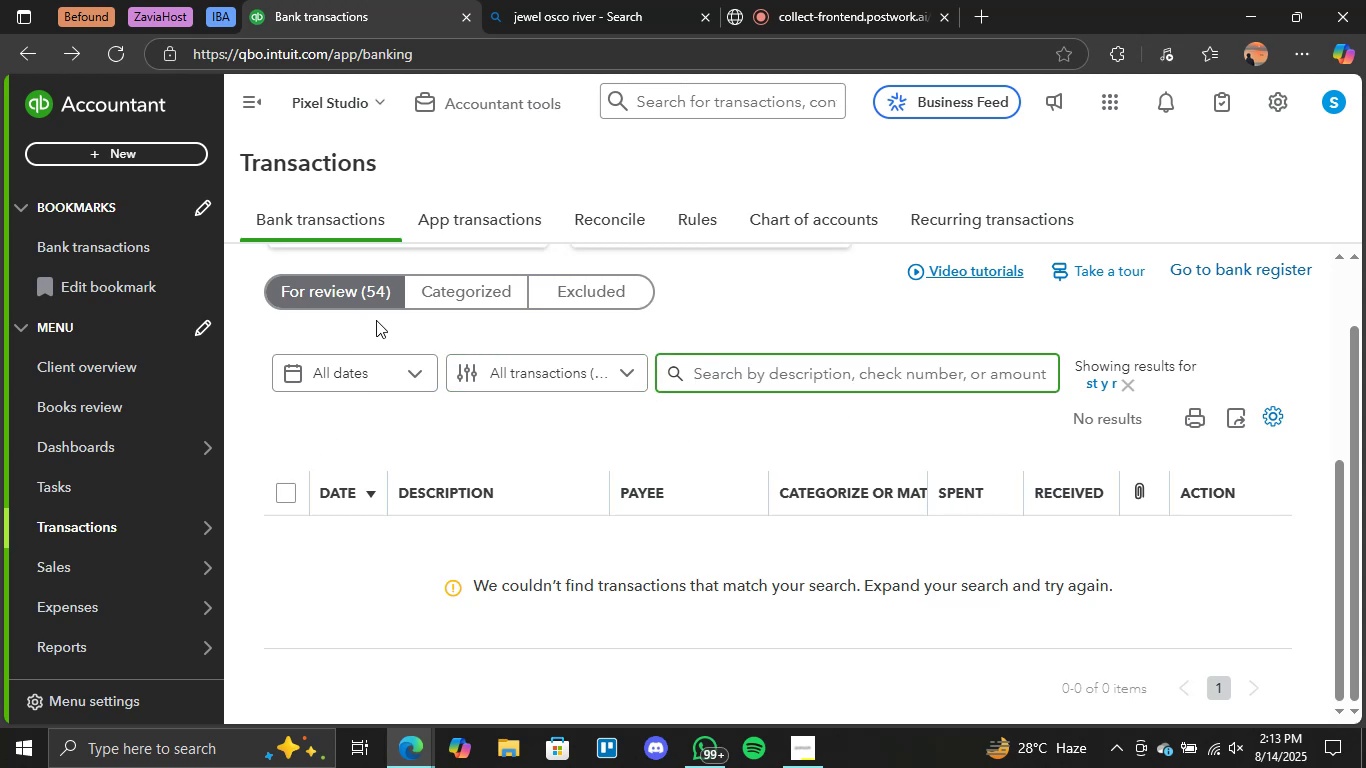 
left_click([331, 291])
 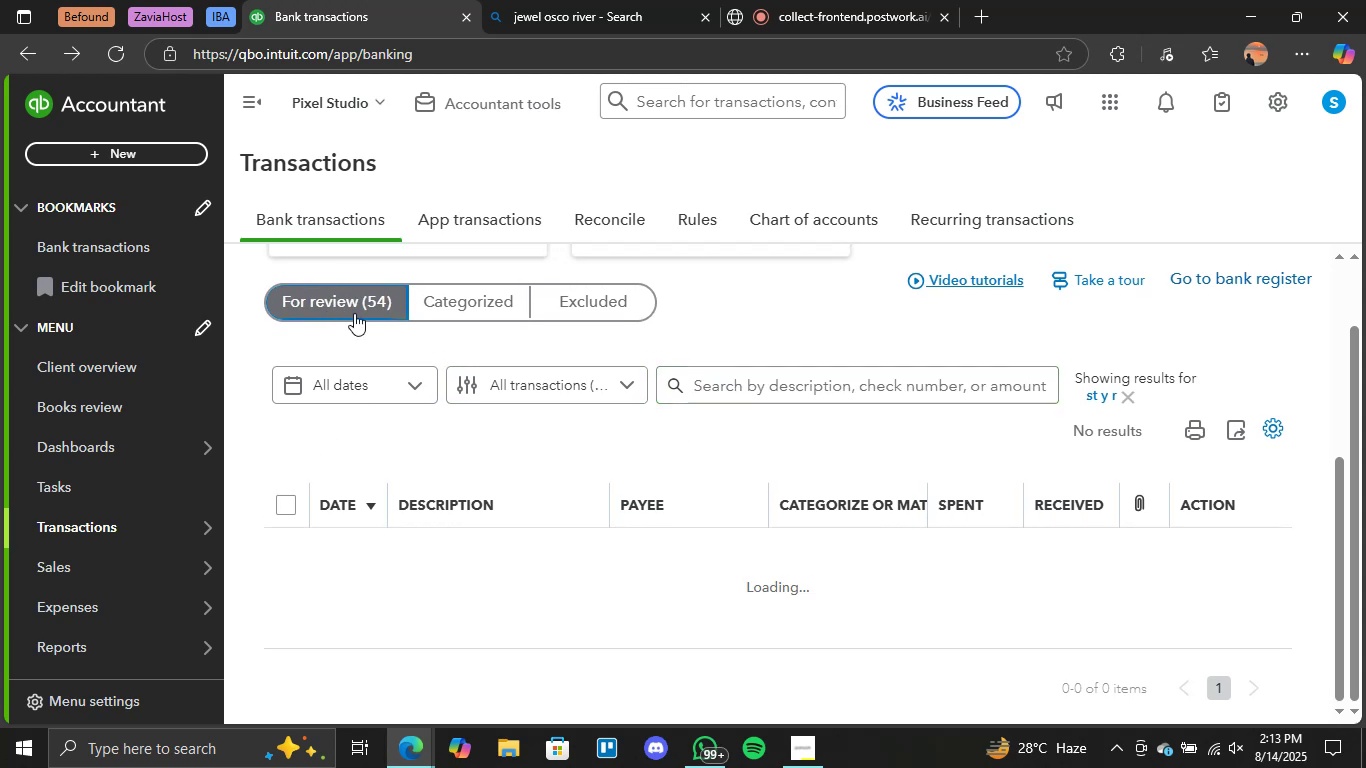 
mouse_move([390, 391])
 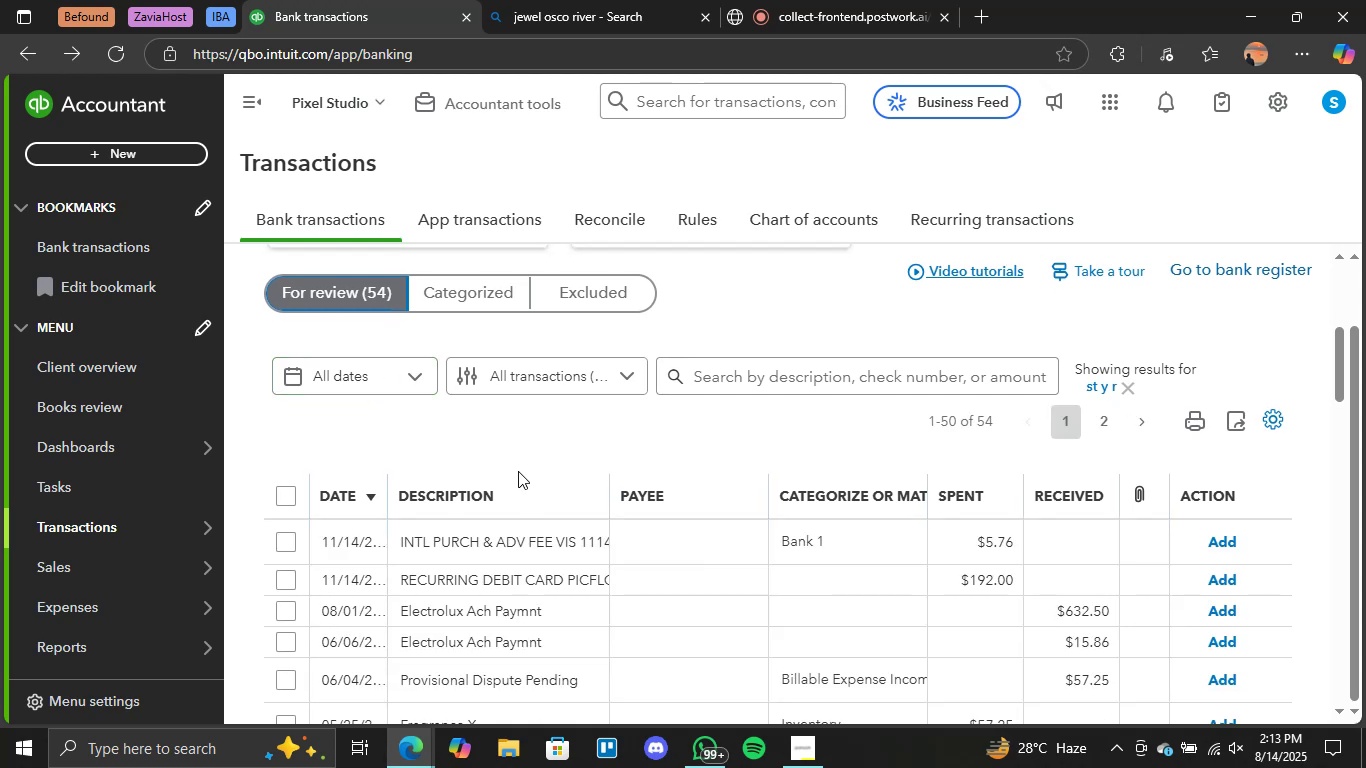 
scroll: coordinate [491, 432], scroll_direction: down, amount: 13.0
 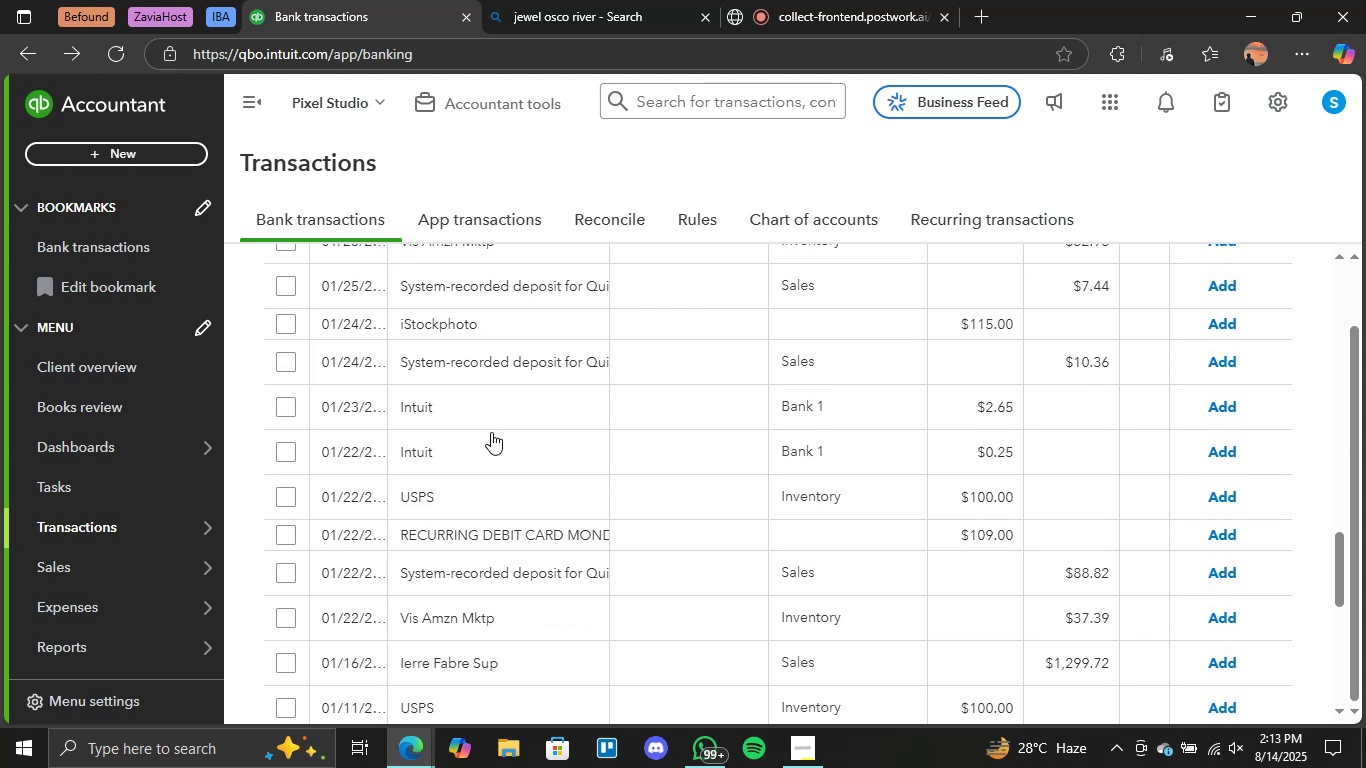 
scroll: coordinate [668, 393], scroll_direction: up, amount: 17.0
 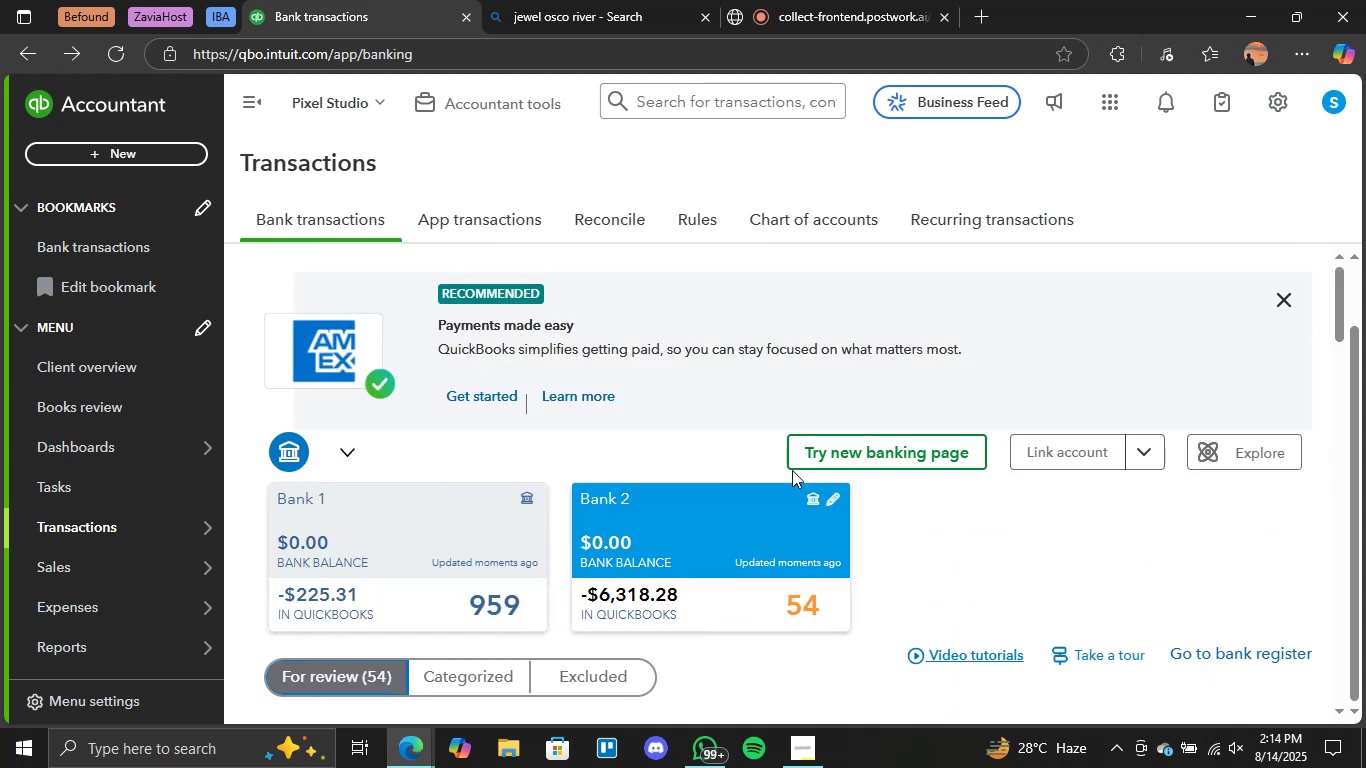 
scroll: coordinate [823, 532], scroll_direction: down, amount: 3.0
 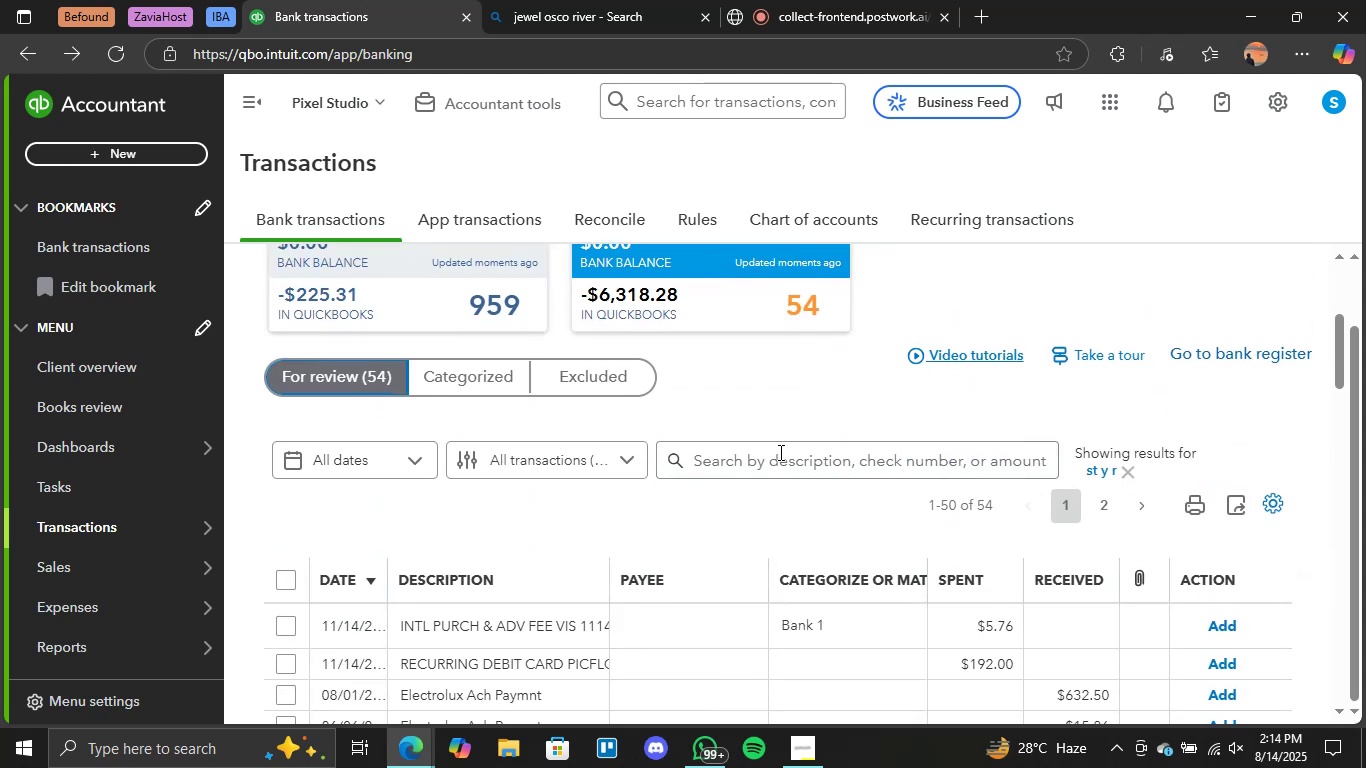 
left_click([779, 448])
 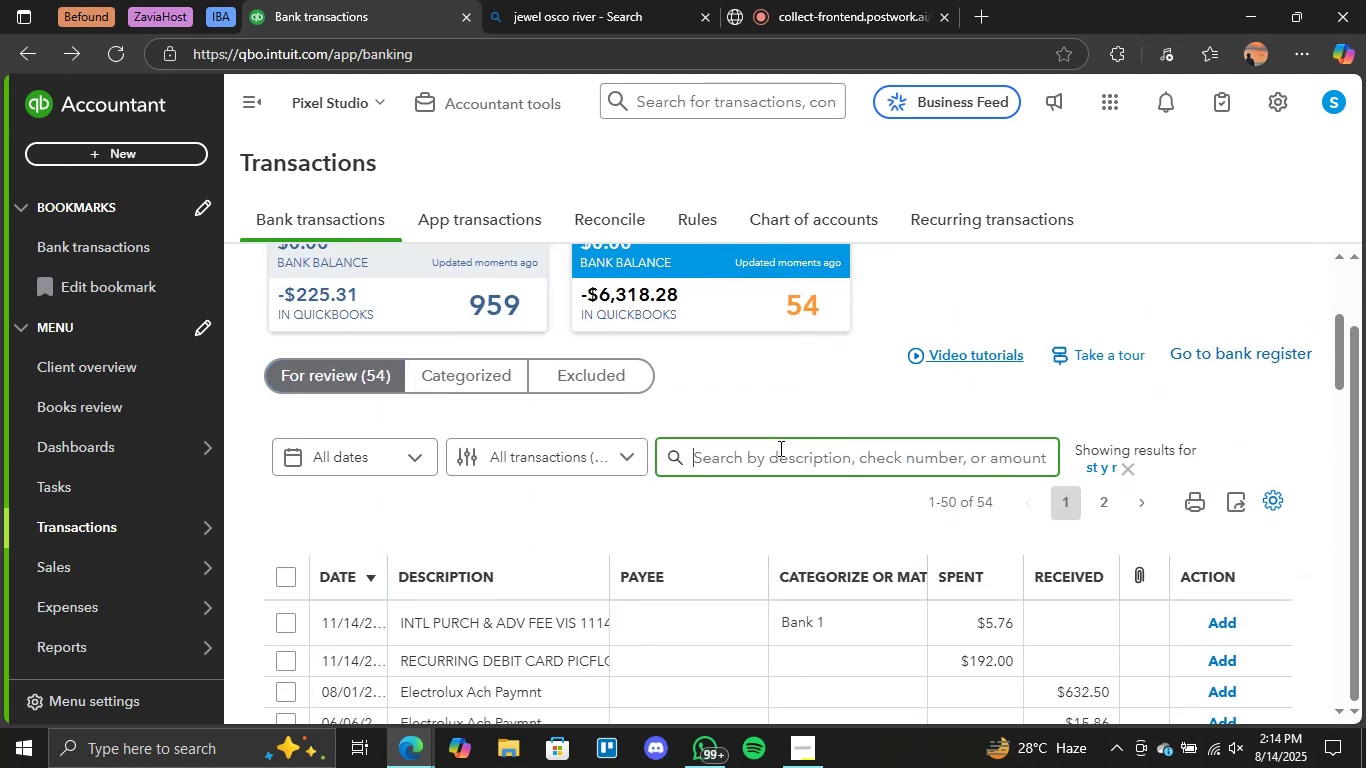 
type(intuit)
 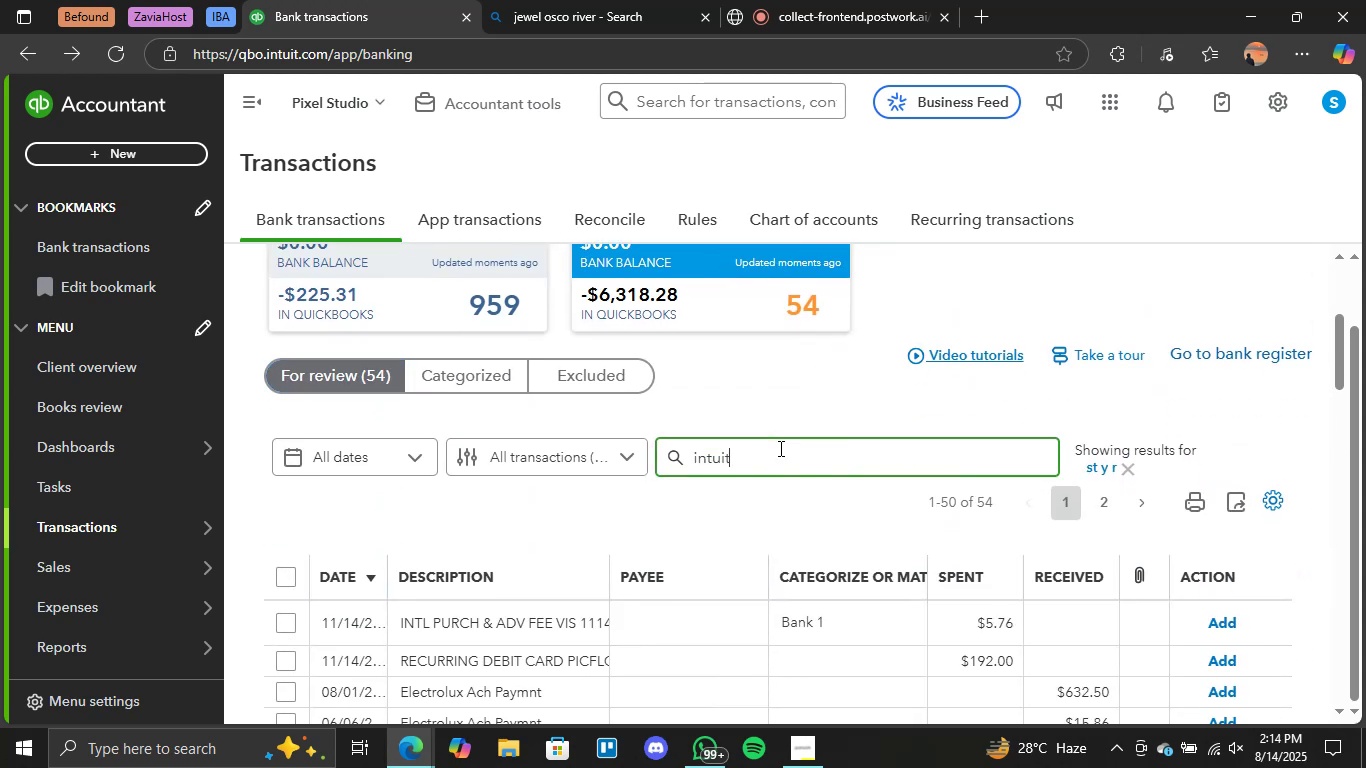 
key(Enter)
 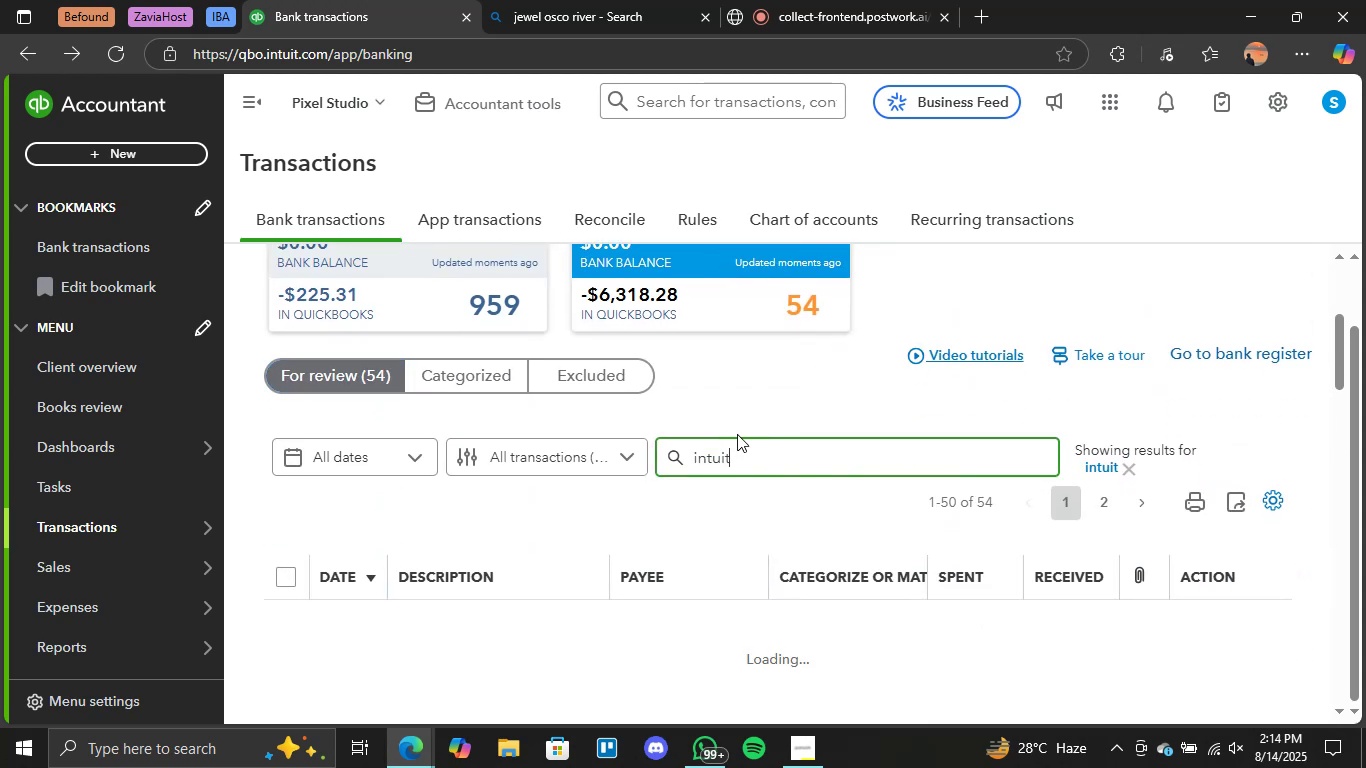 
scroll: coordinate [672, 418], scroll_direction: down, amount: 4.0
 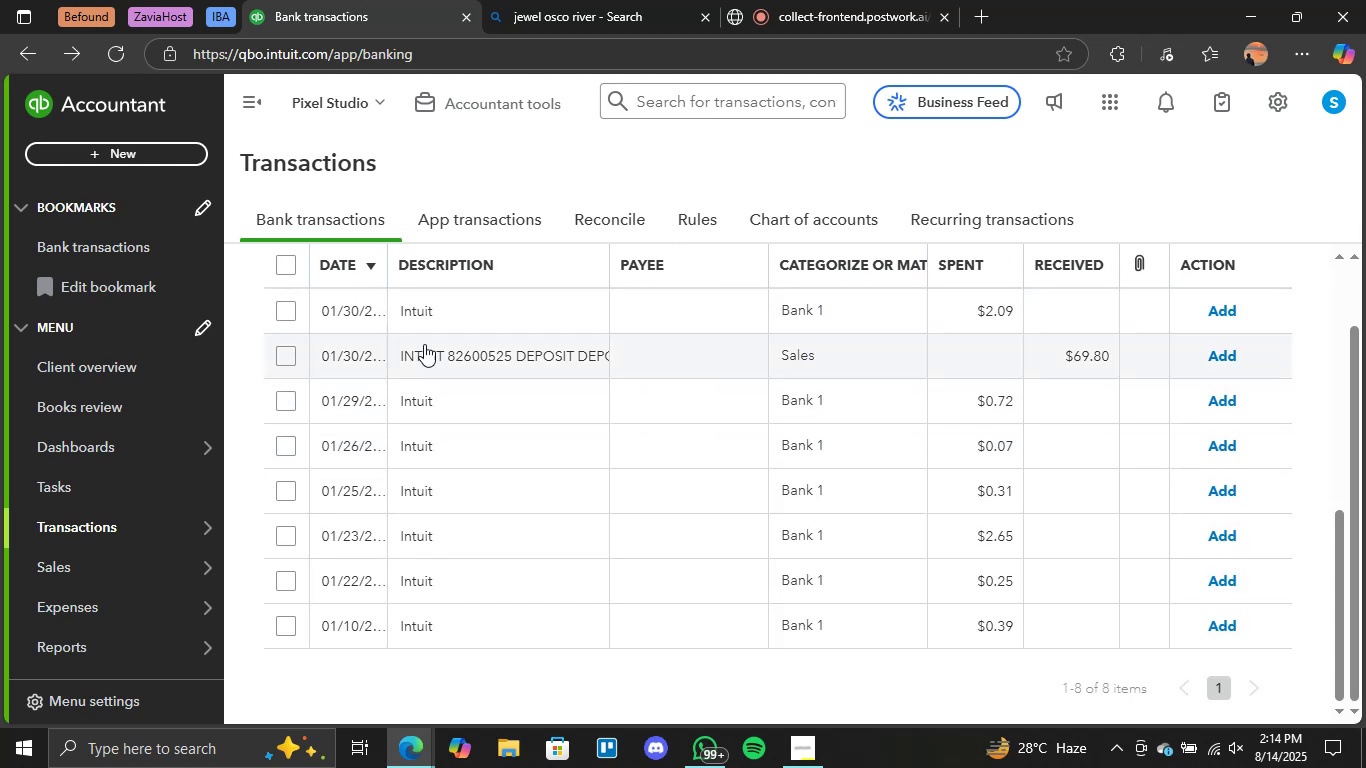 
left_click([440, 317])
 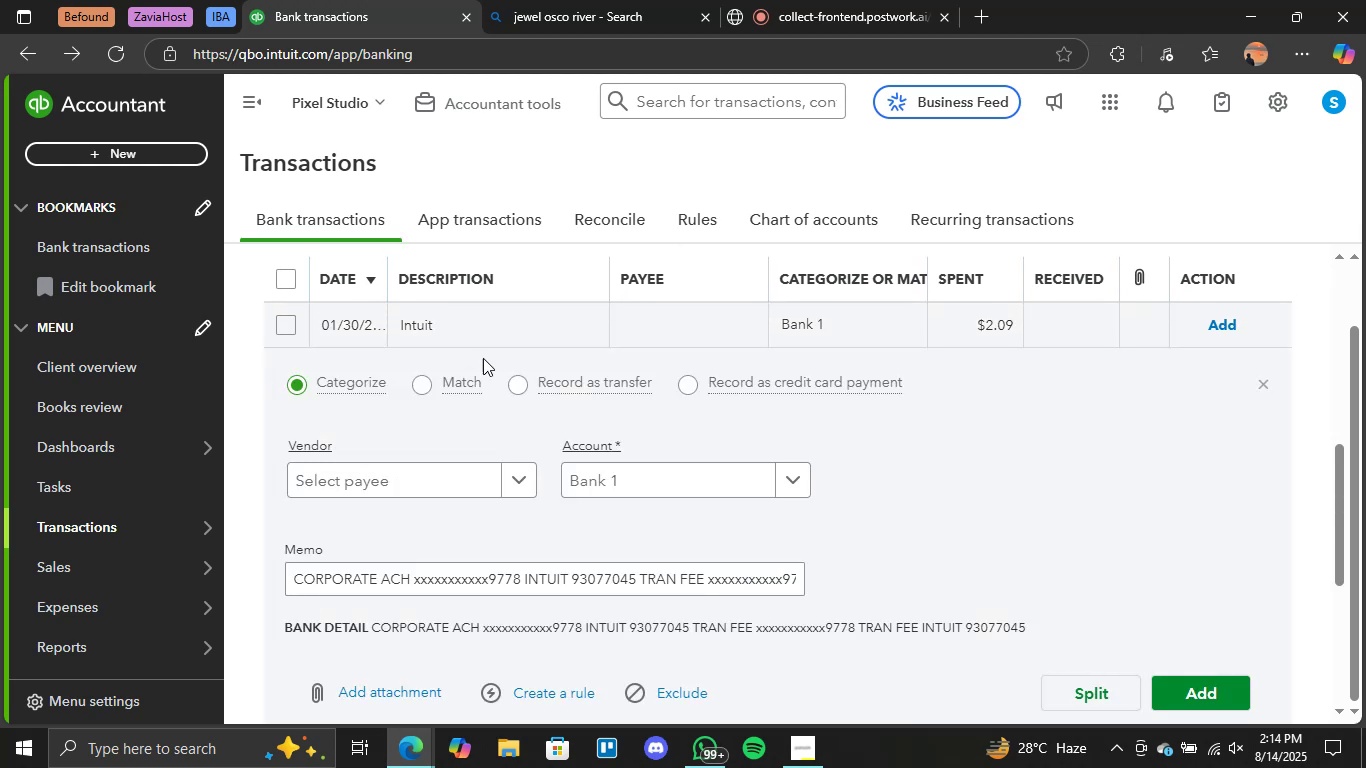 
scroll: coordinate [499, 450], scroll_direction: down, amount: 1.0
 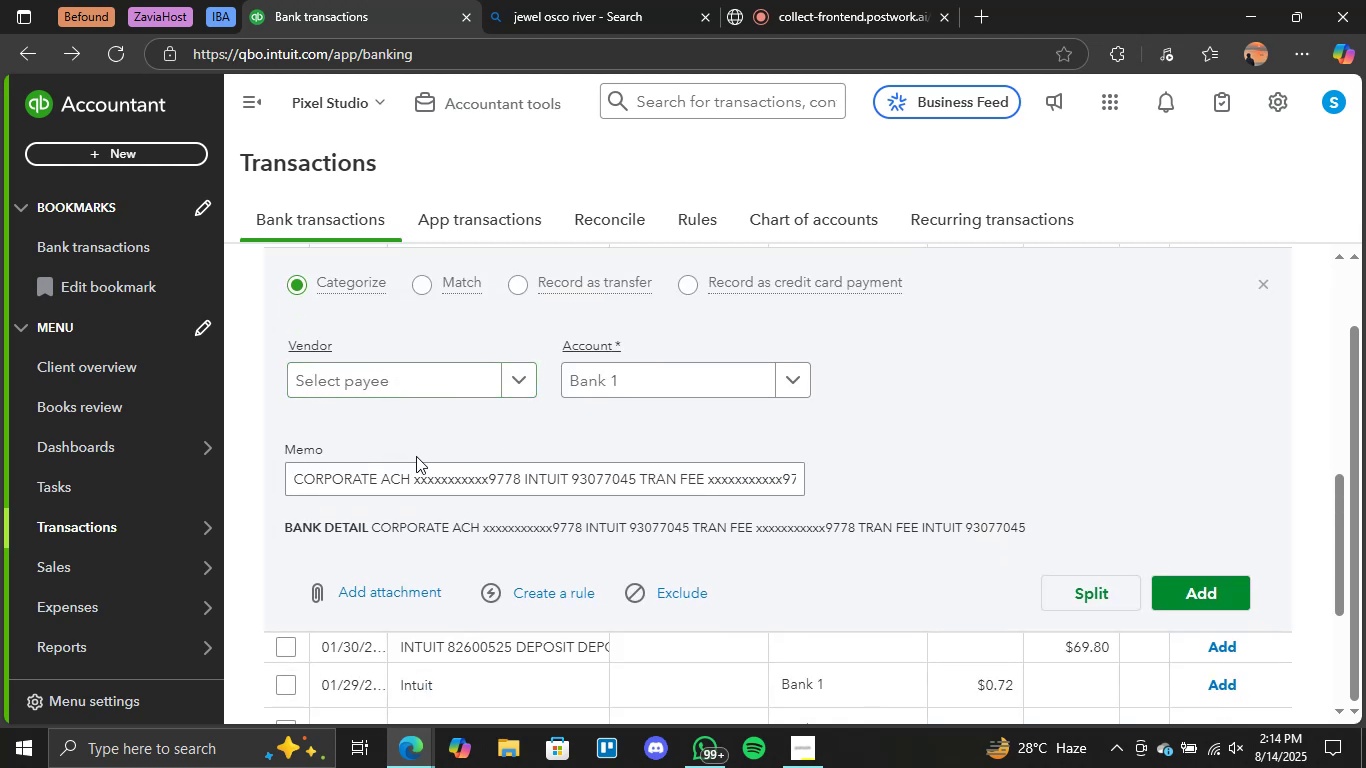 
scroll: coordinate [596, 442], scroll_direction: up, amount: 2.0
 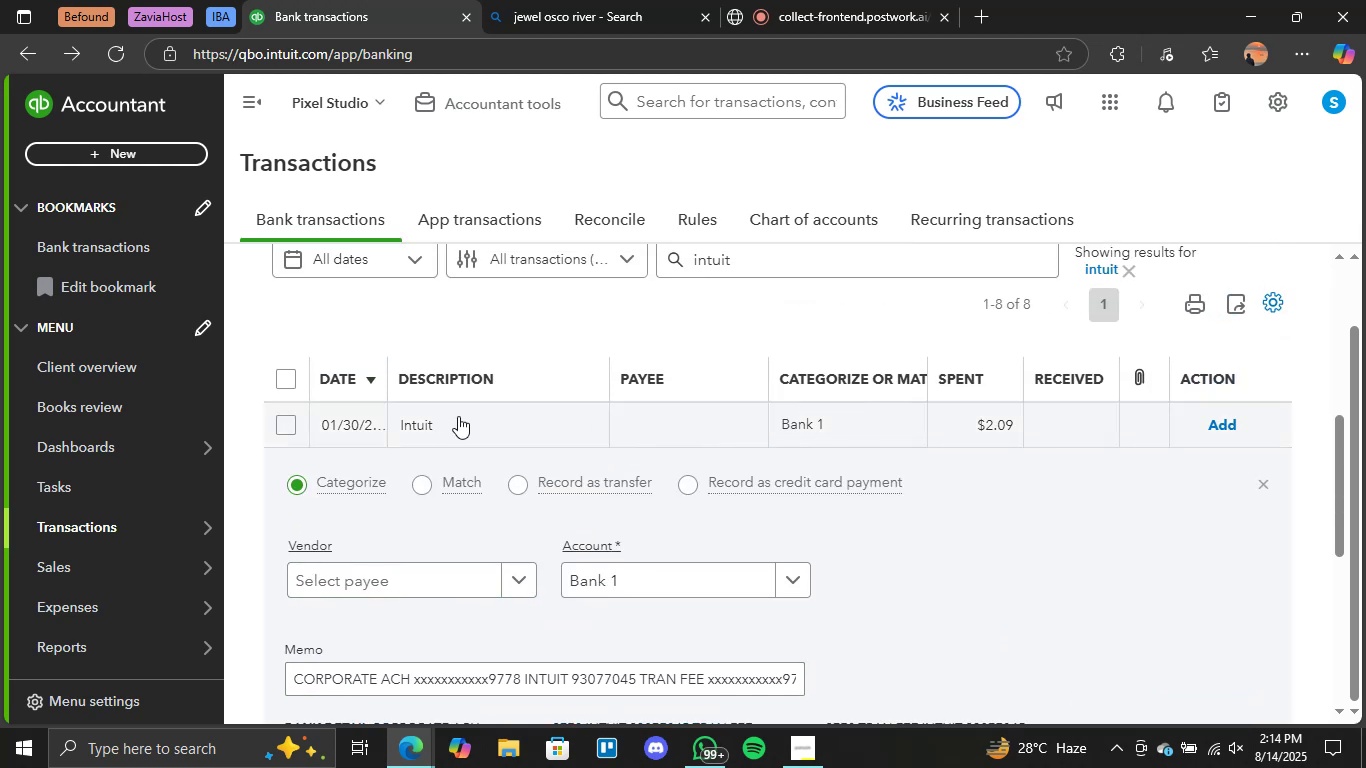 
left_click([701, 419])
 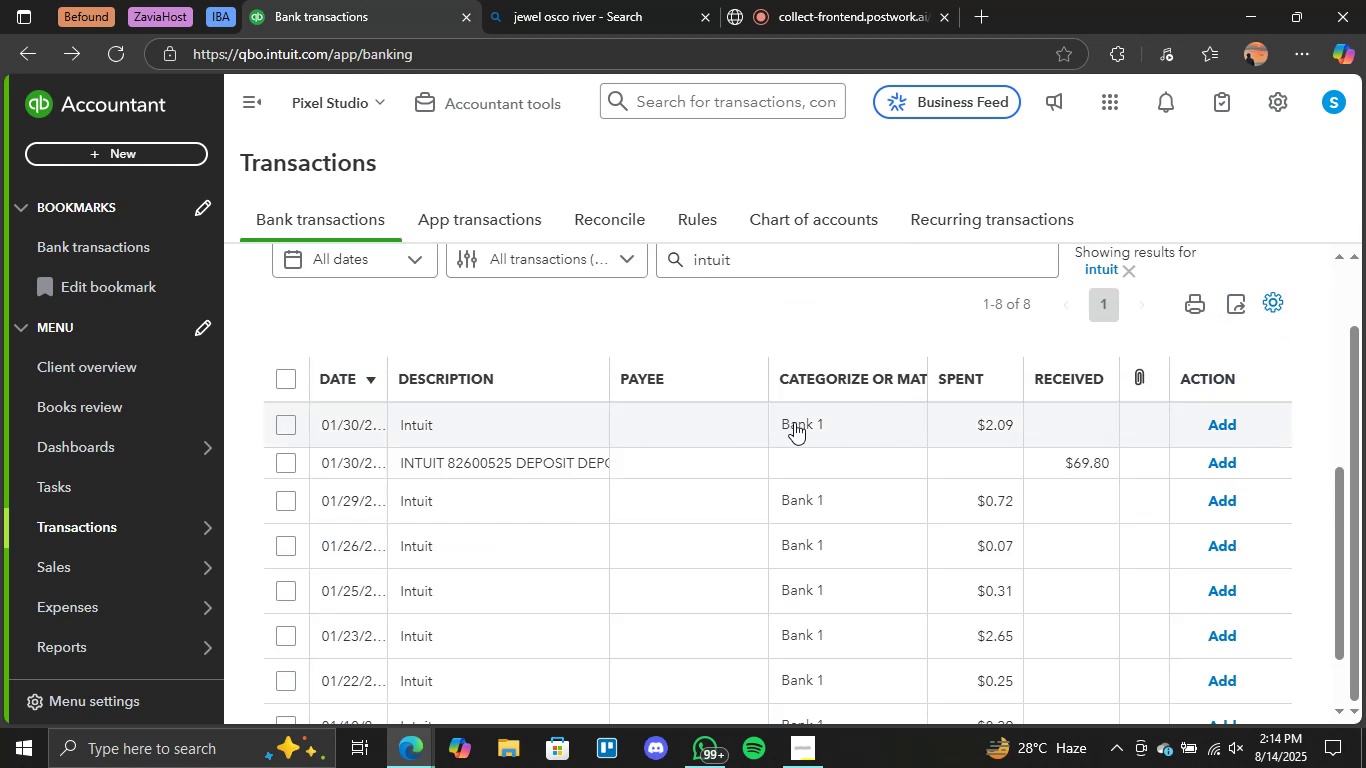 
scroll: coordinate [794, 422], scroll_direction: none, amount: 0.0
 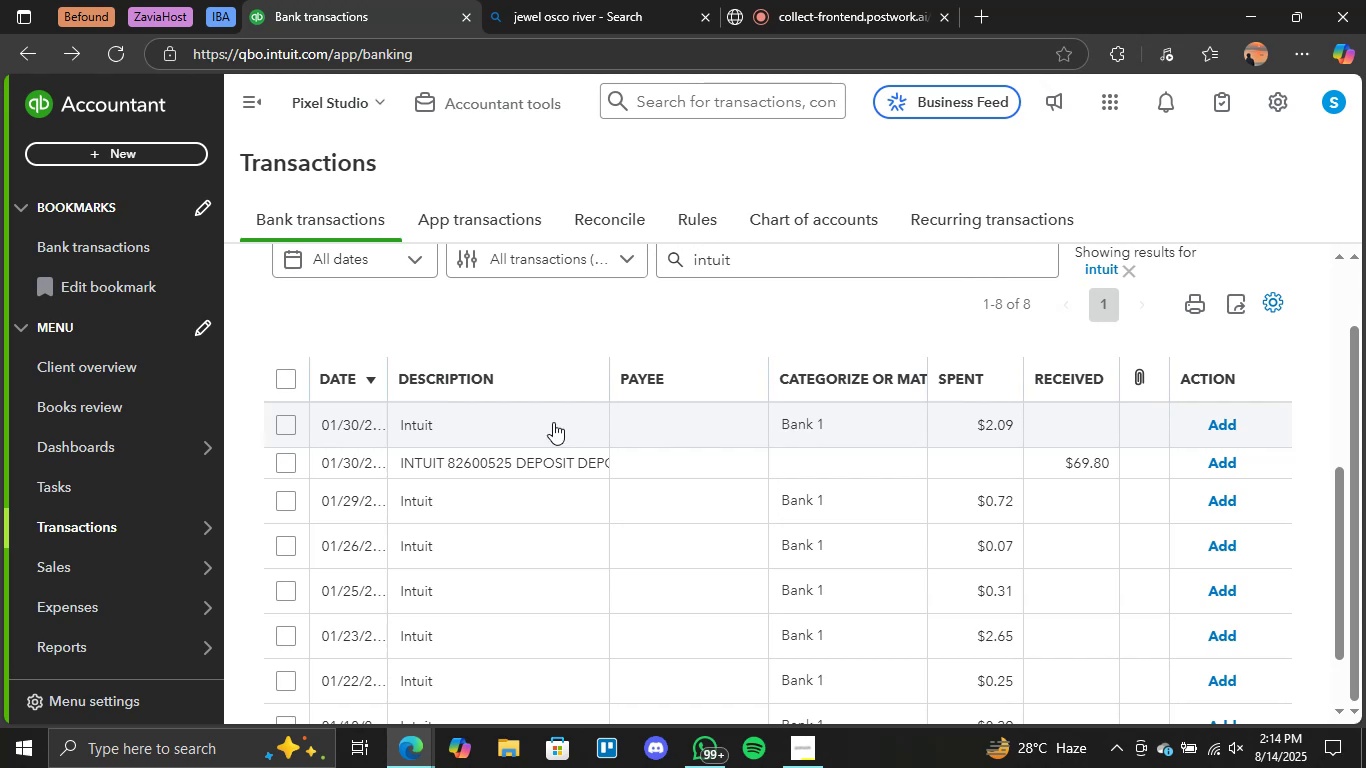 
left_click([492, 422])
 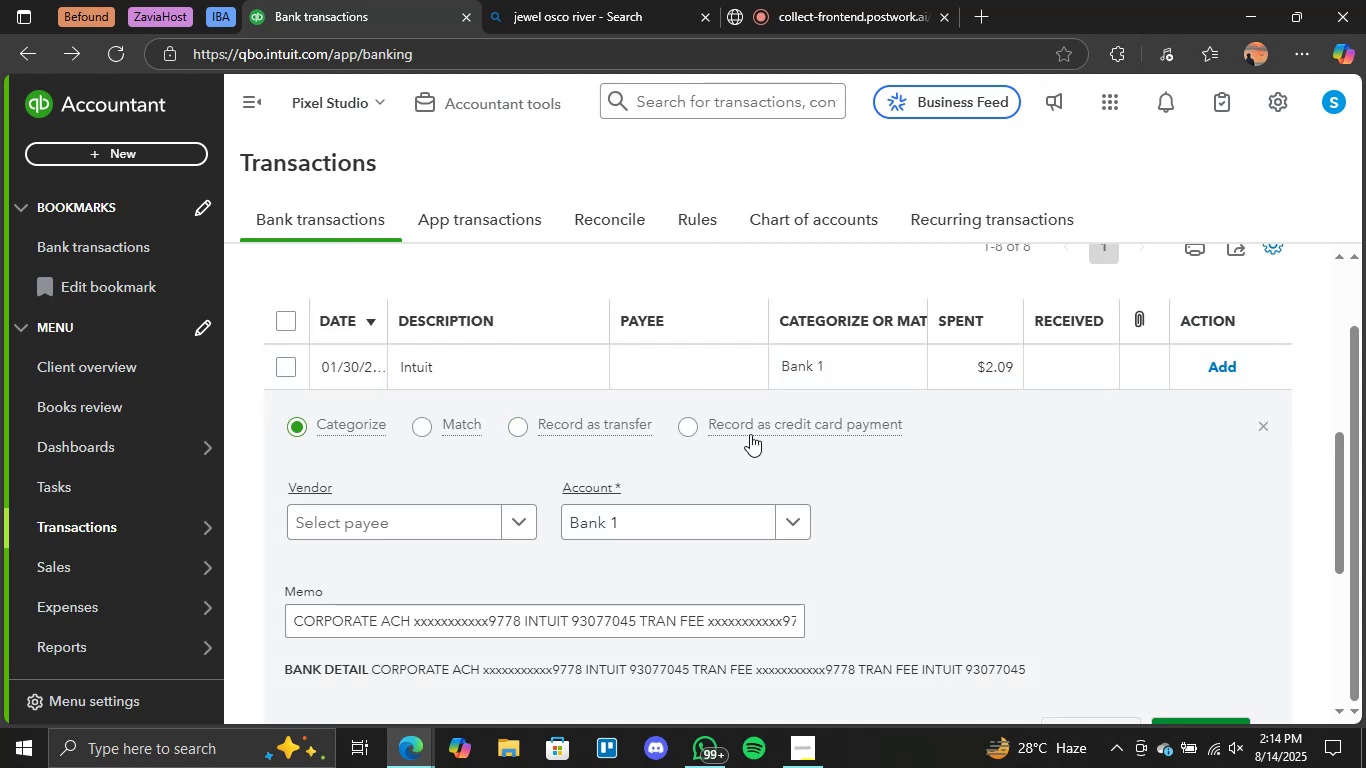 
left_click([801, 519])
 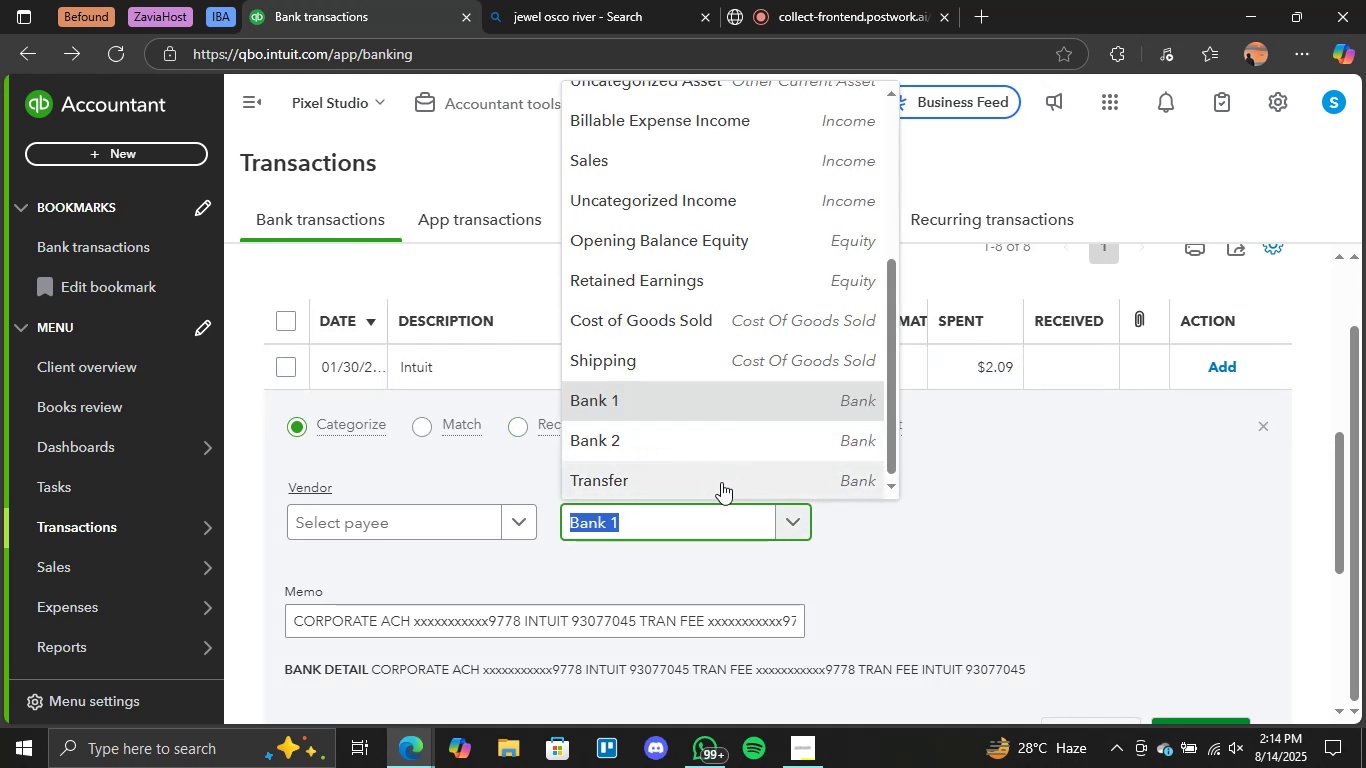 
left_click([721, 482])
 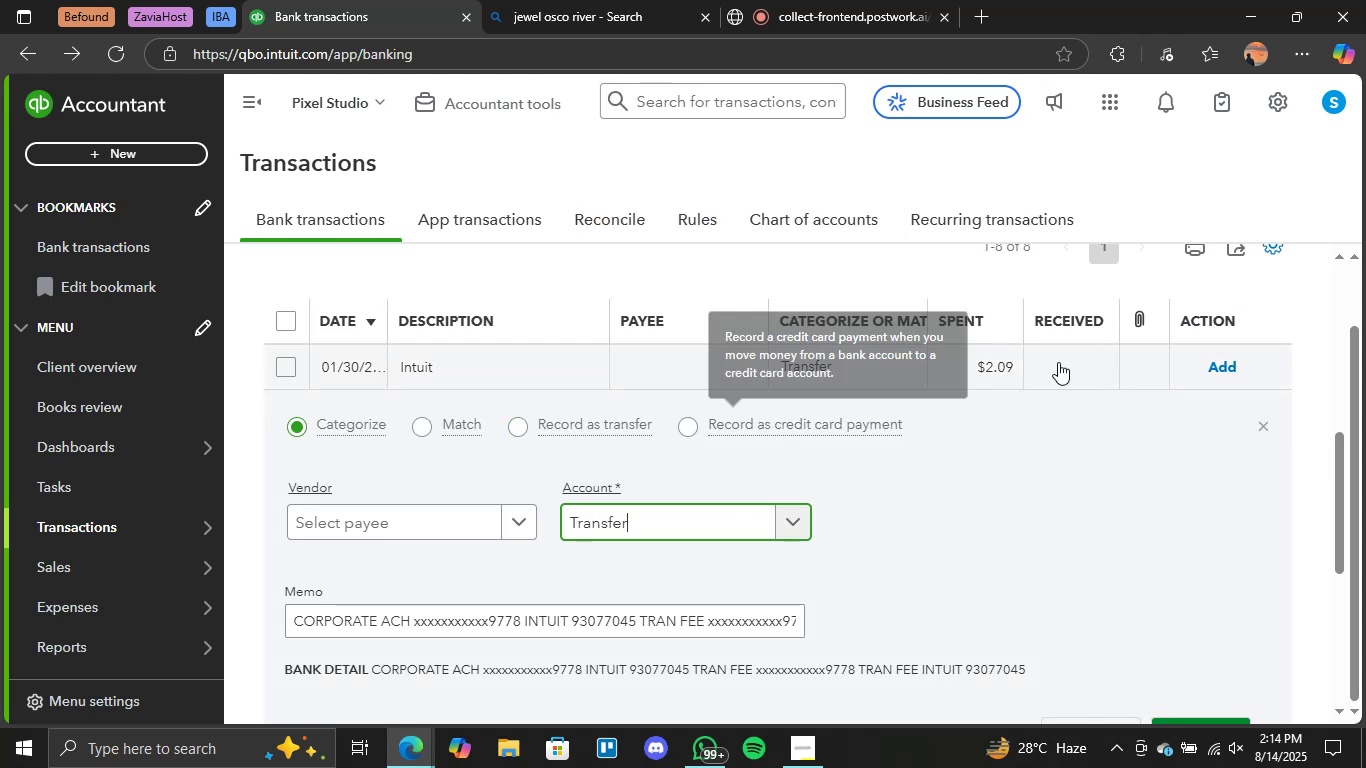 
scroll: coordinate [568, 391], scroll_direction: down, amount: 3.0
 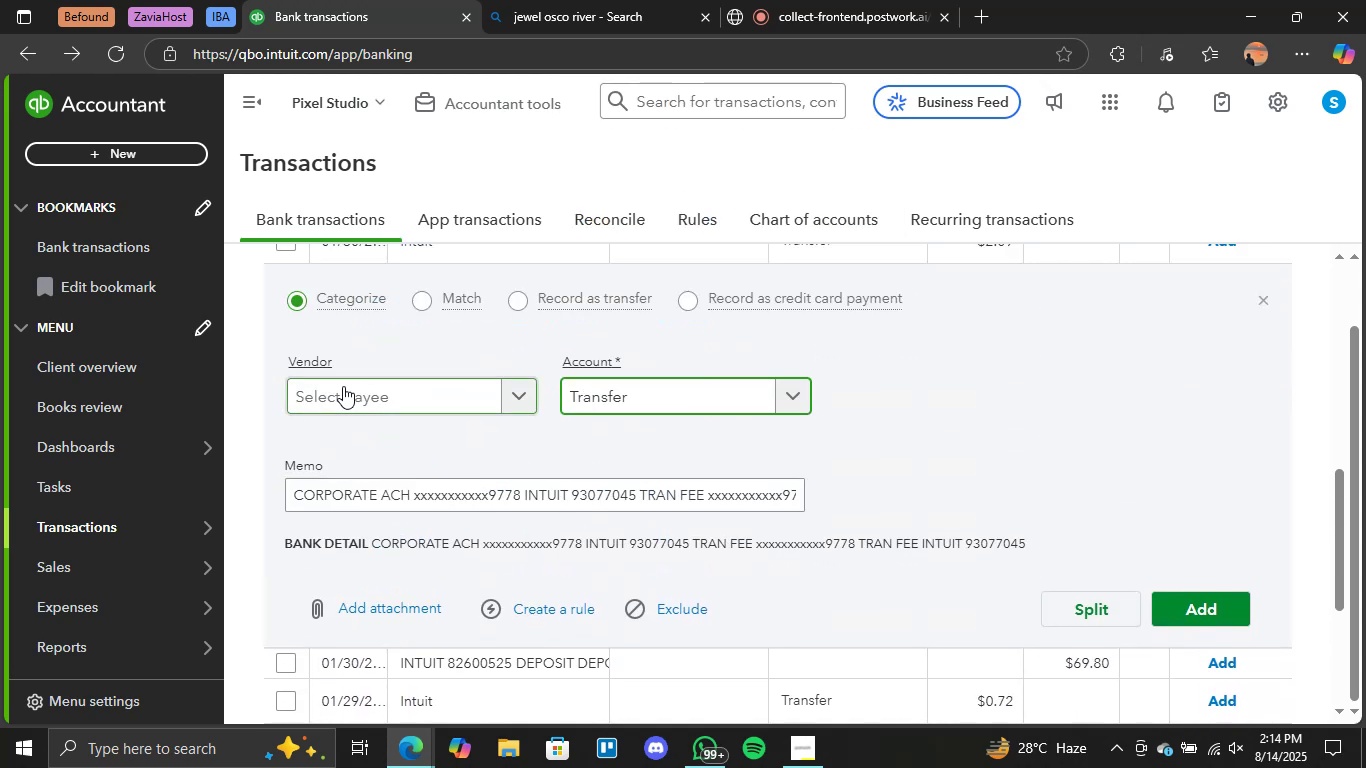 
scroll: coordinate [331, 356], scroll_direction: up, amount: 1.0
 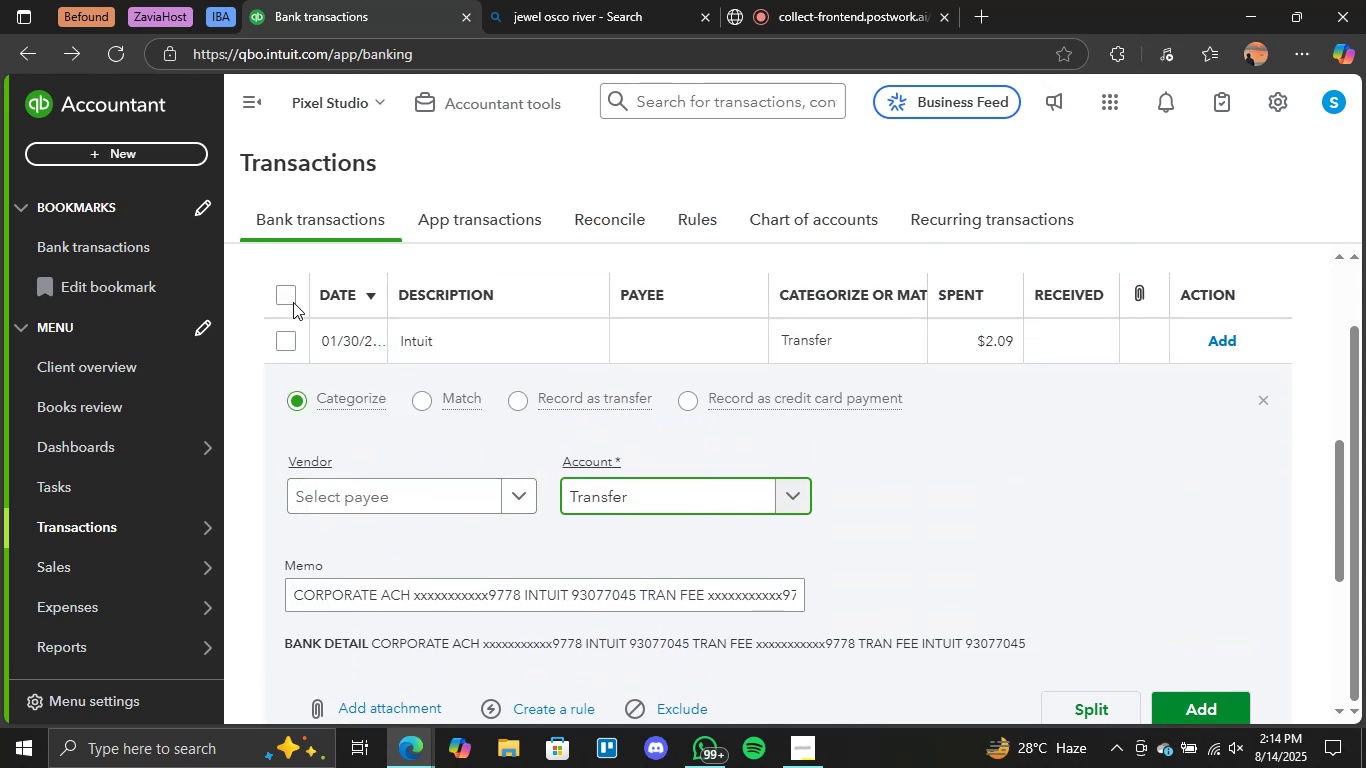 
left_click([291, 298])
 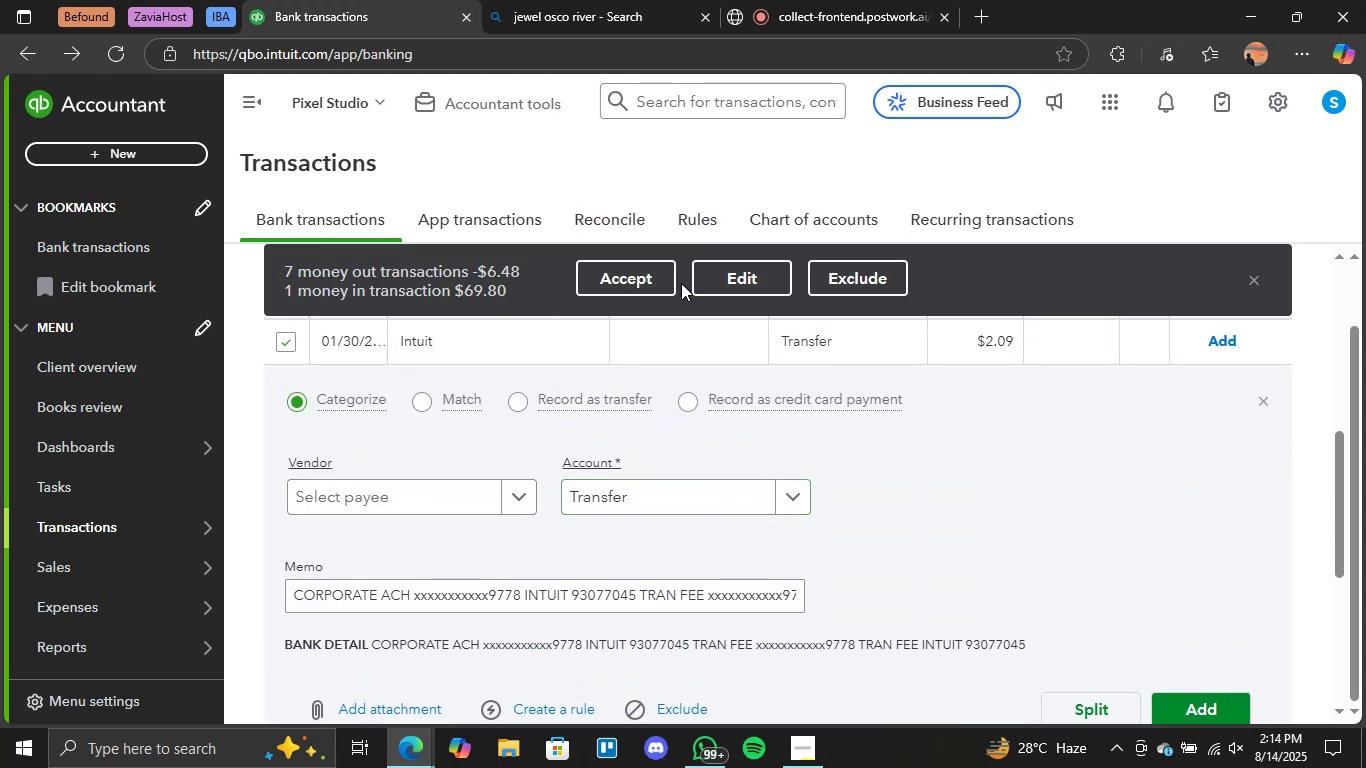 
left_click([613, 272])
 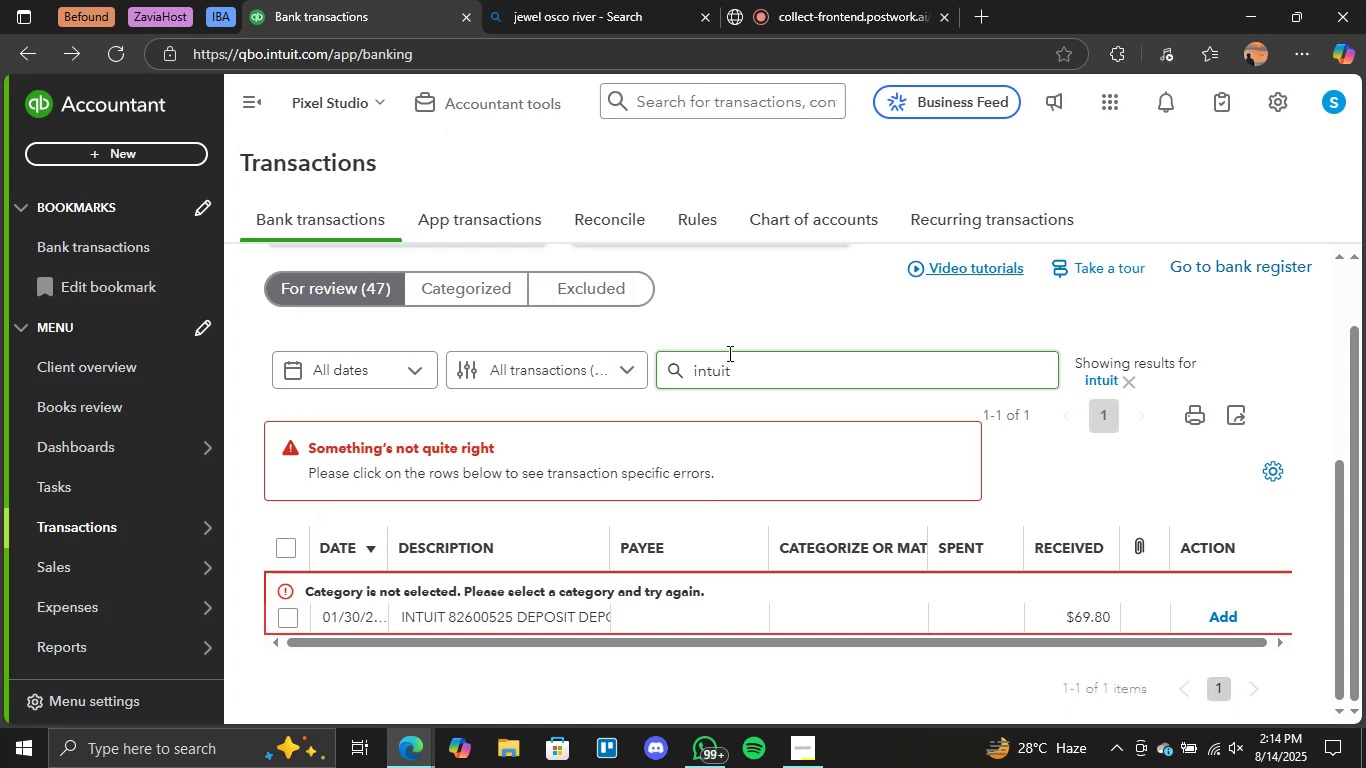 
wait(13.62)
 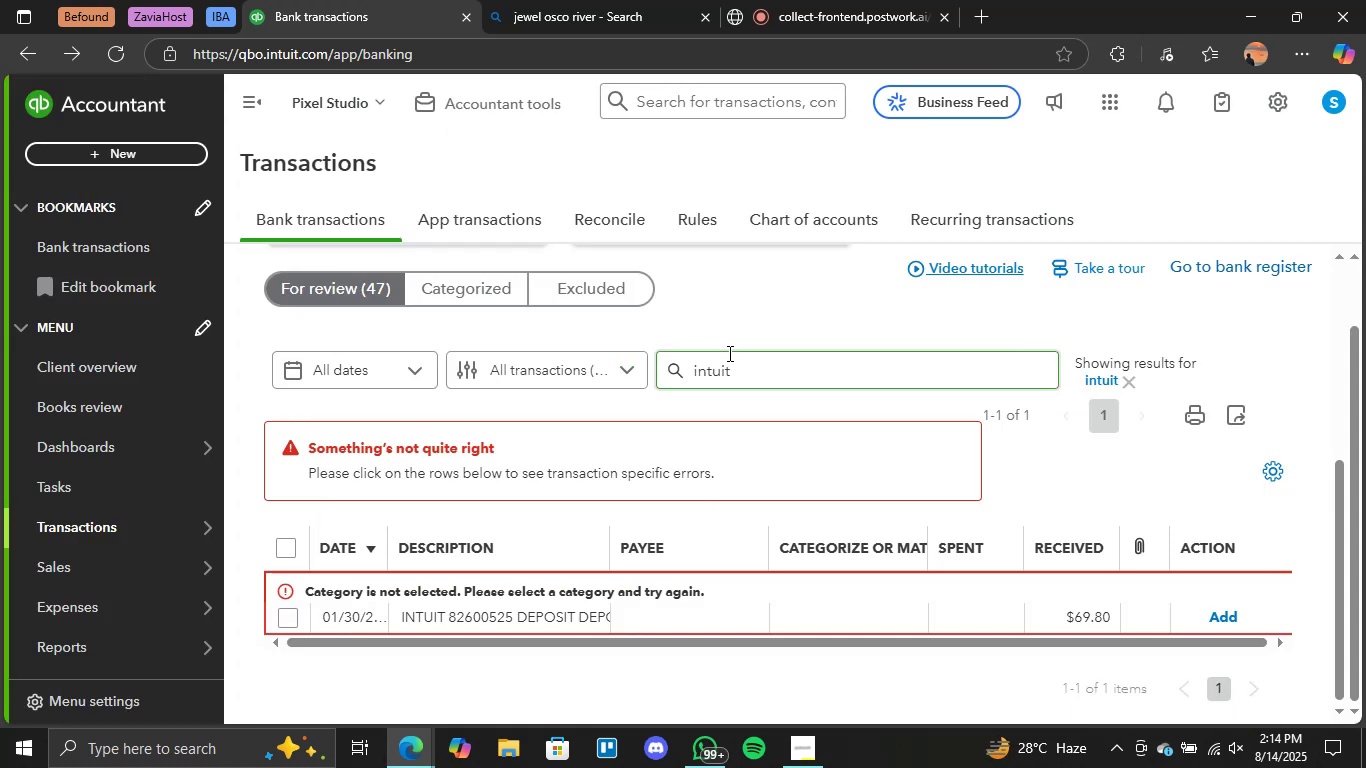 
scroll: coordinate [610, 416], scroll_direction: down, amount: 1.0
 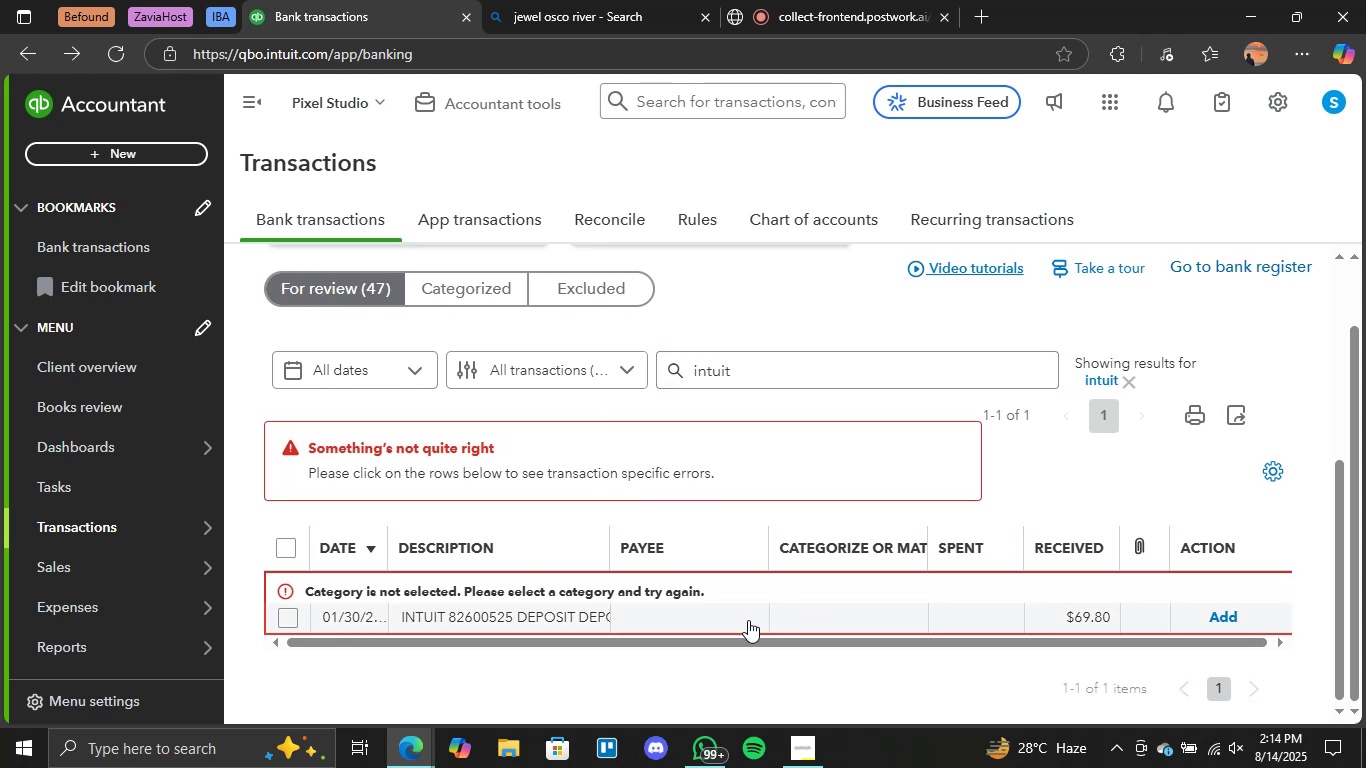 
left_click([816, 596])
 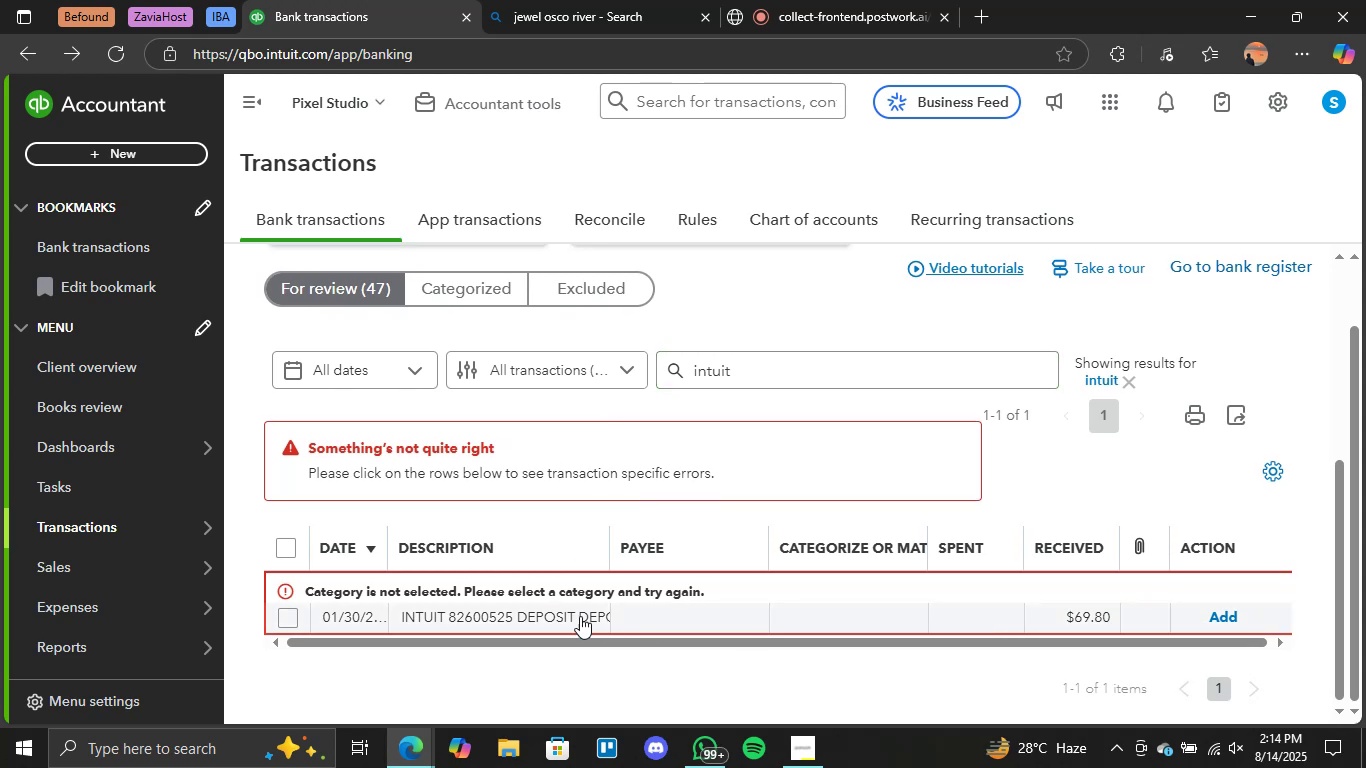 
left_click([533, 616])
 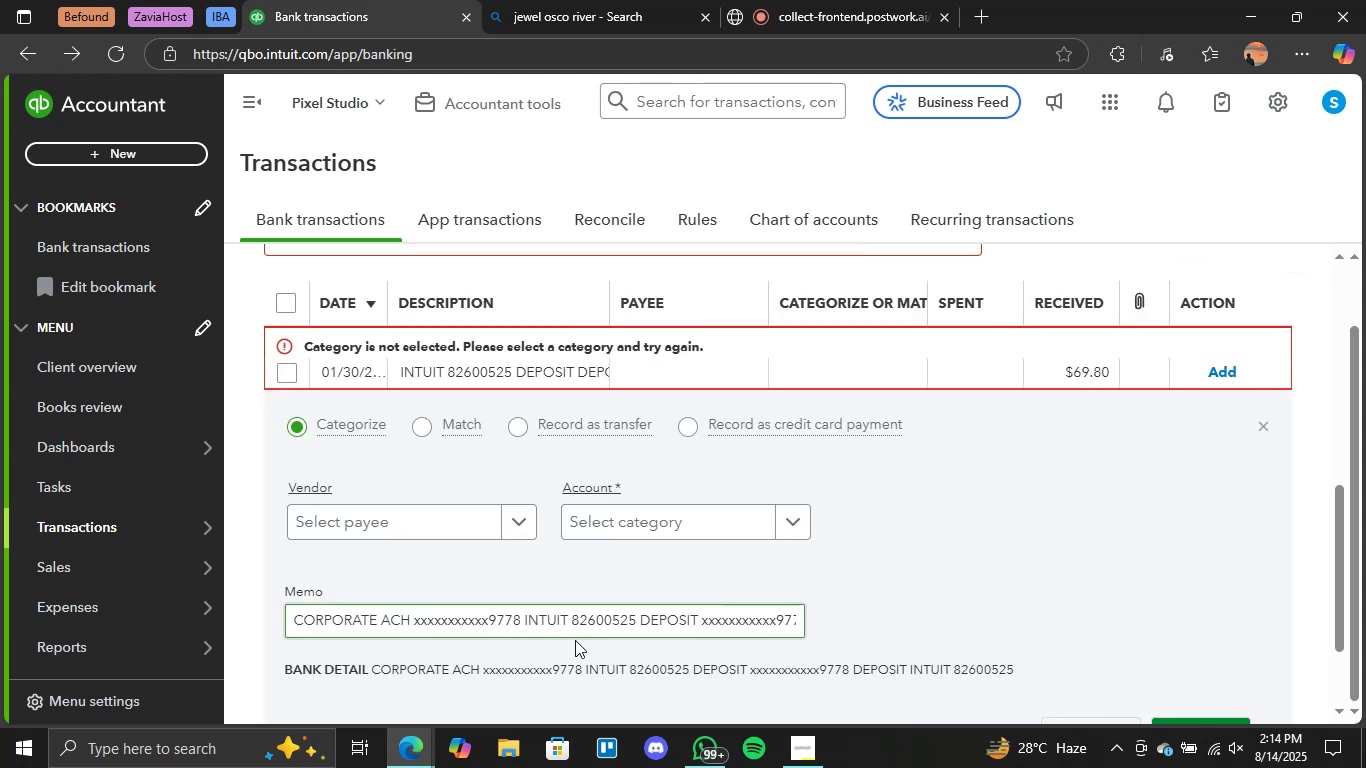 
scroll: coordinate [581, 641], scroll_direction: down, amount: 1.0
 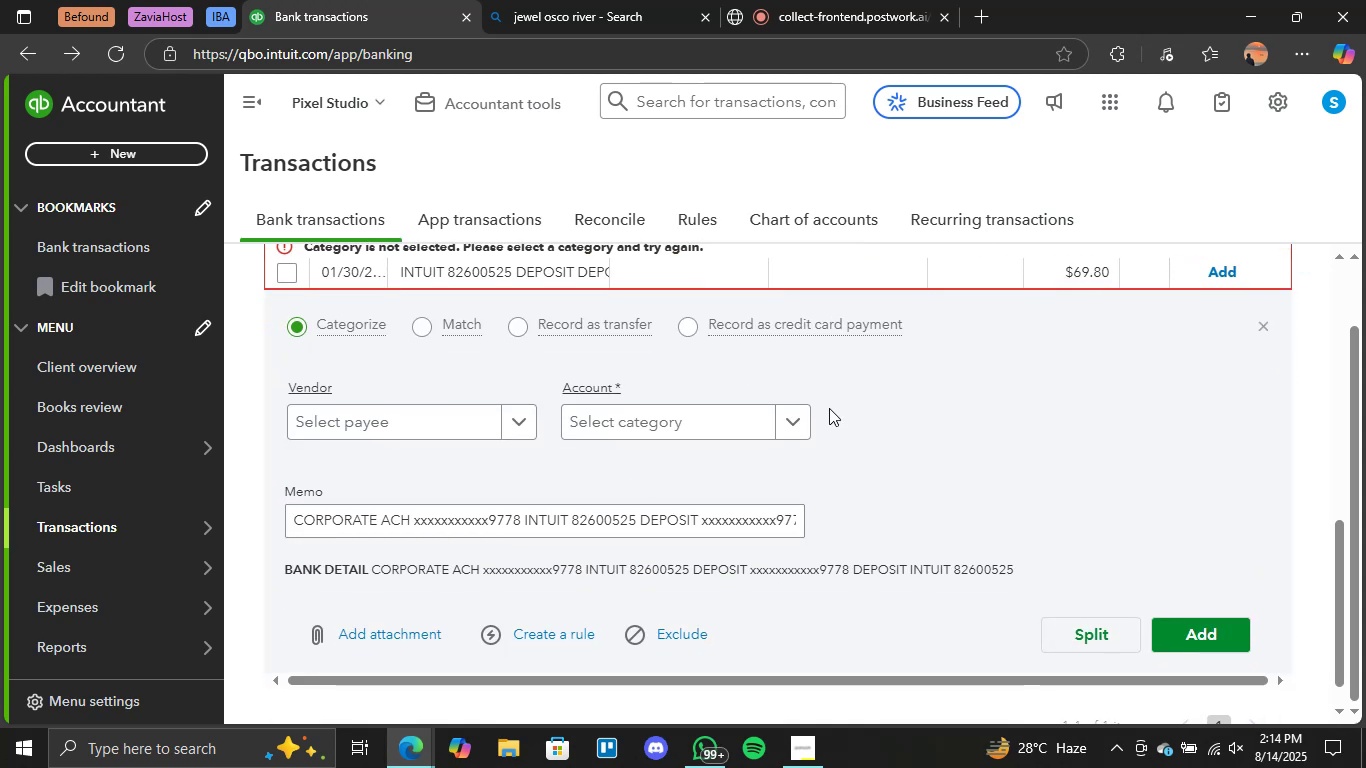 
scroll: coordinate [859, 387], scroll_direction: up, amount: 1.0
 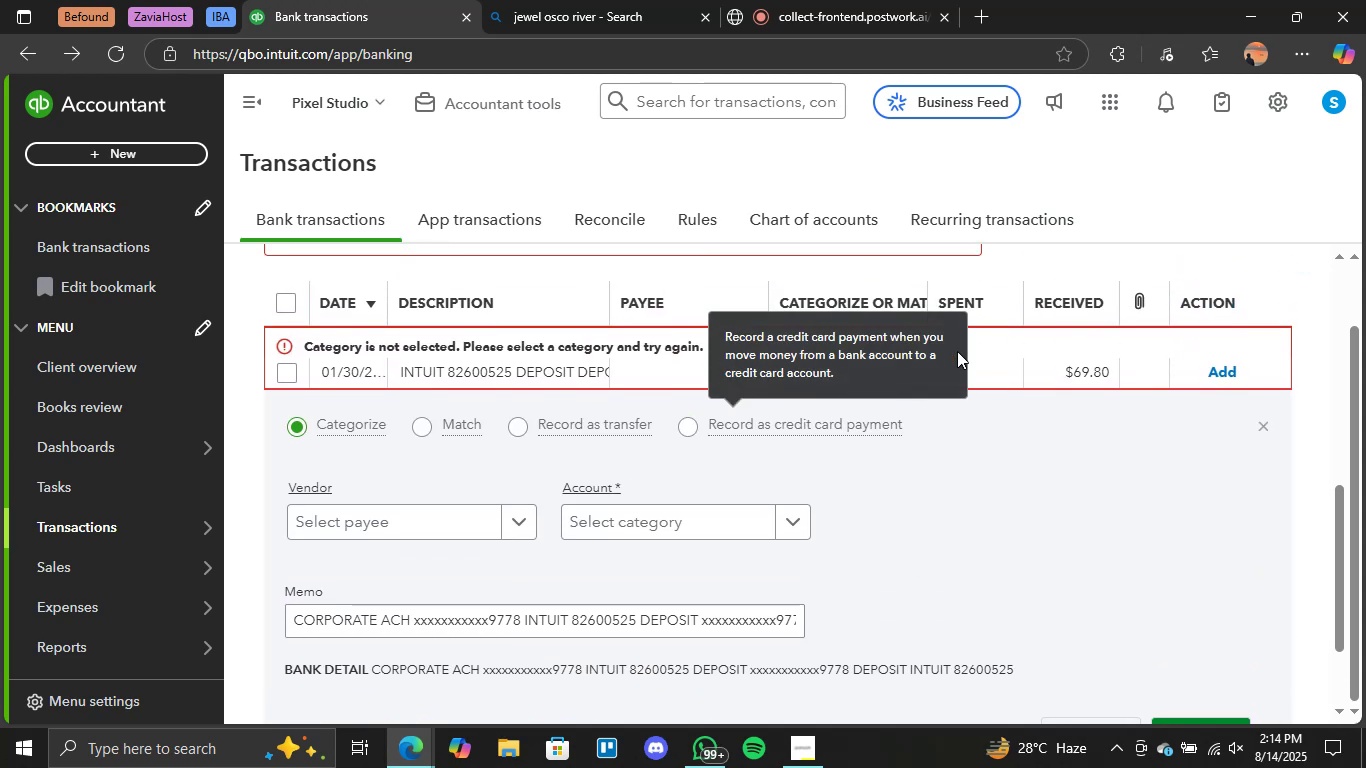 
left_click([965, 366])
 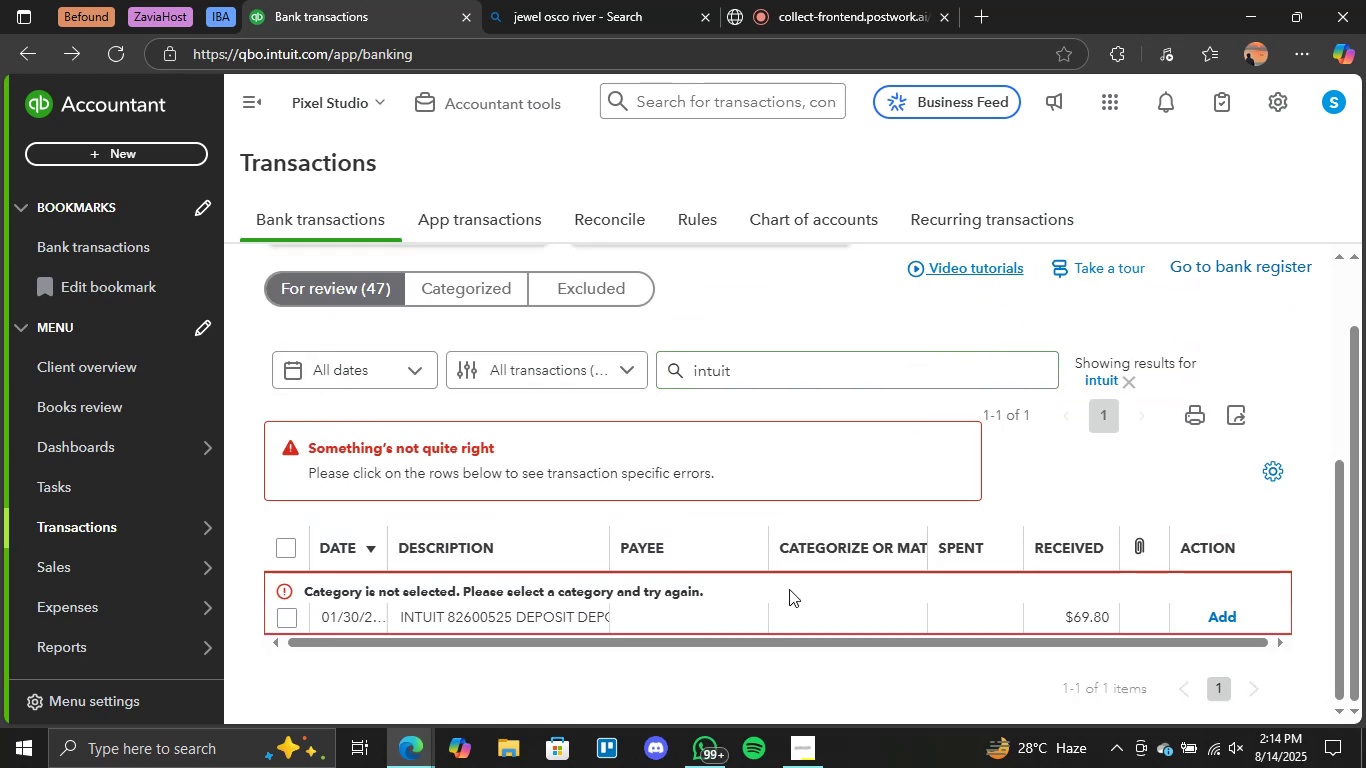 
left_click([827, 612])
 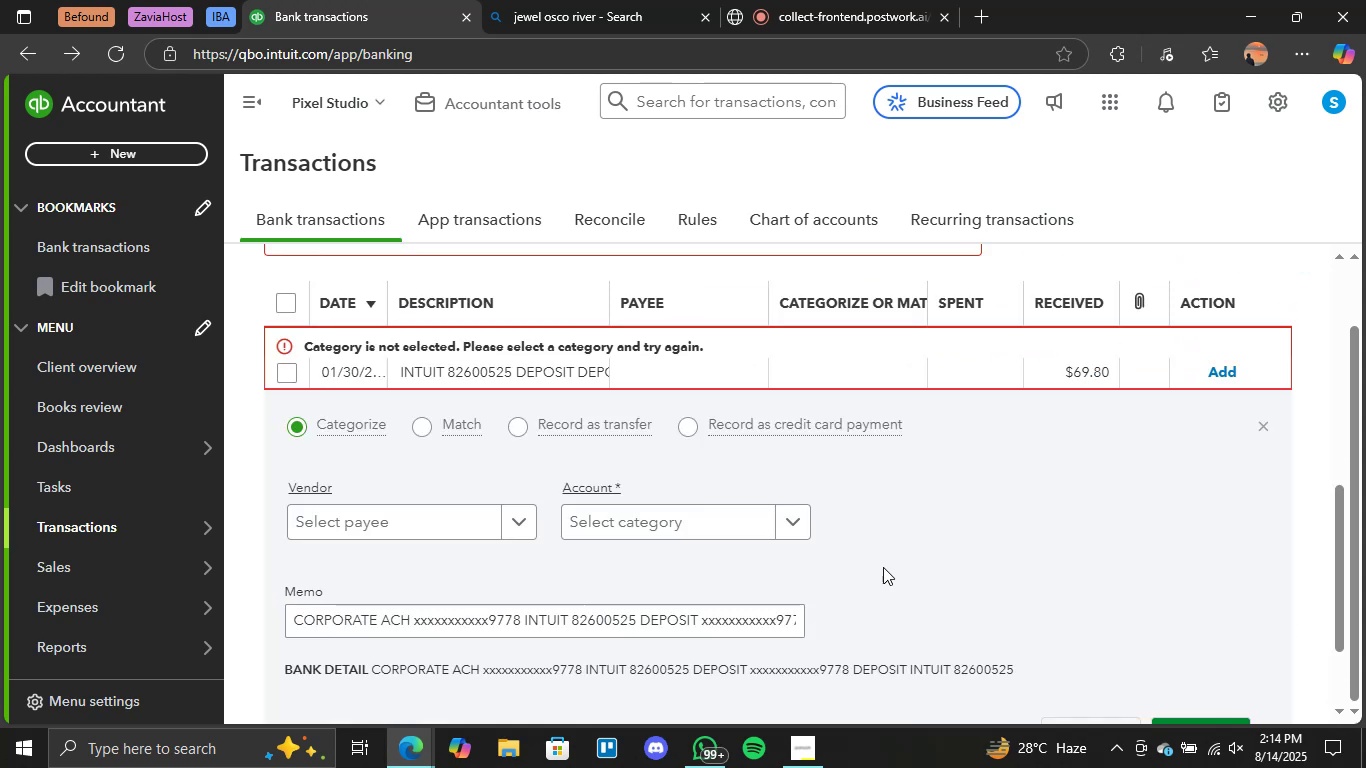 
scroll: coordinate [885, 563], scroll_direction: down, amount: 1.0
 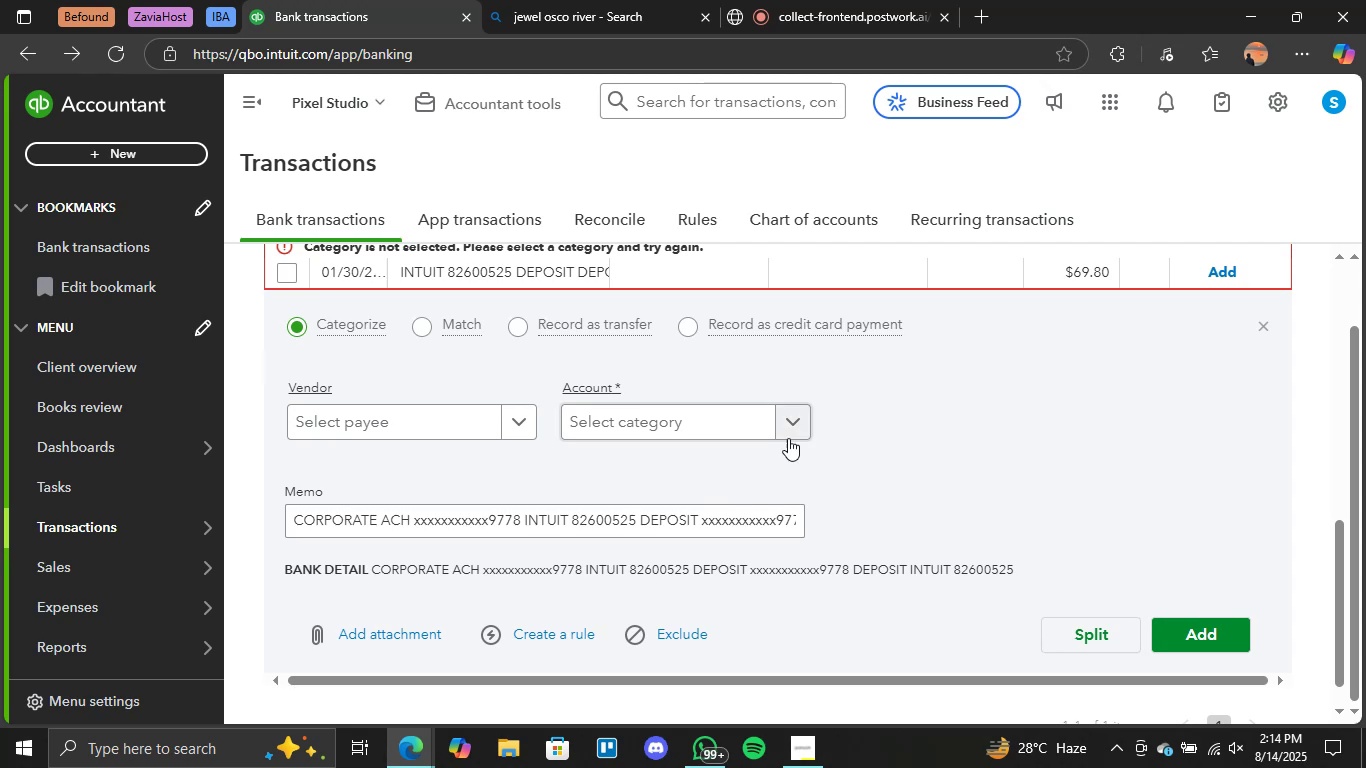 
left_click([797, 429])
 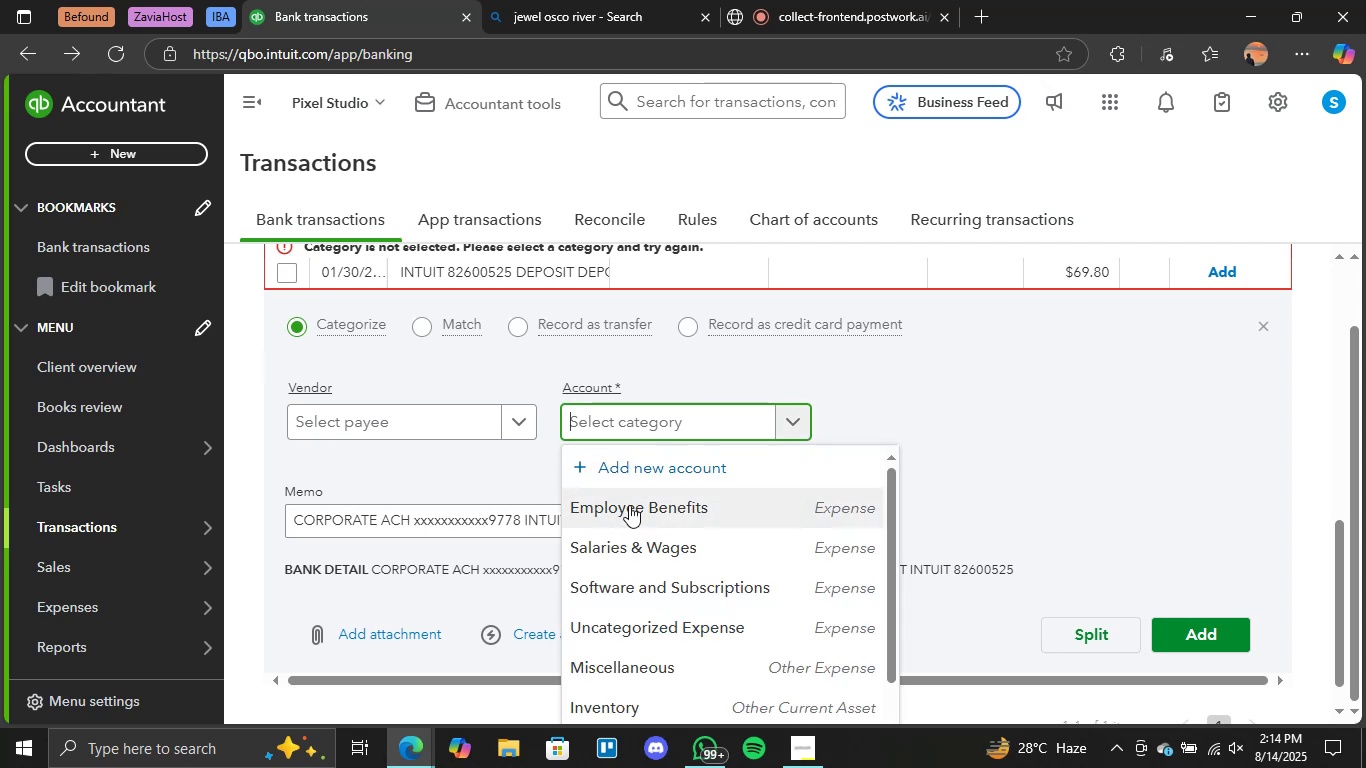 
scroll: coordinate [879, 388], scroll_direction: none, amount: 0.0
 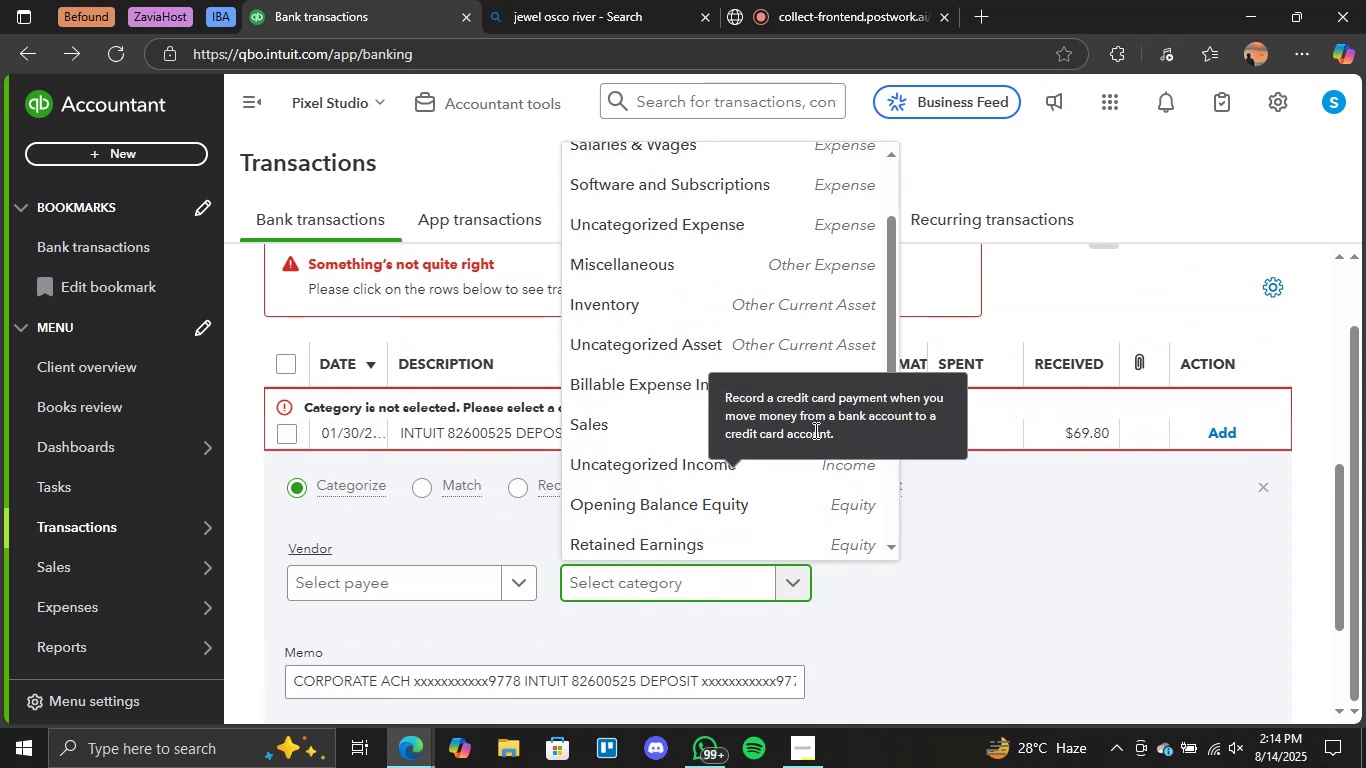 
scroll: coordinate [672, 488], scroll_direction: down, amount: 6.0
 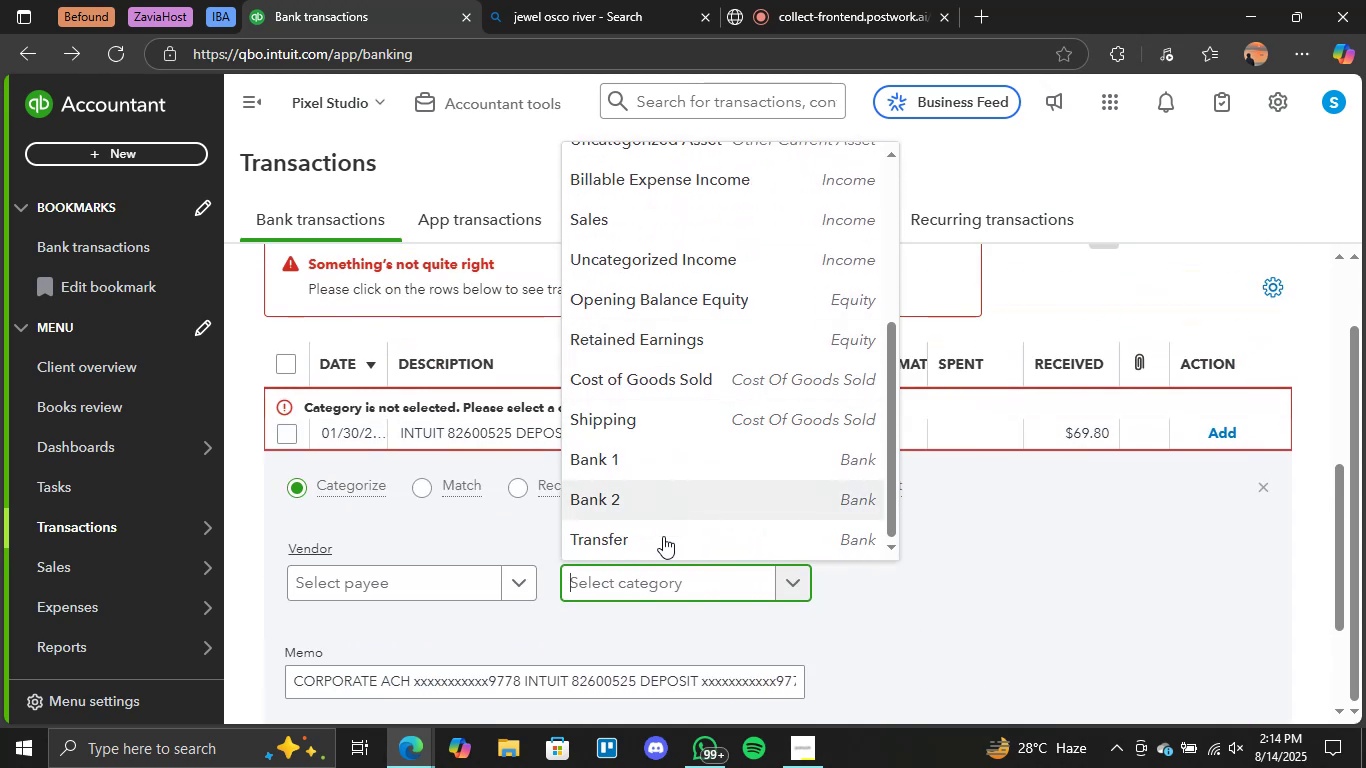 
left_click([661, 547])
 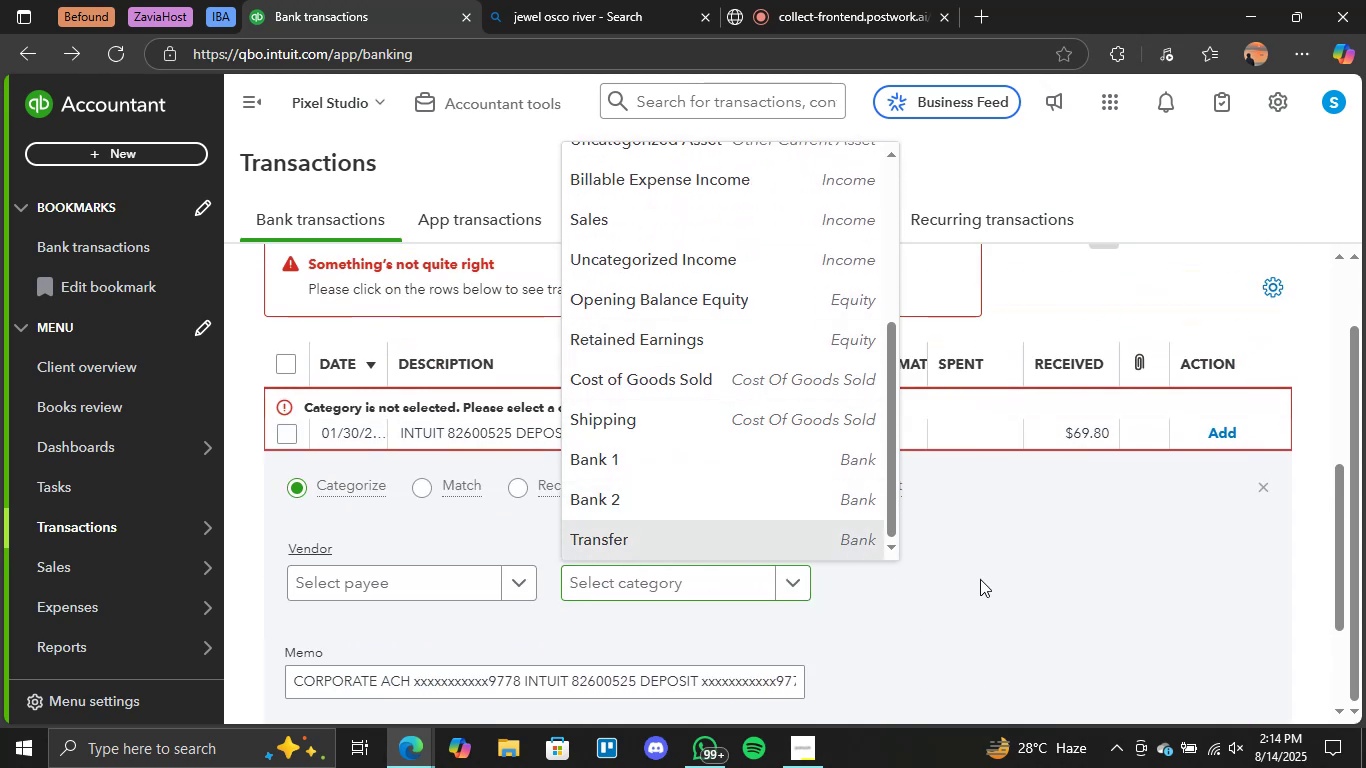 
scroll: coordinate [1040, 591], scroll_direction: down, amount: 3.0
 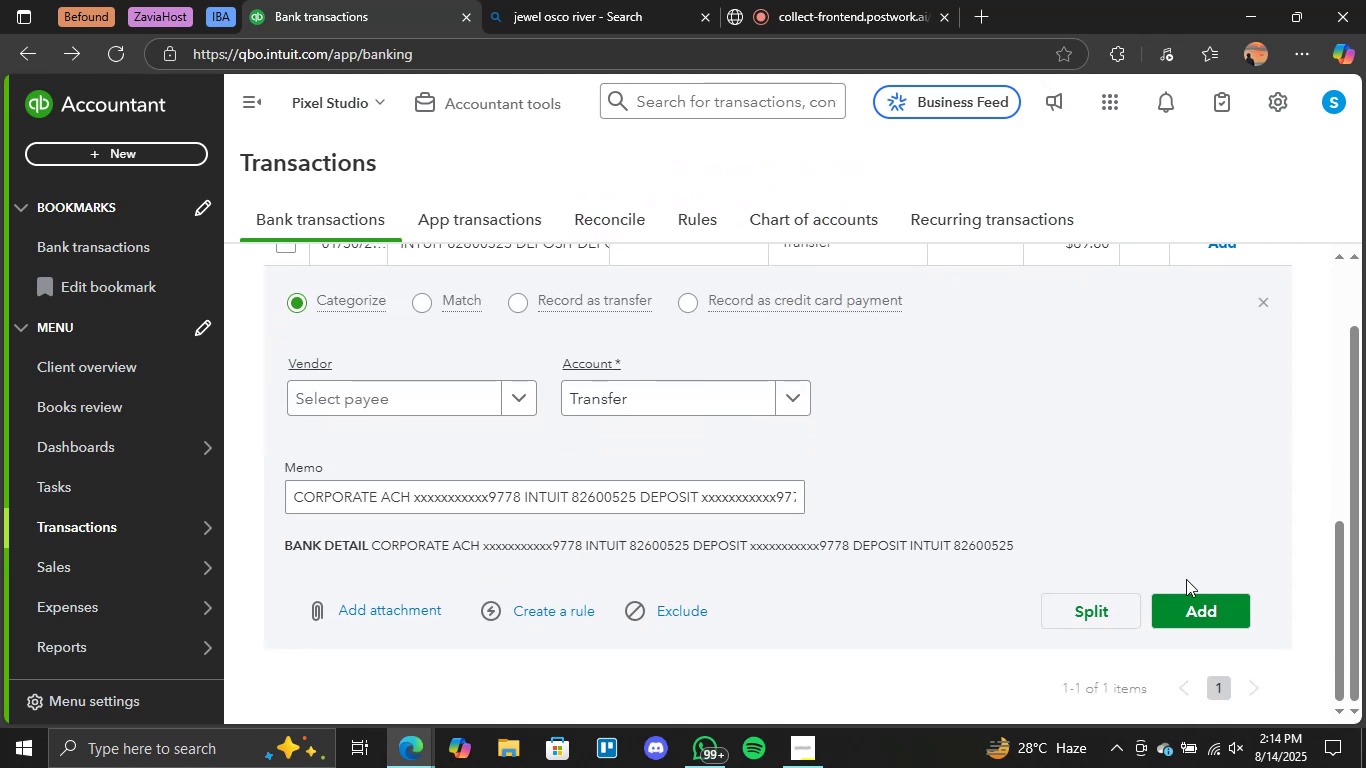 
left_click([1200, 606])
 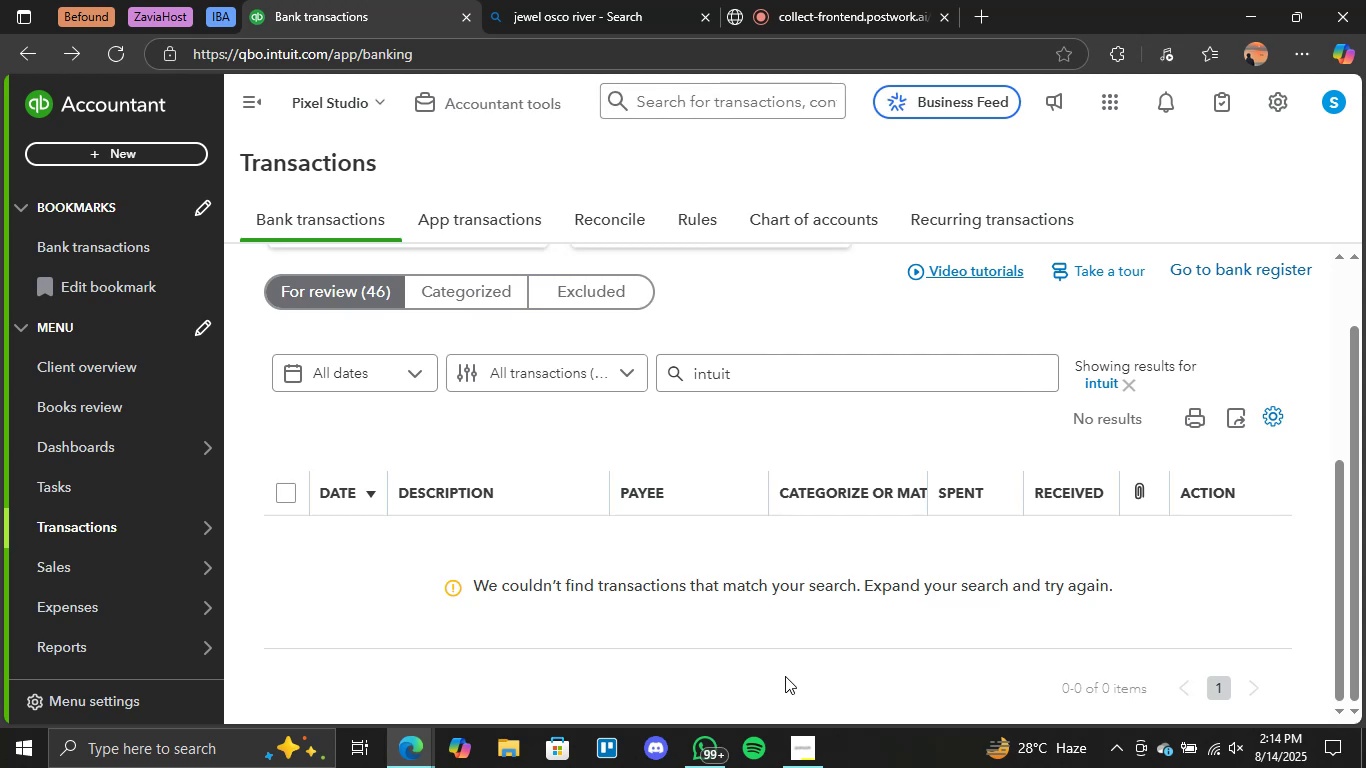 
wait(11.57)
 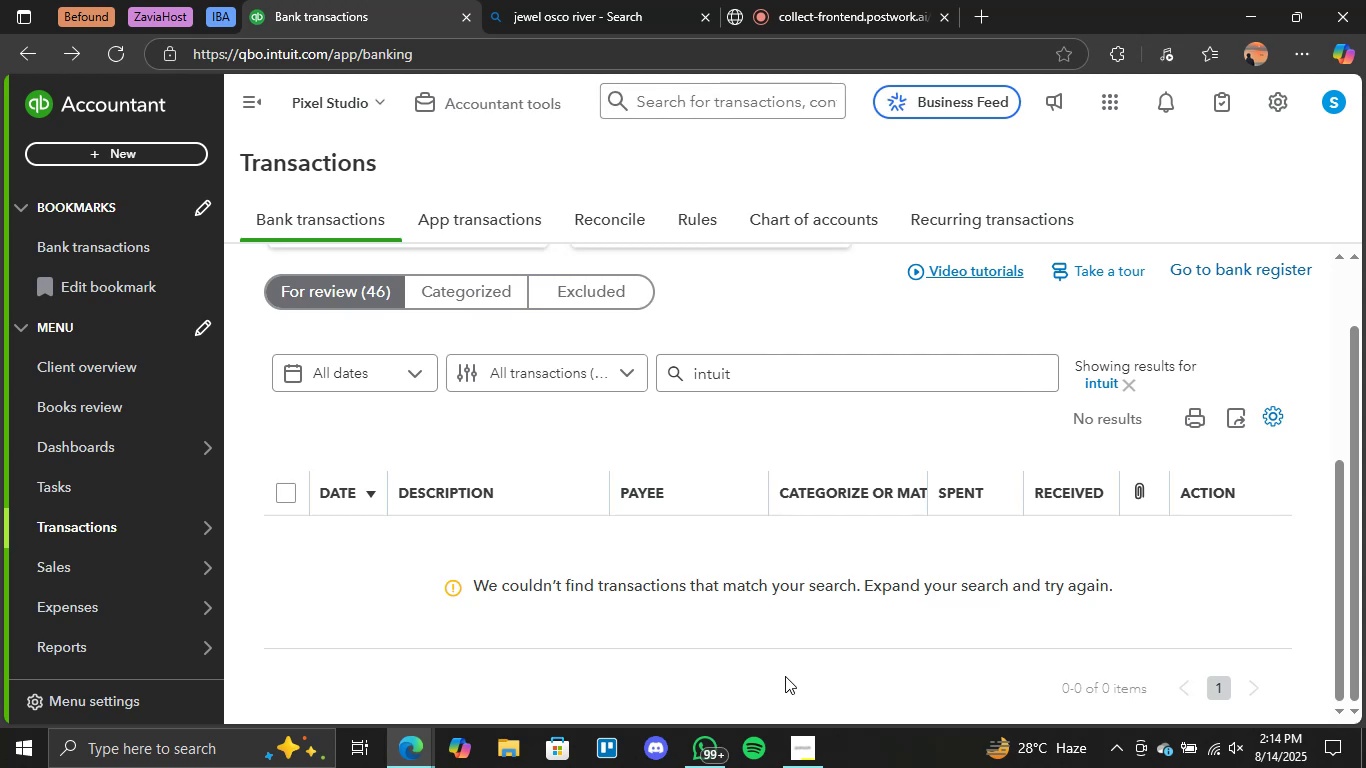 
double_click([361, 310])
 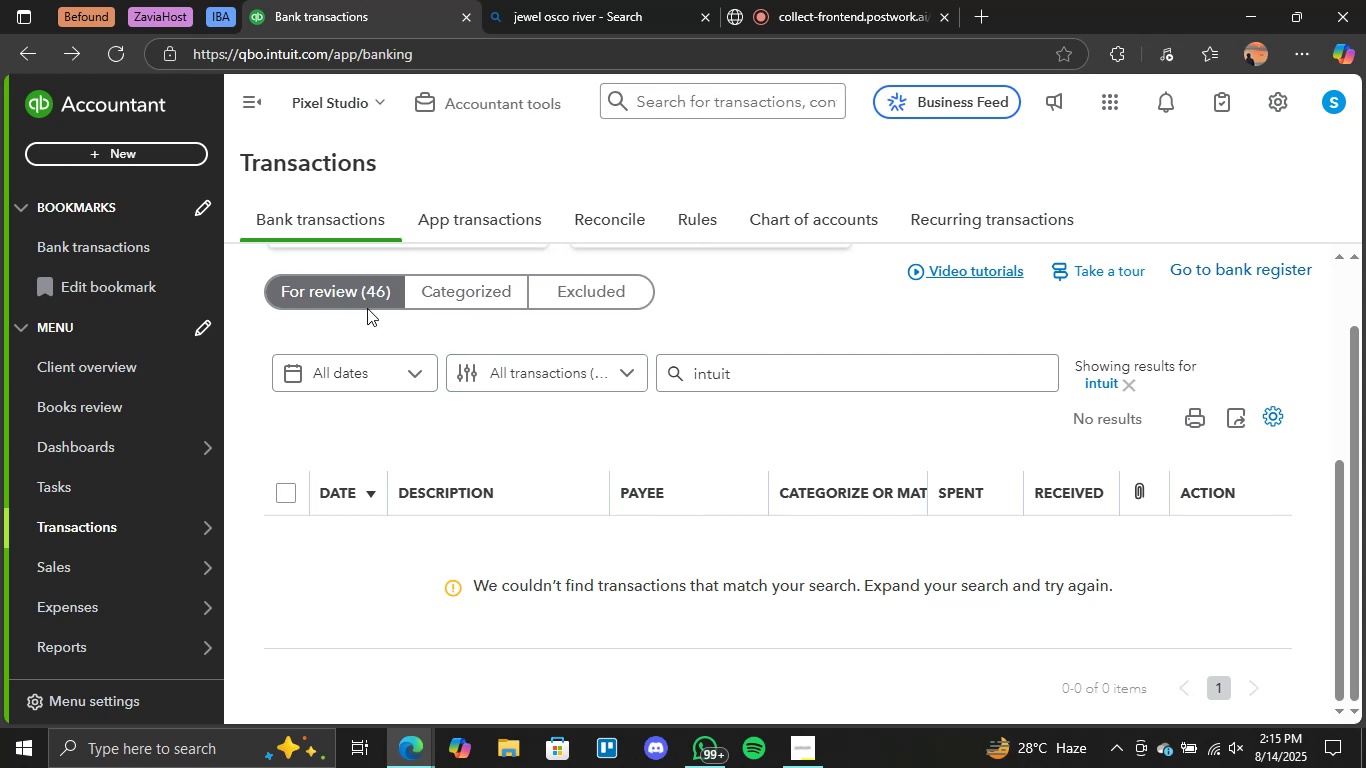 
triple_click([372, 300])
 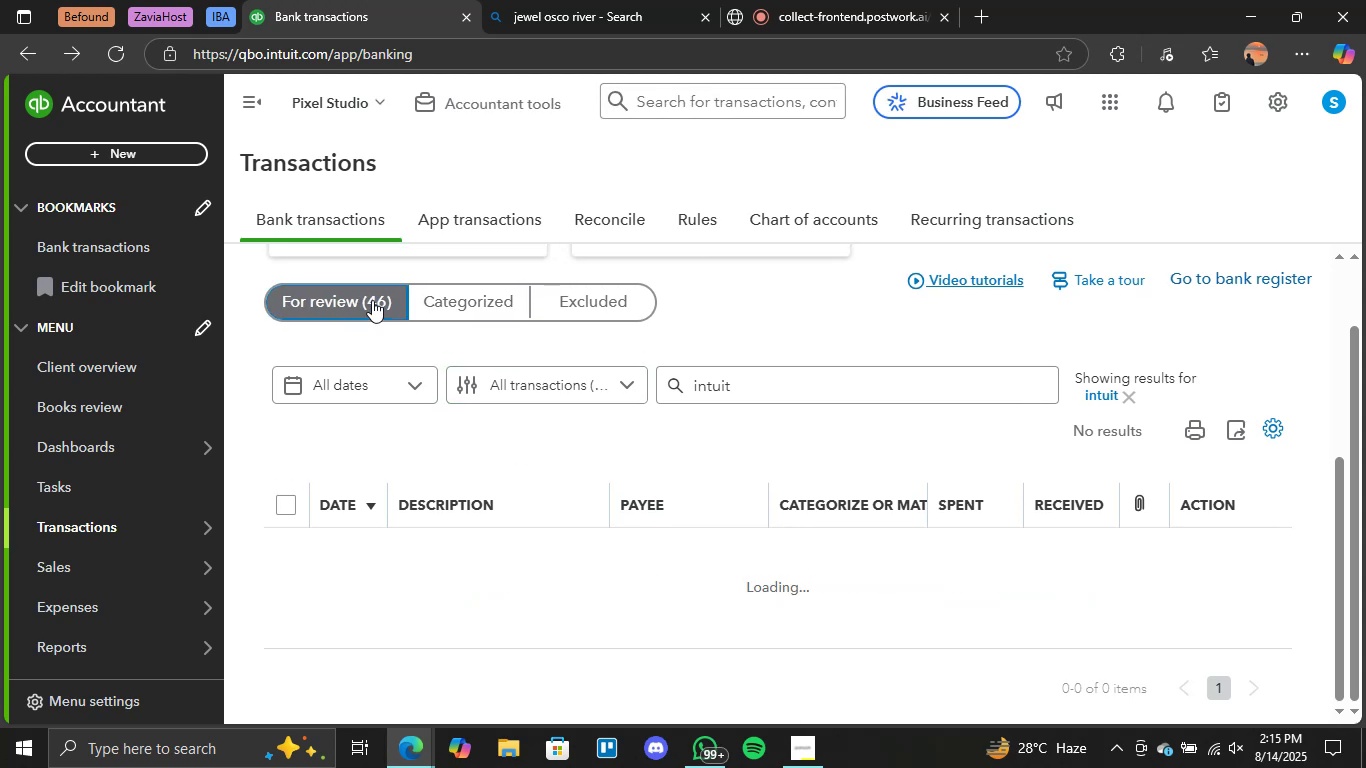 
triple_click([372, 300])
 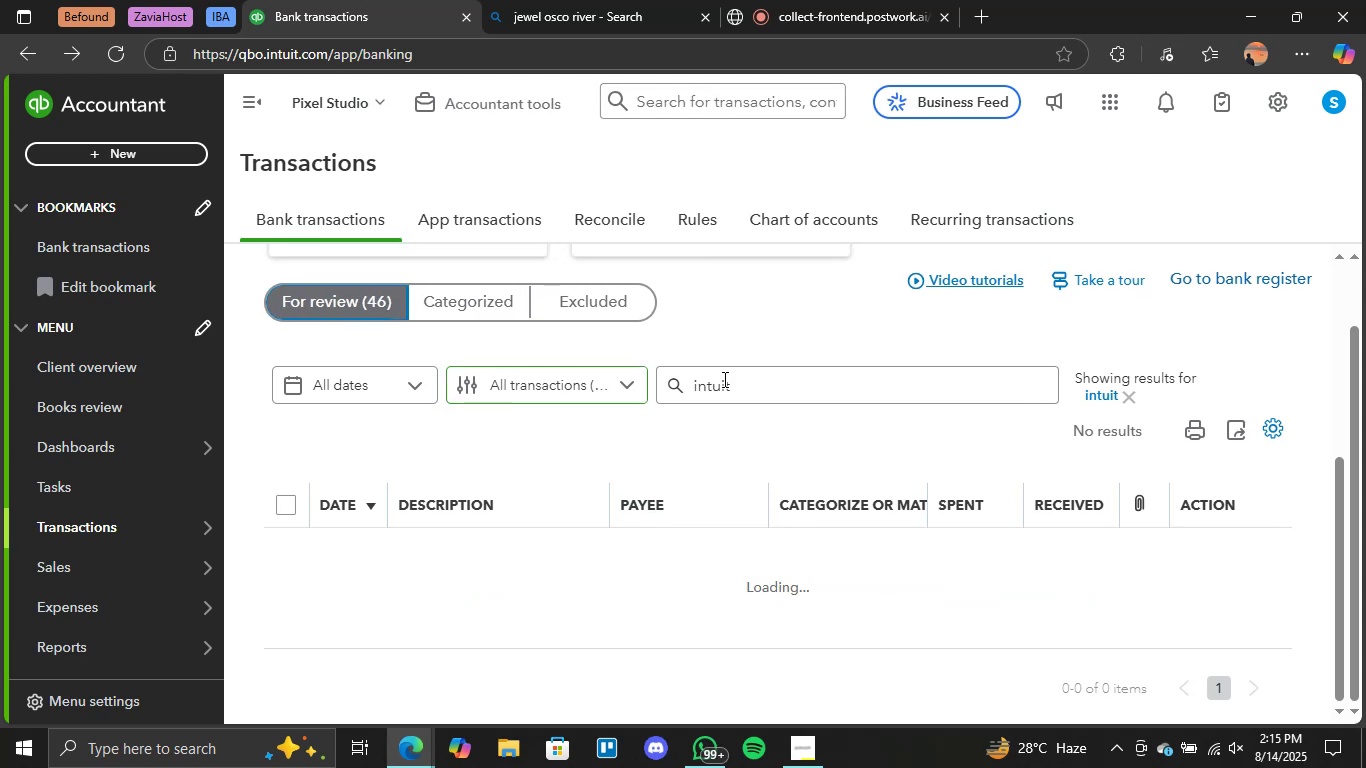 
left_click_drag(start_coordinate=[733, 379], to_coordinate=[649, 382])
 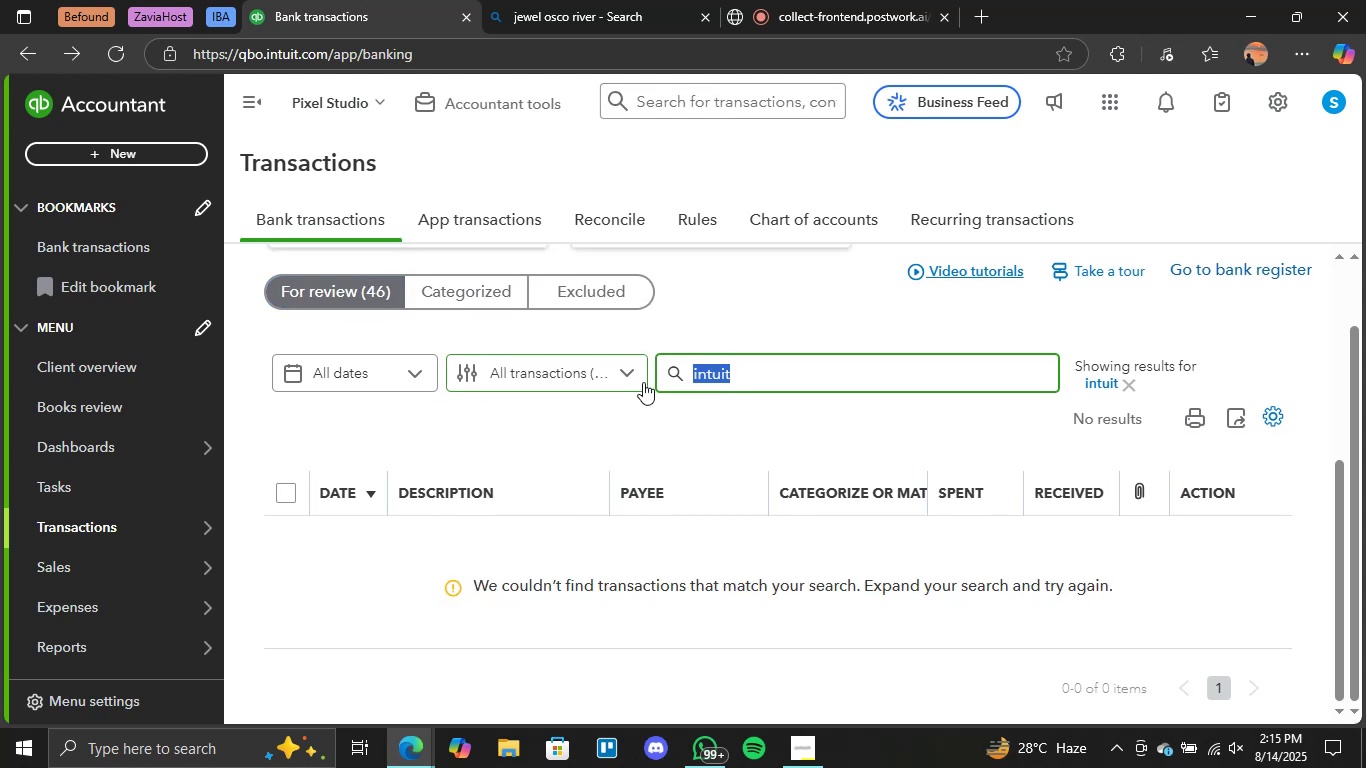 
key(Backspace)
 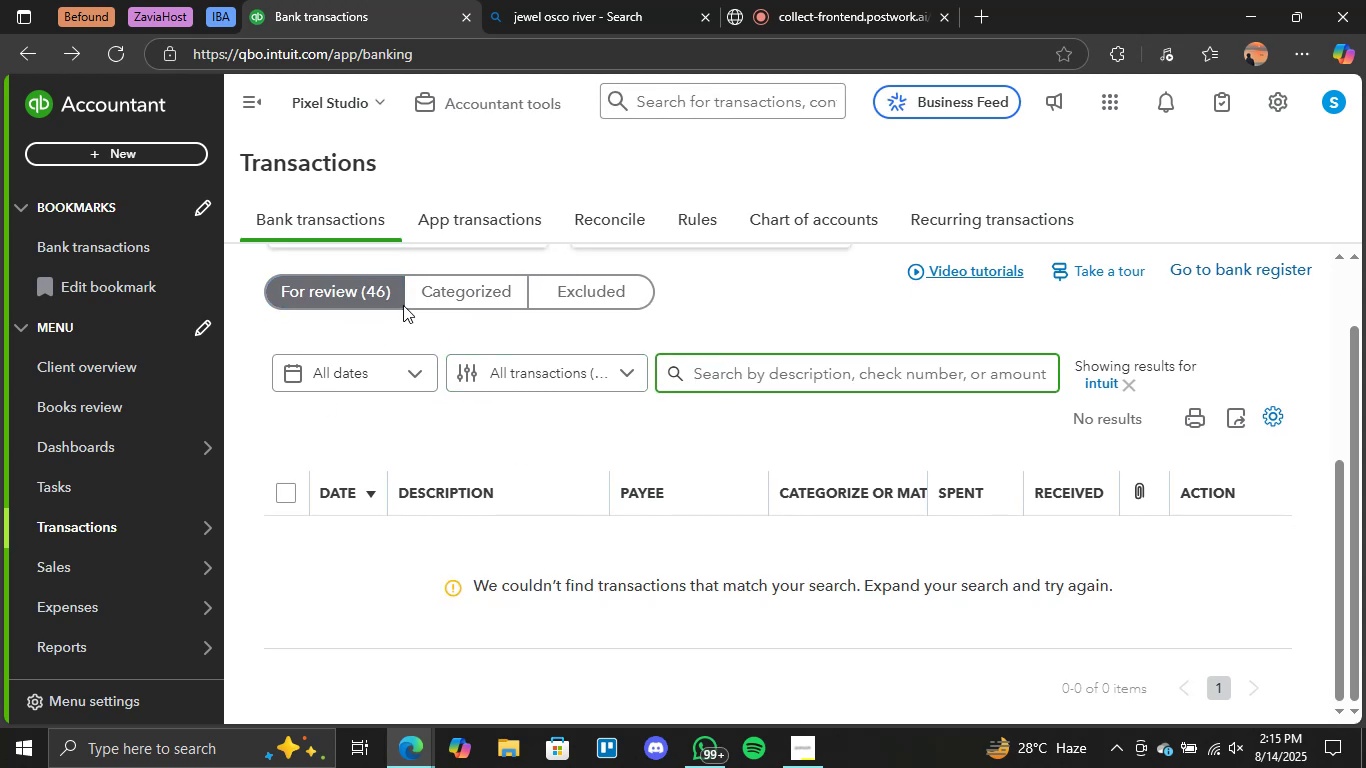 
left_click([372, 295])
 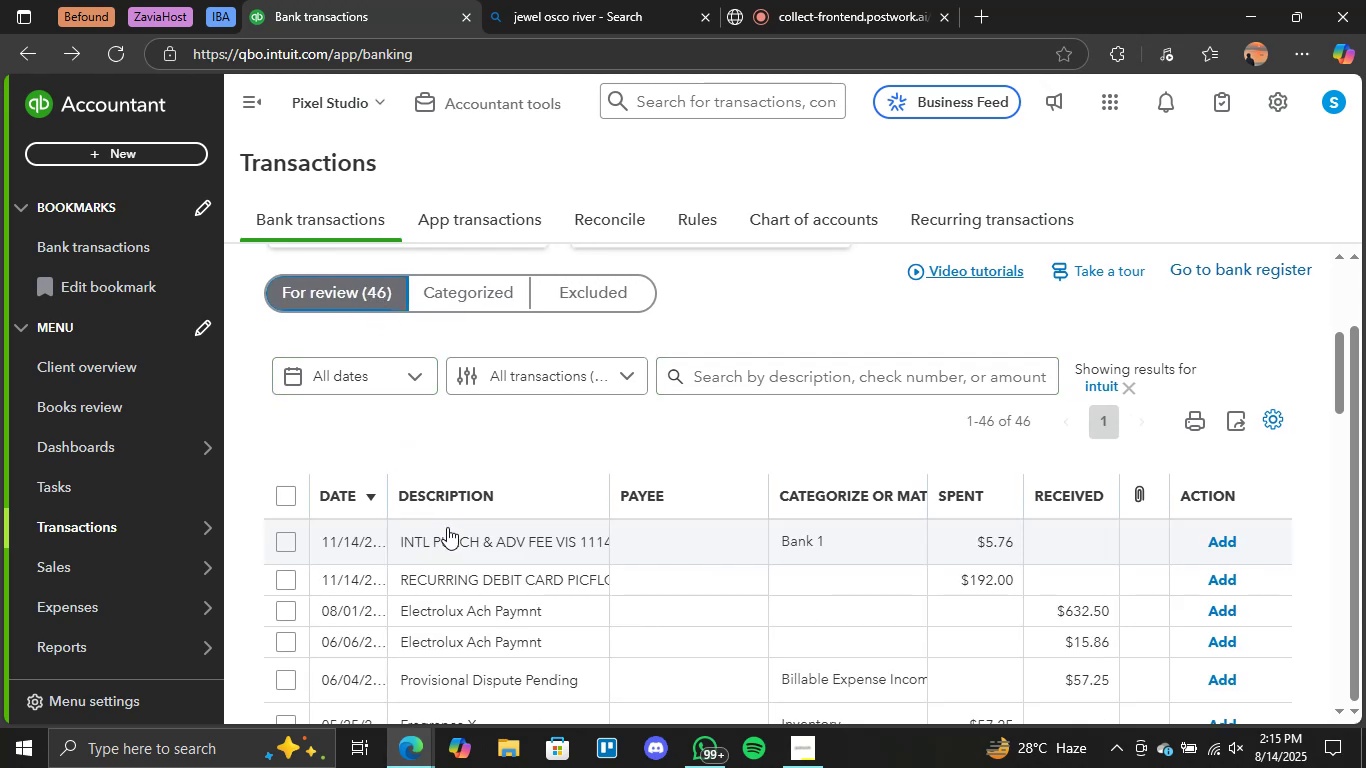 
scroll: coordinate [499, 563], scroll_direction: down, amount: 14.0
 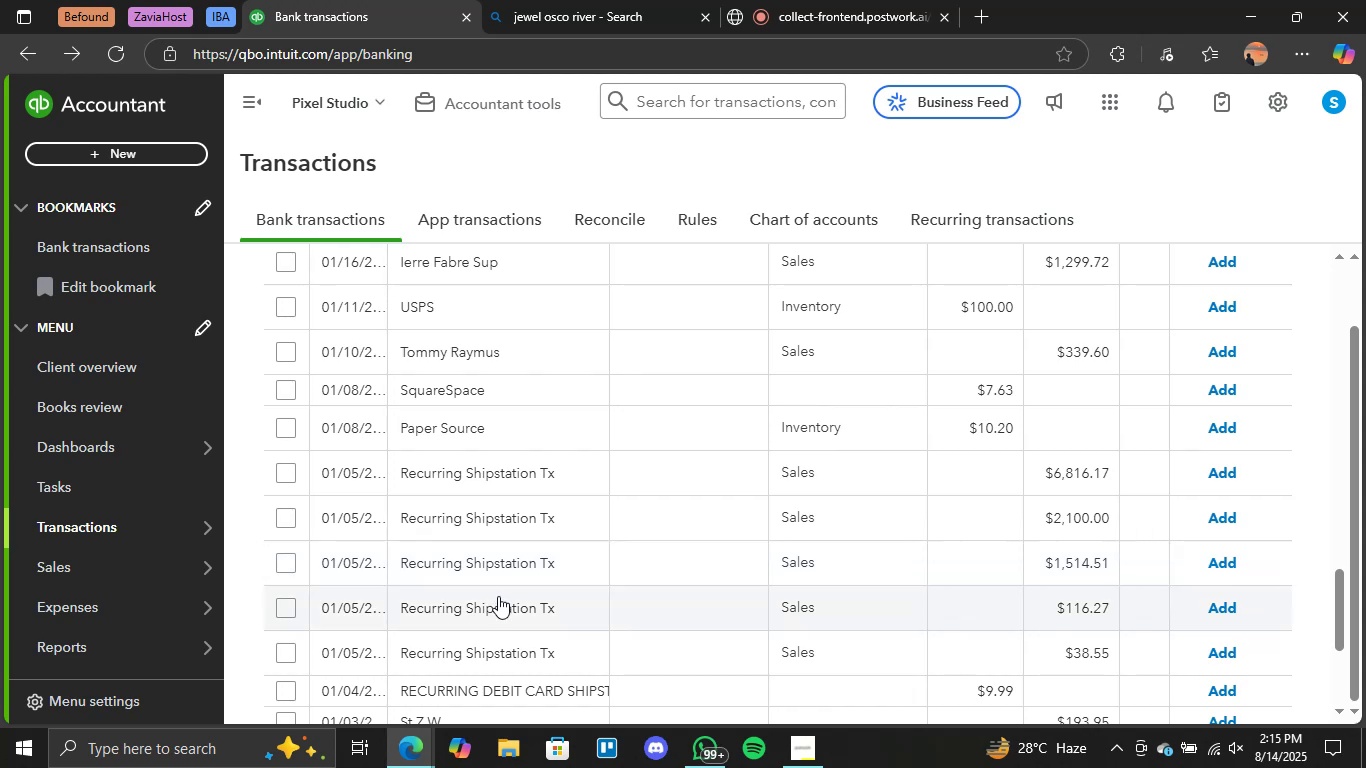 
wait(5.77)
 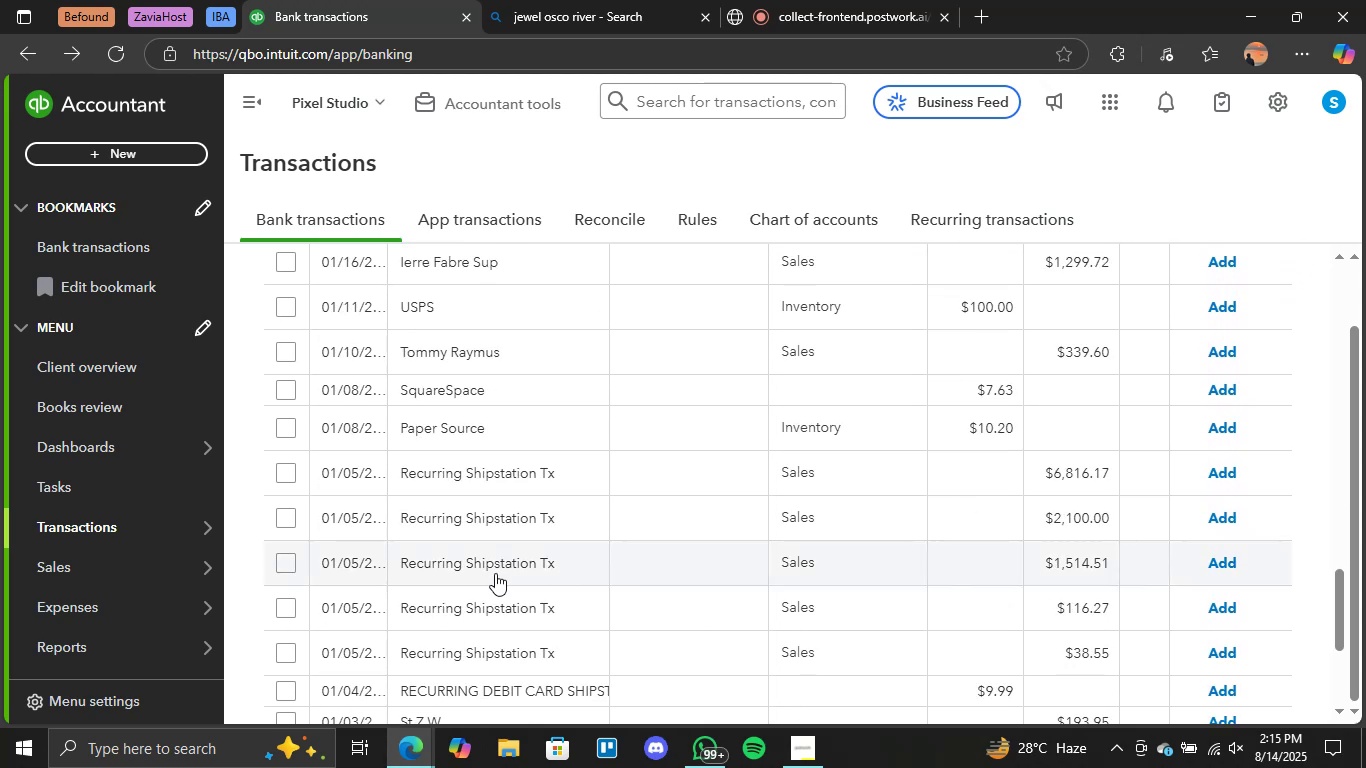 
scroll: coordinate [555, 736], scroll_direction: down, amount: 3.0
 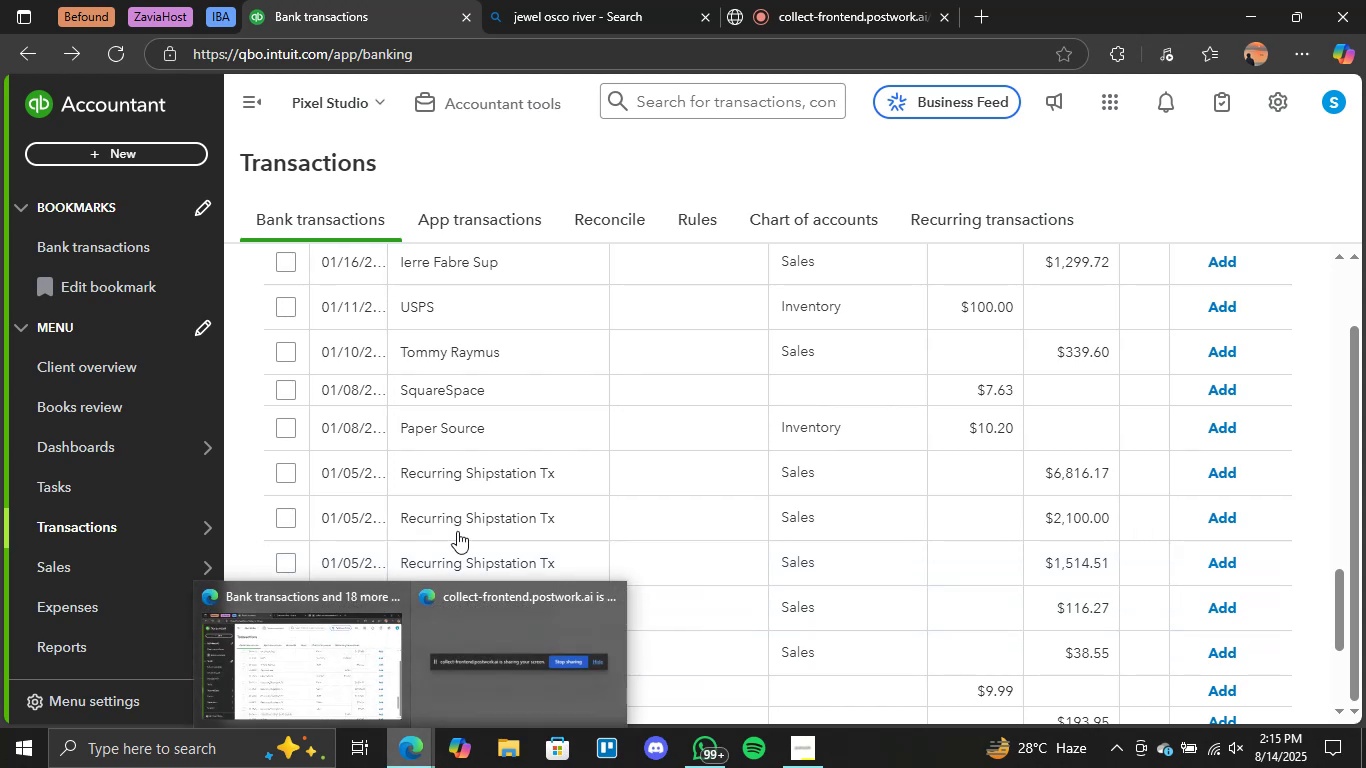 
scroll: coordinate [645, 403], scroll_direction: up, amount: 18.0
 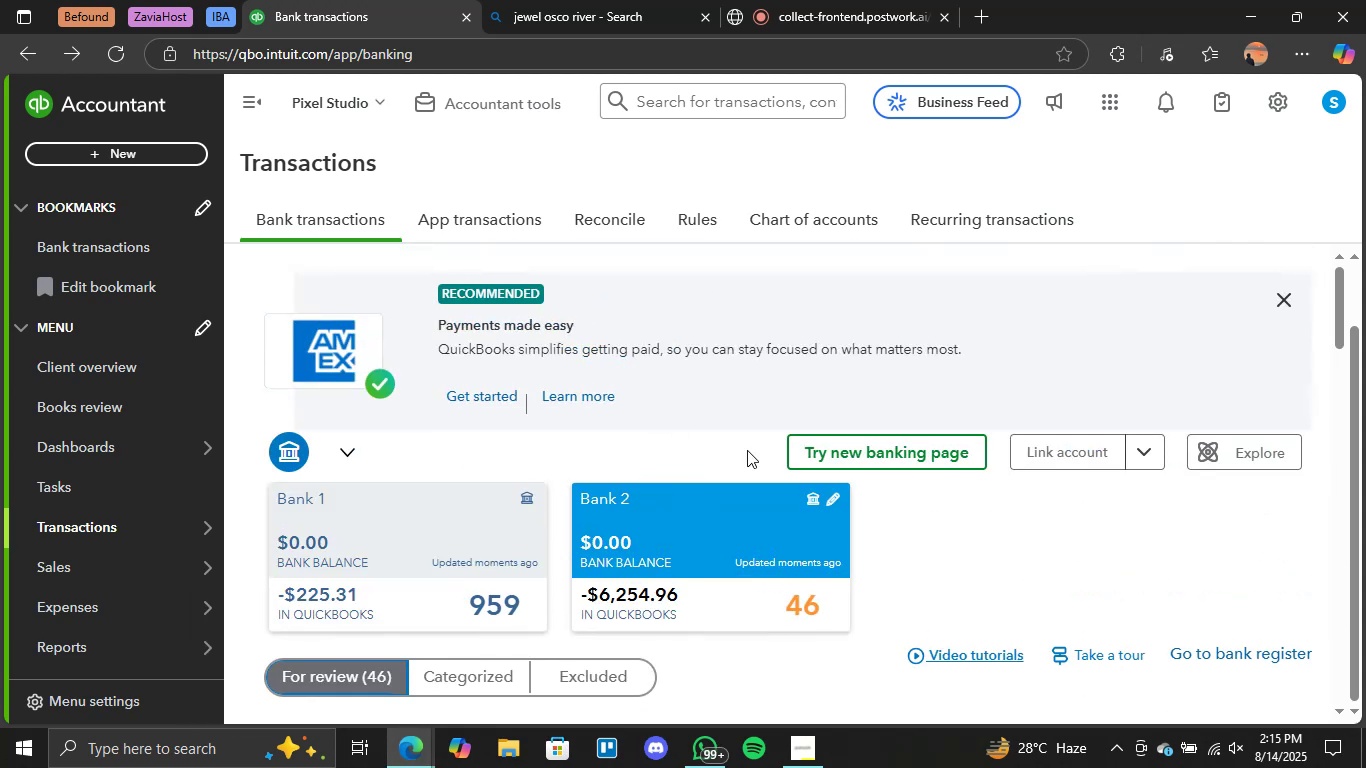 
scroll: coordinate [800, 497], scroll_direction: down, amount: 3.0
 